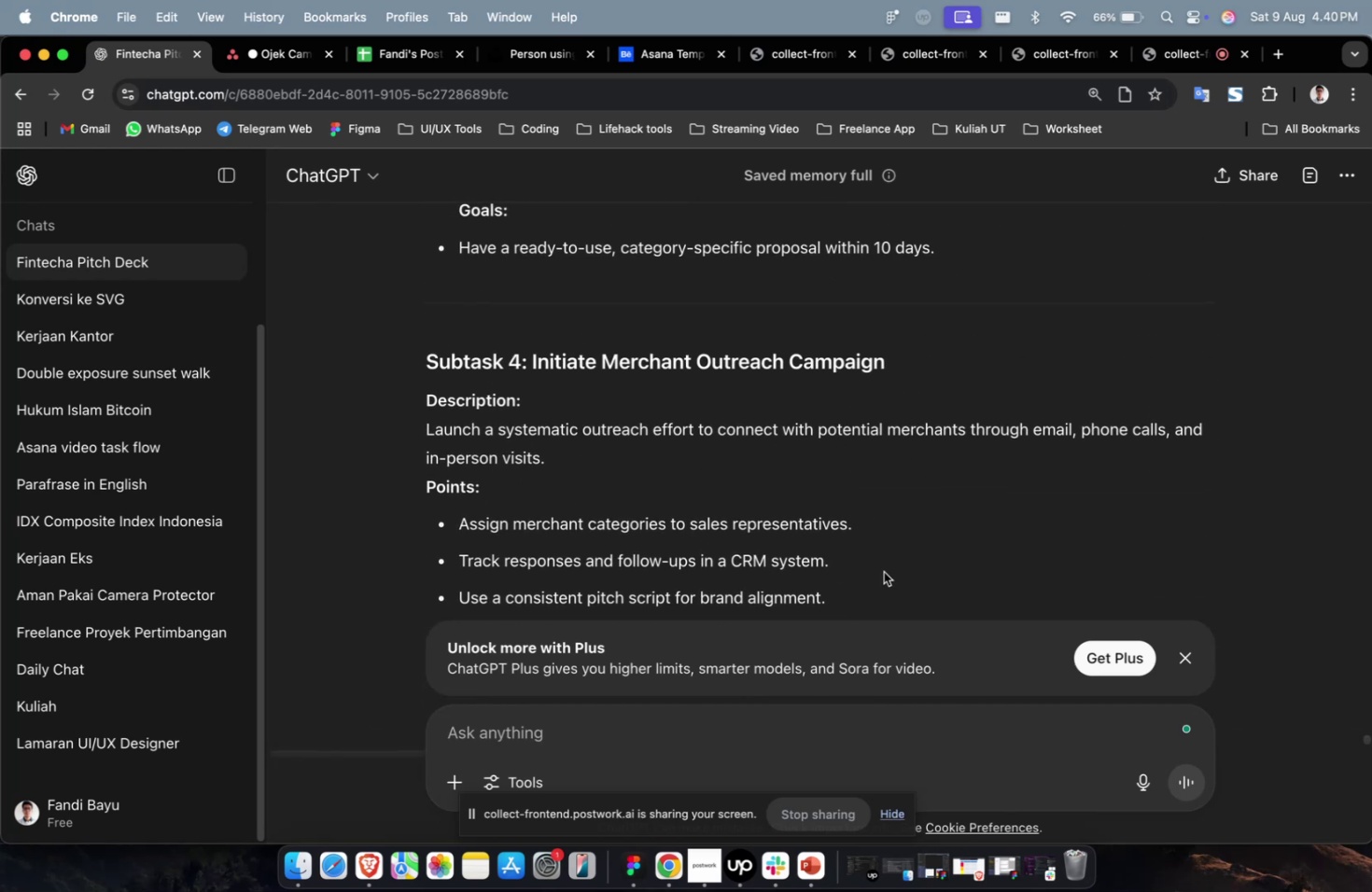 
scroll: coordinate [865, 581], scroll_direction: down, amount: 6.0
 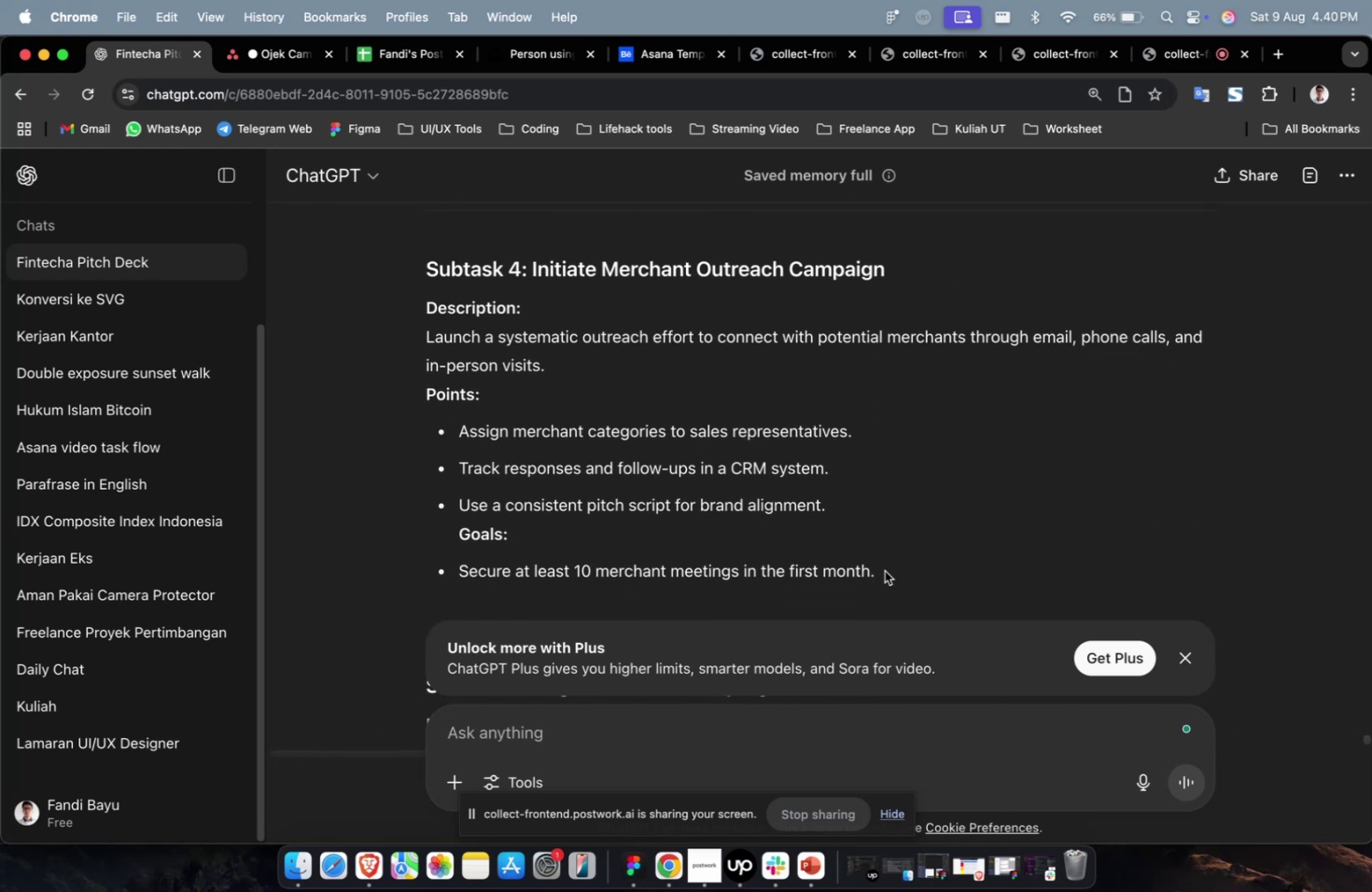 
left_click_drag(start_coordinate=[893, 574], to_coordinate=[295, 335])
 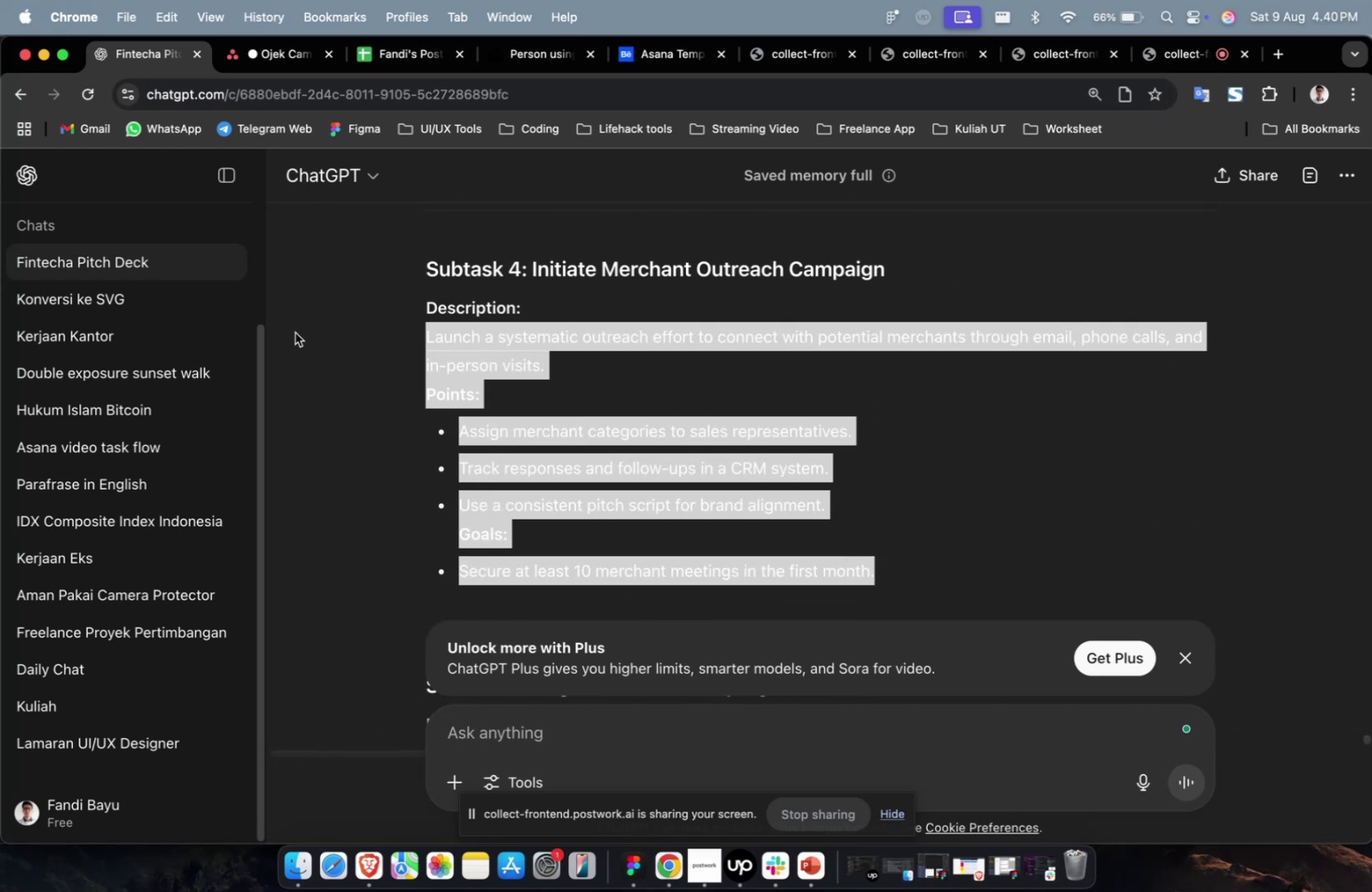 
key(Meta+C)
 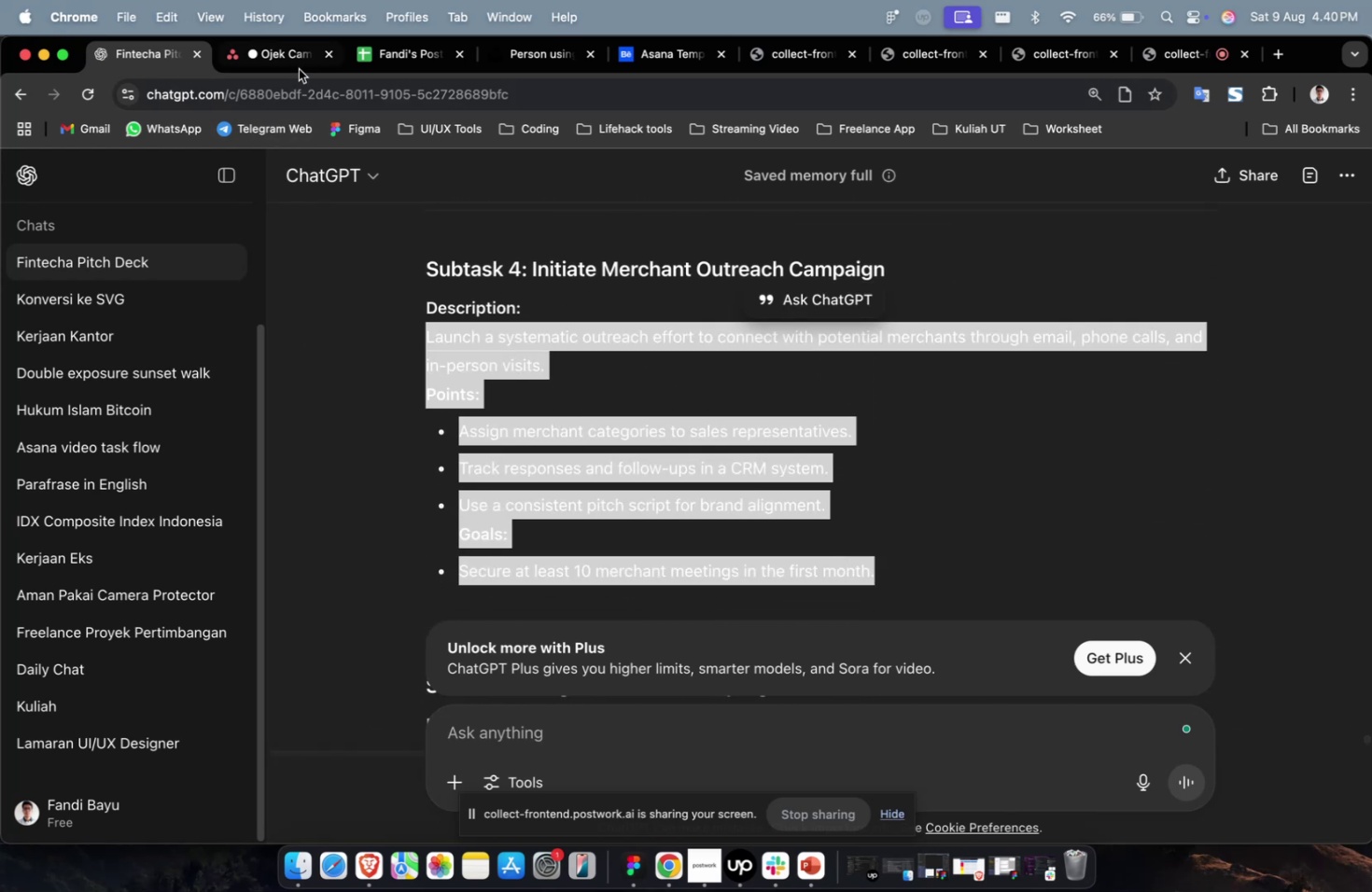 
left_click([299, 69])
 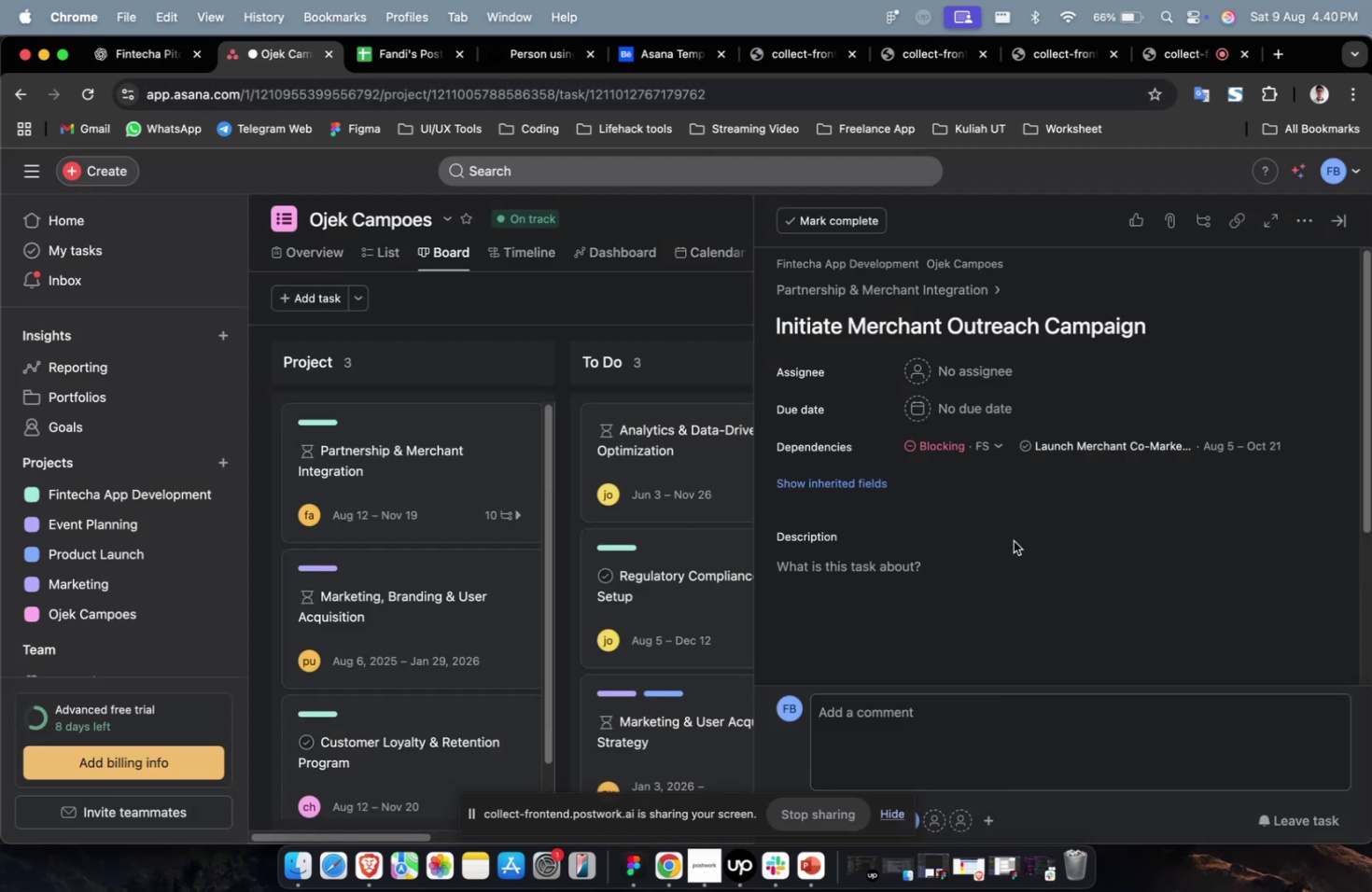 
double_click([986, 587])
 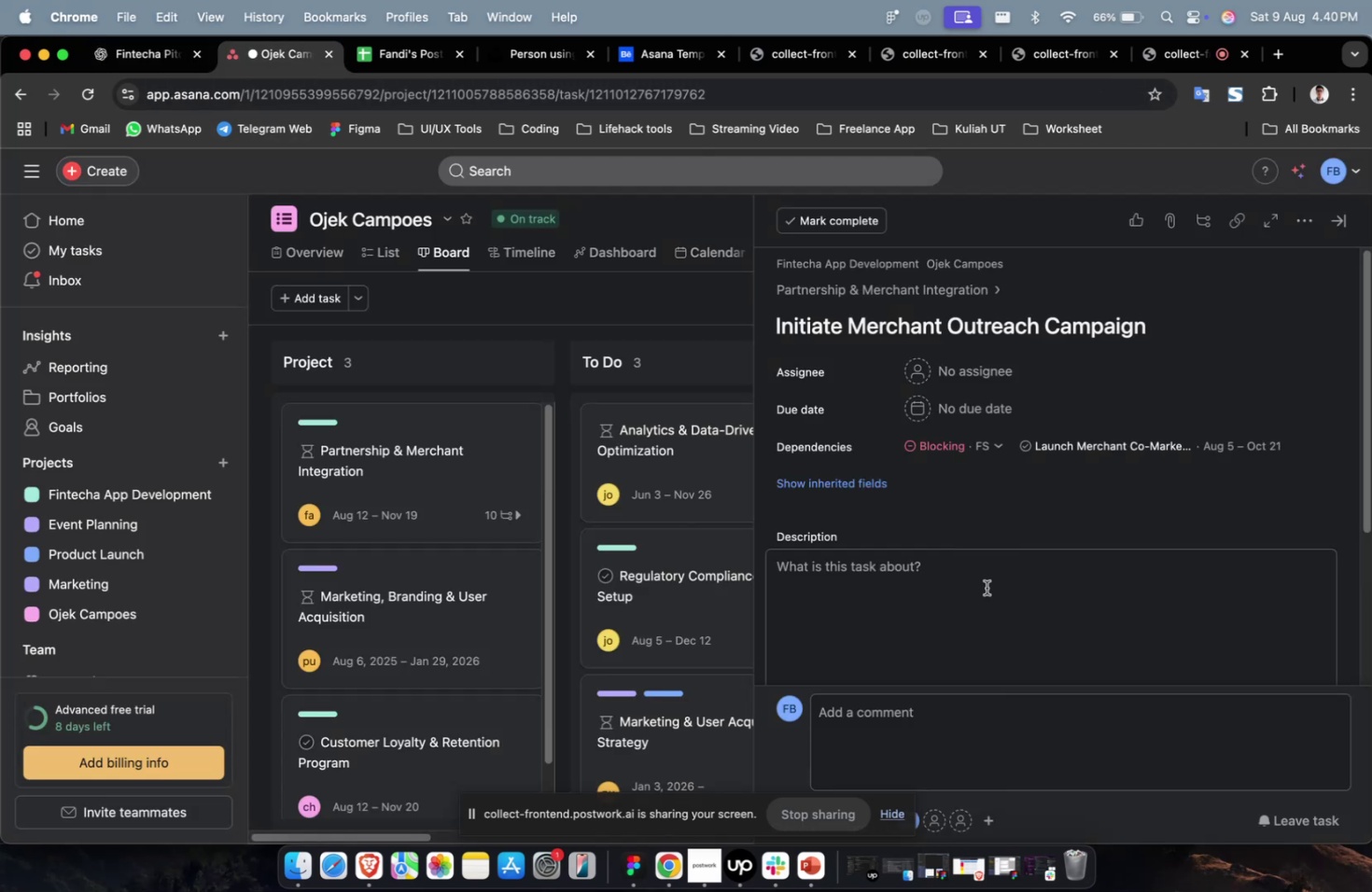 
key(Meta+V)
 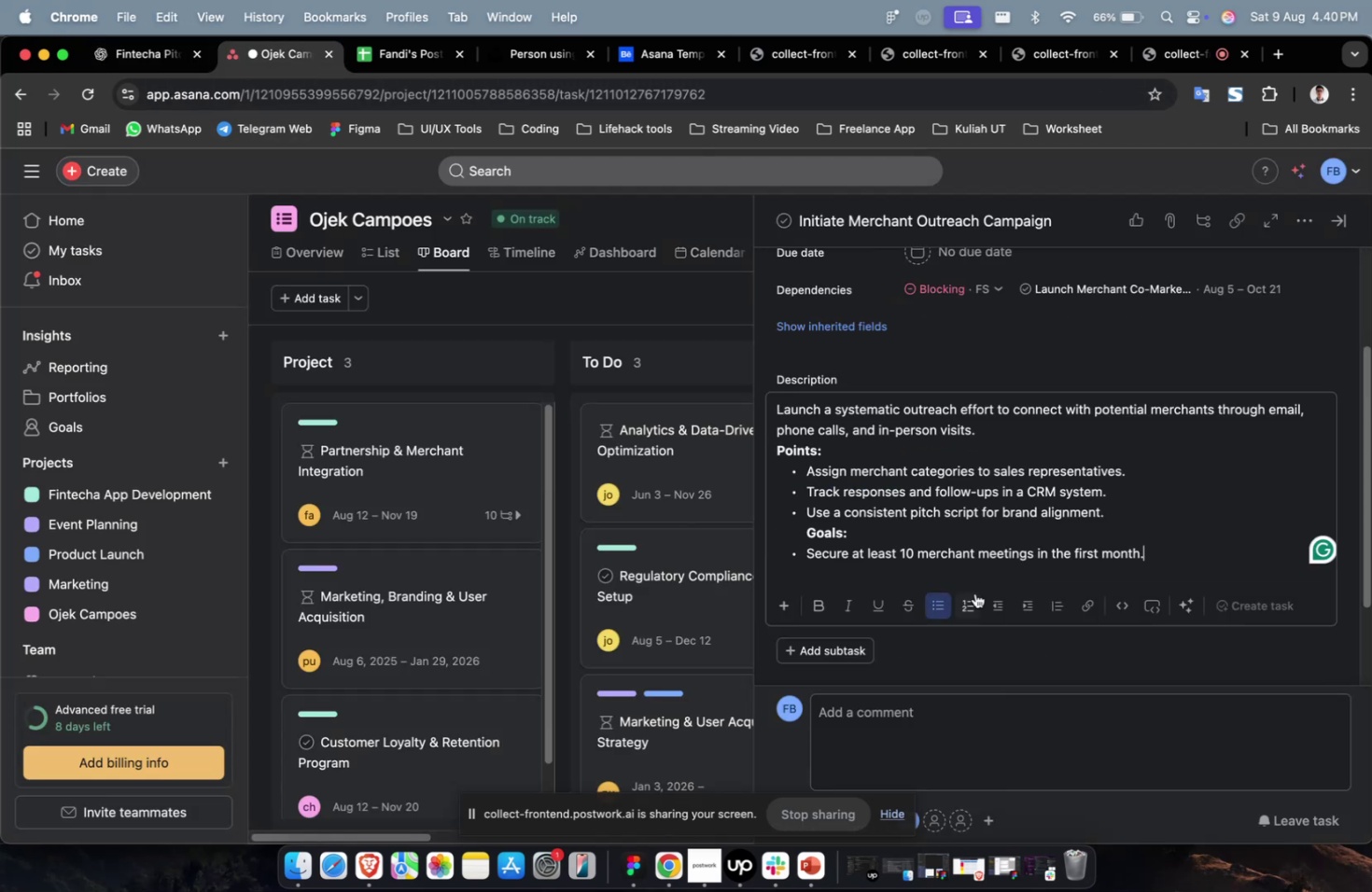 
scroll: coordinate [924, 395], scroll_direction: up, amount: 9.0
 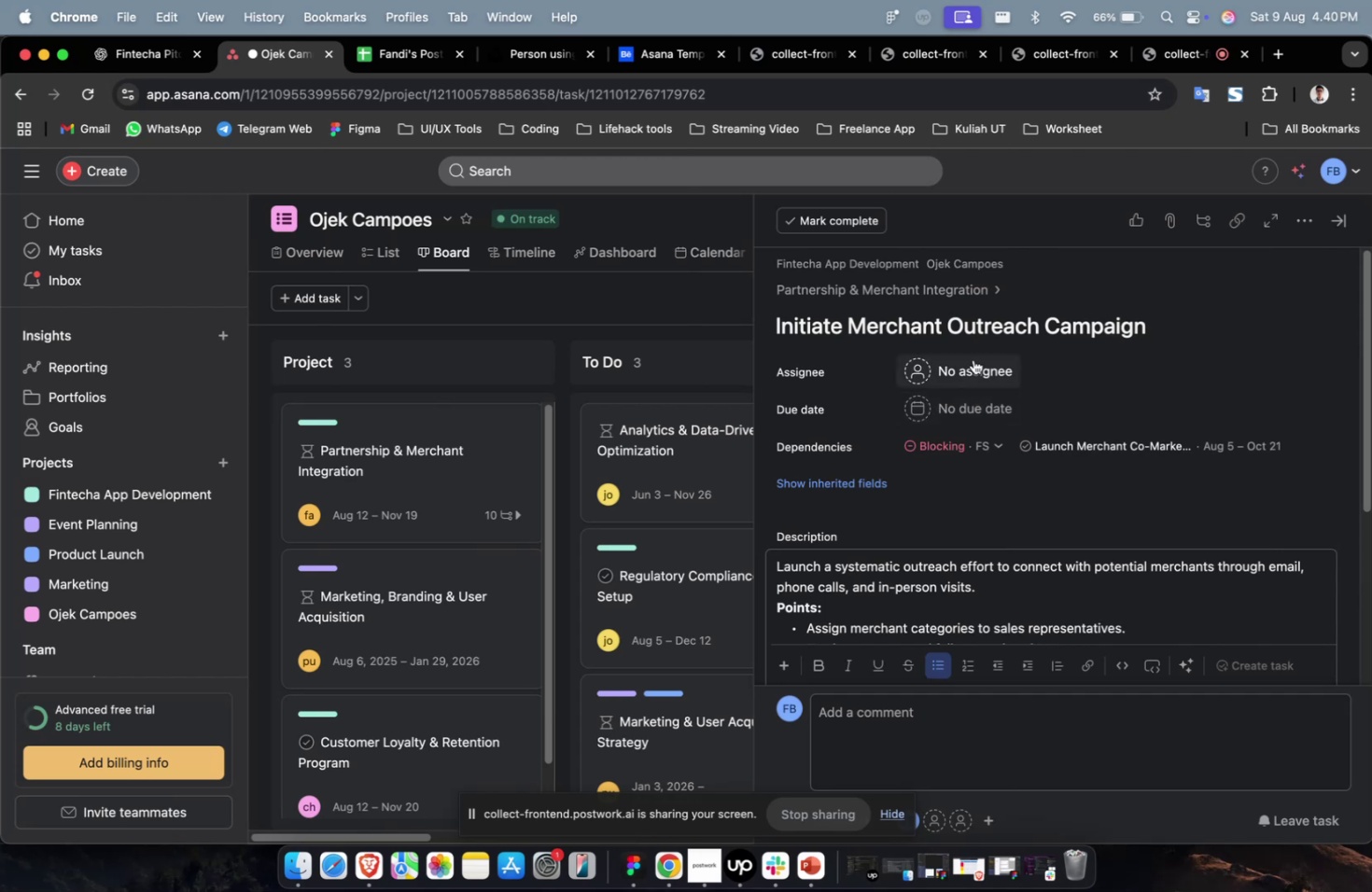 
left_click([973, 354])
 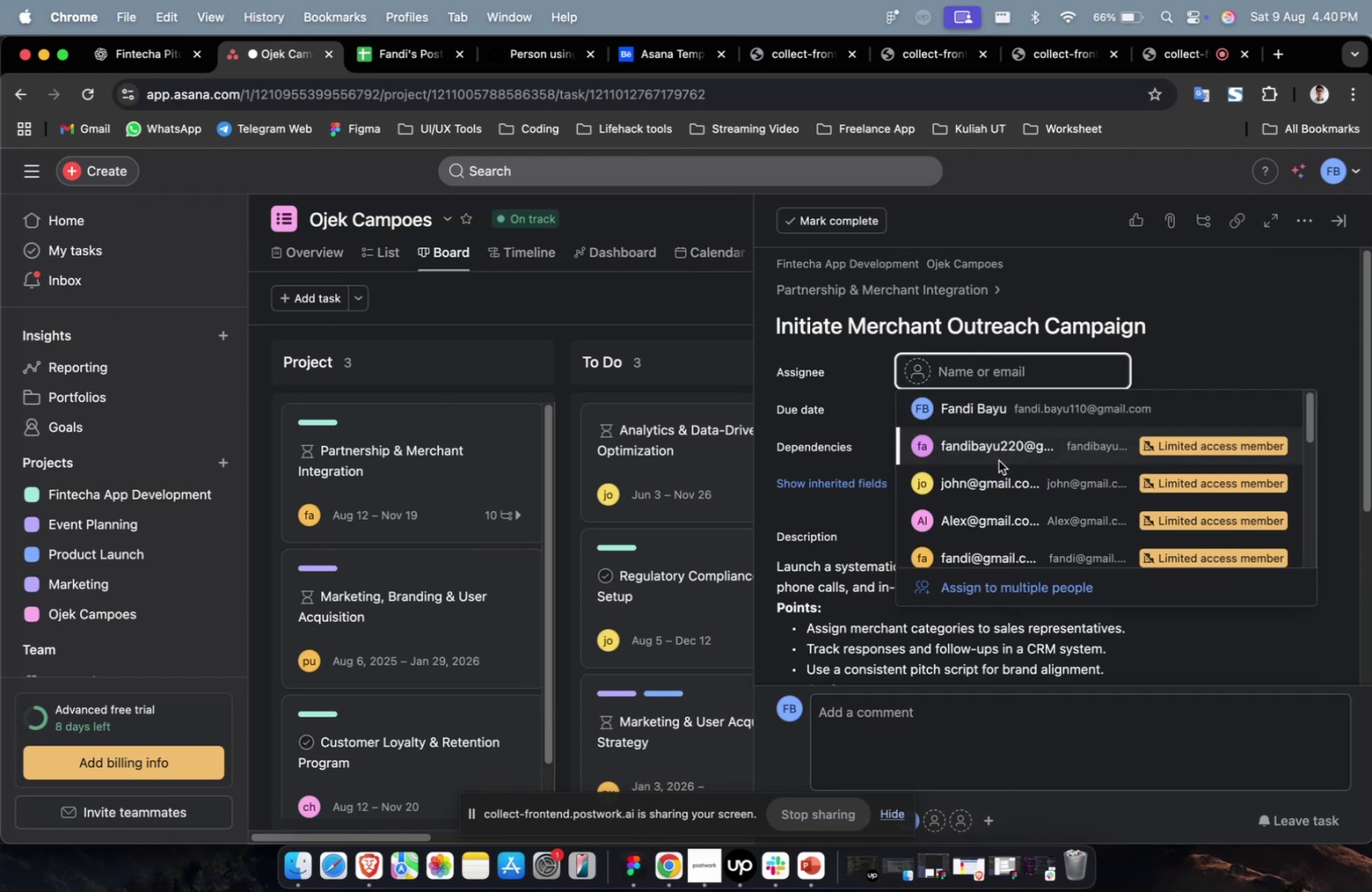 
double_click([998, 460])
 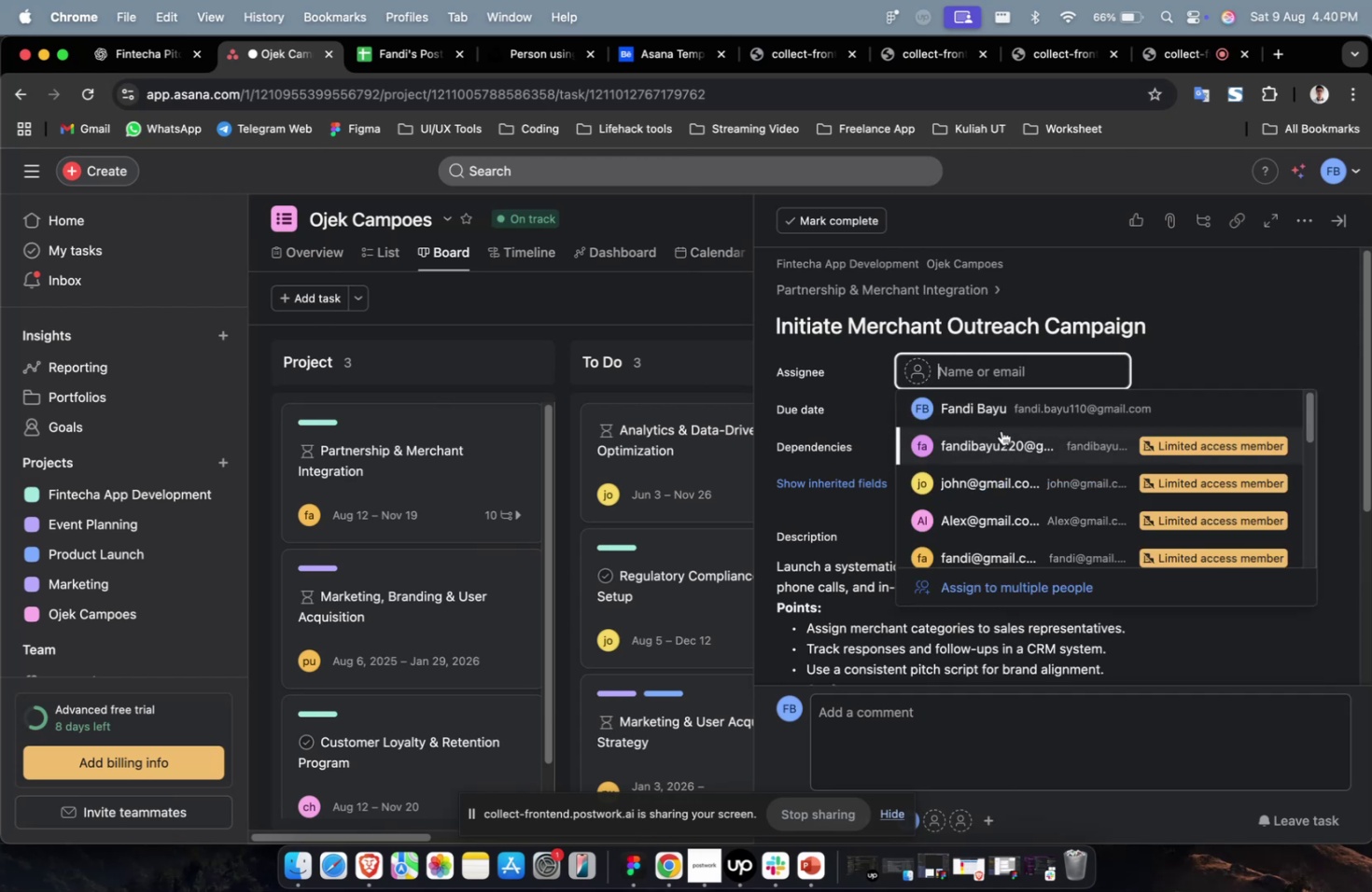 
triple_click([1001, 427])
 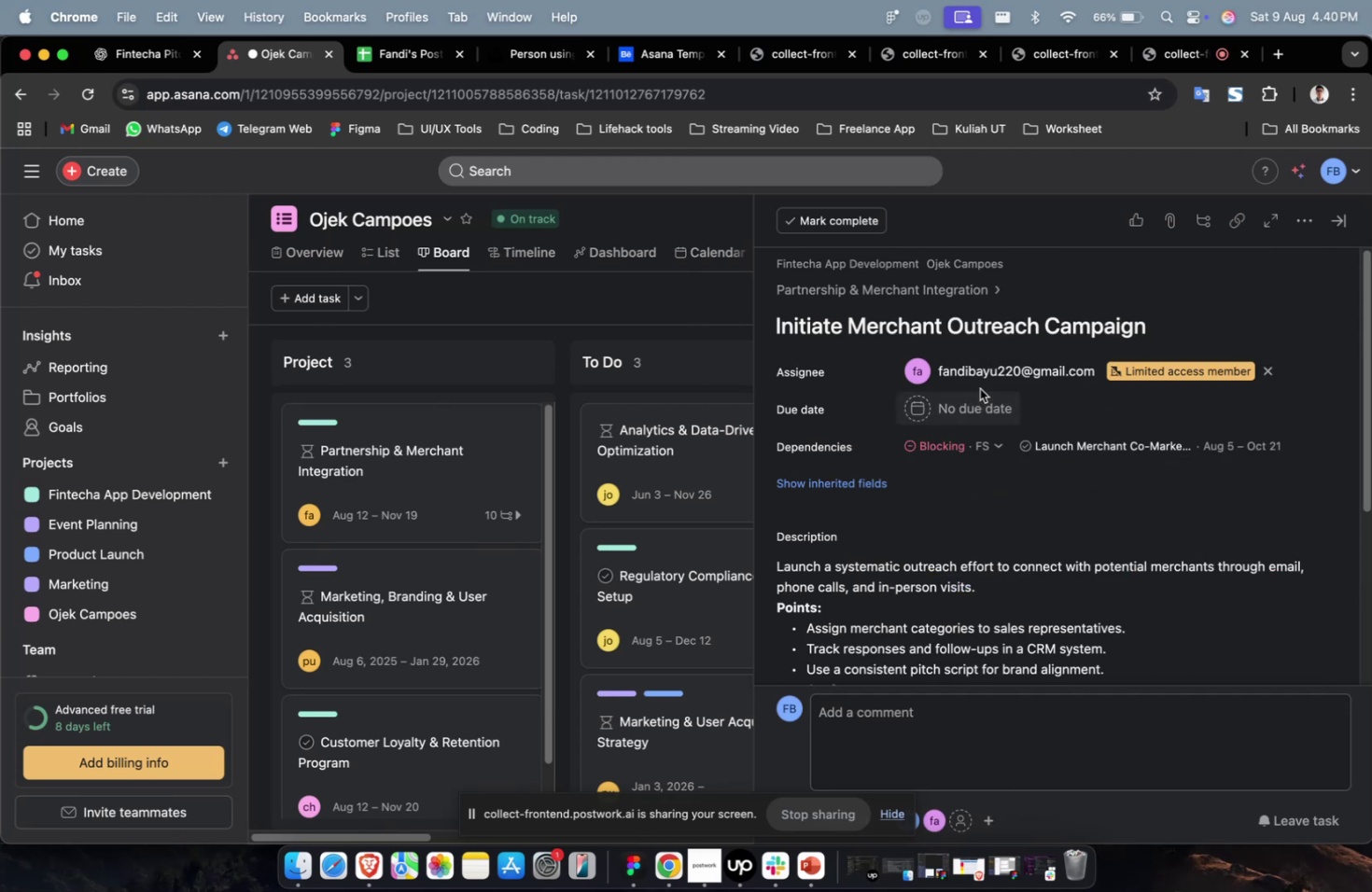 
triple_click([978, 385])
 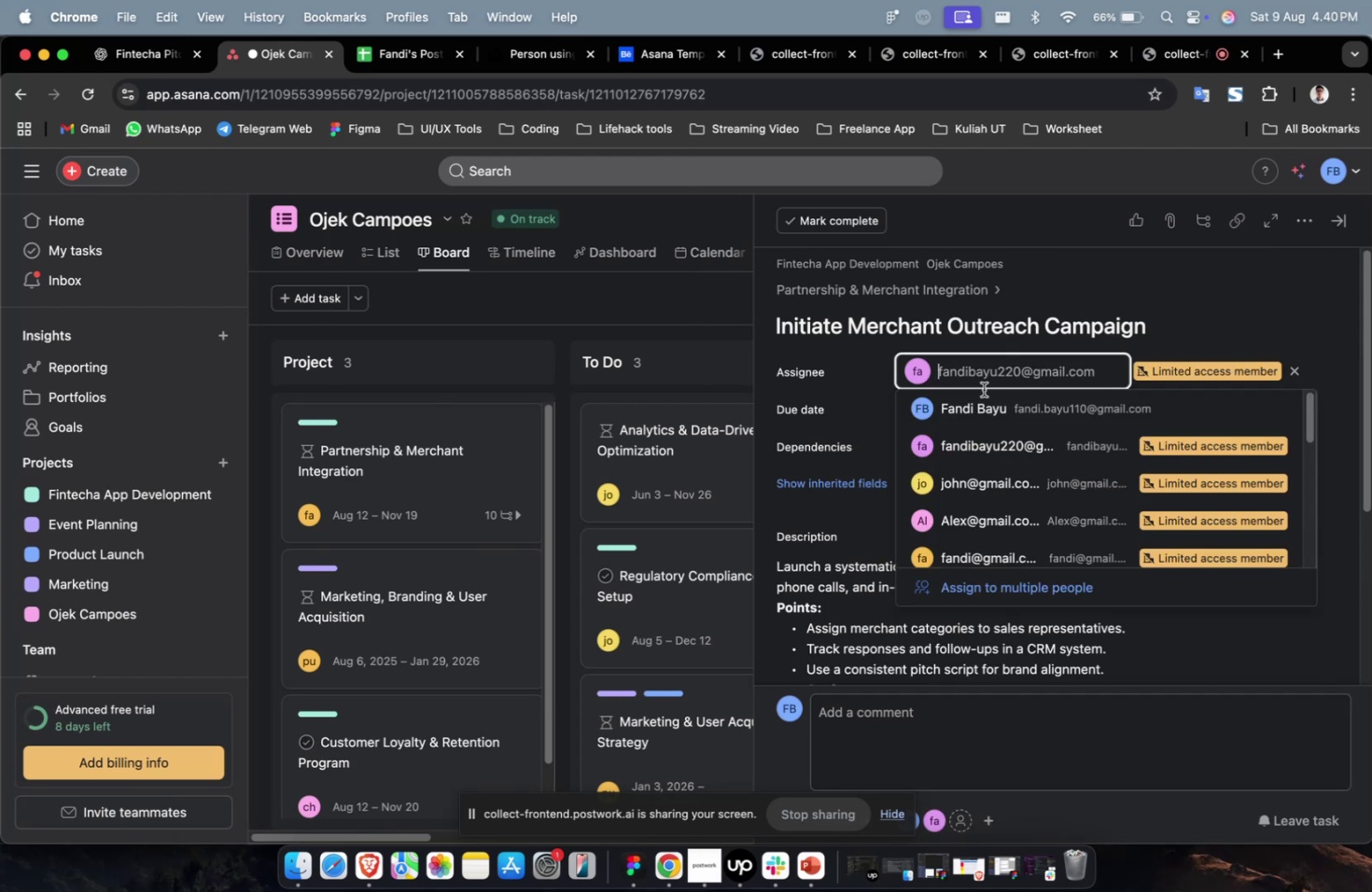 
scroll: coordinate [993, 472], scroll_direction: down, amount: 7.0
 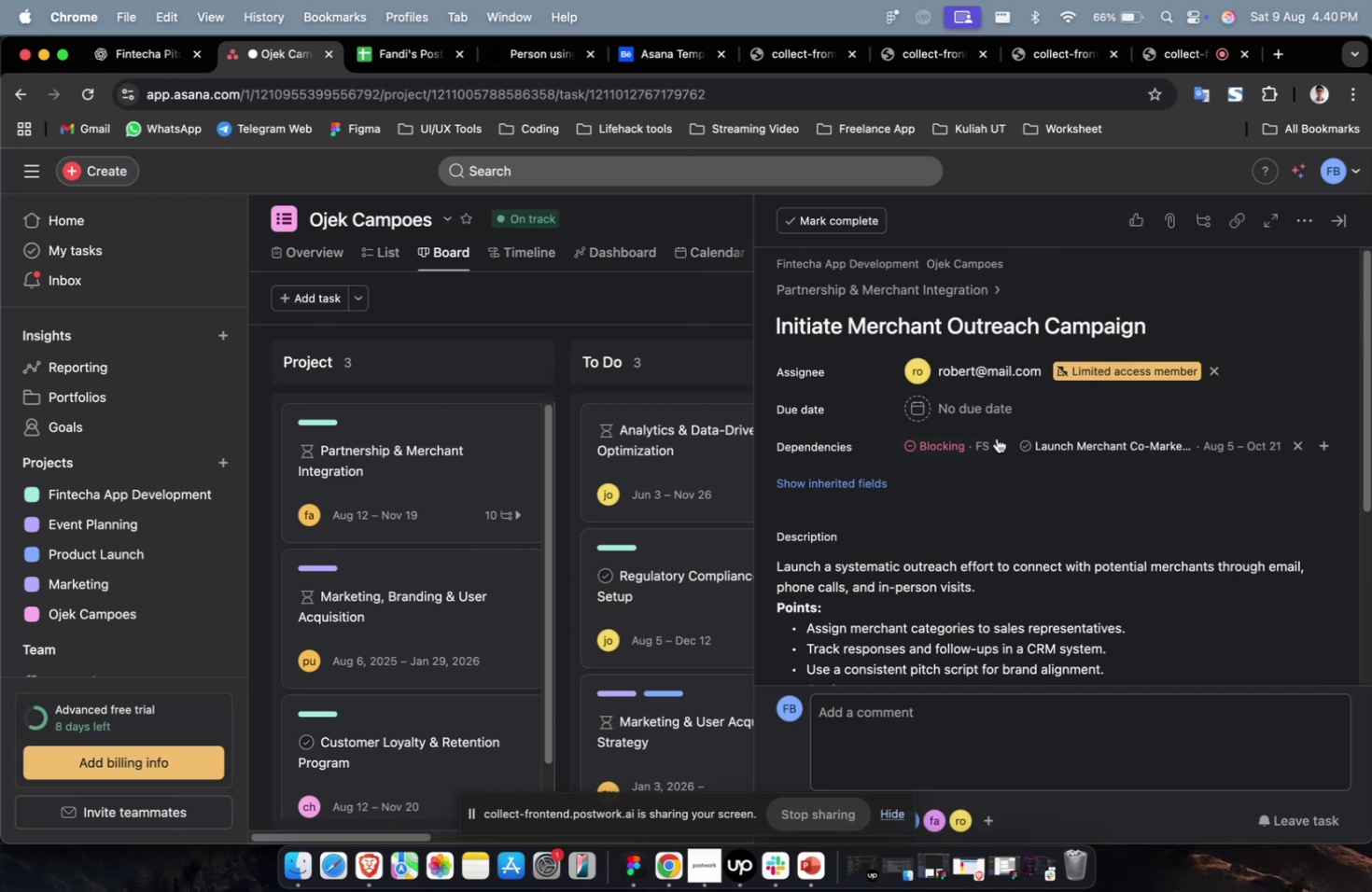 
double_click([986, 413])
 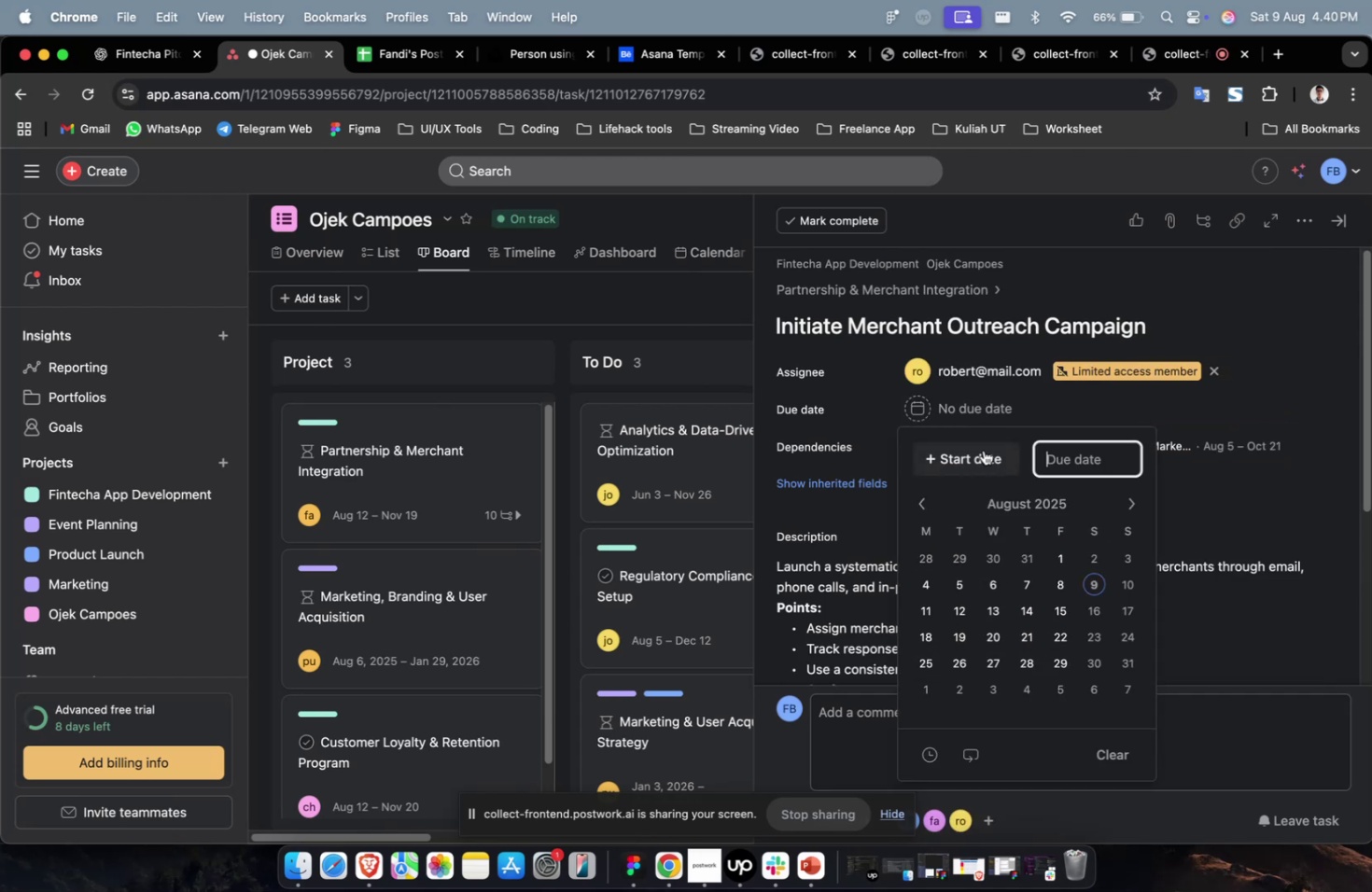 
triple_click([983, 450])
 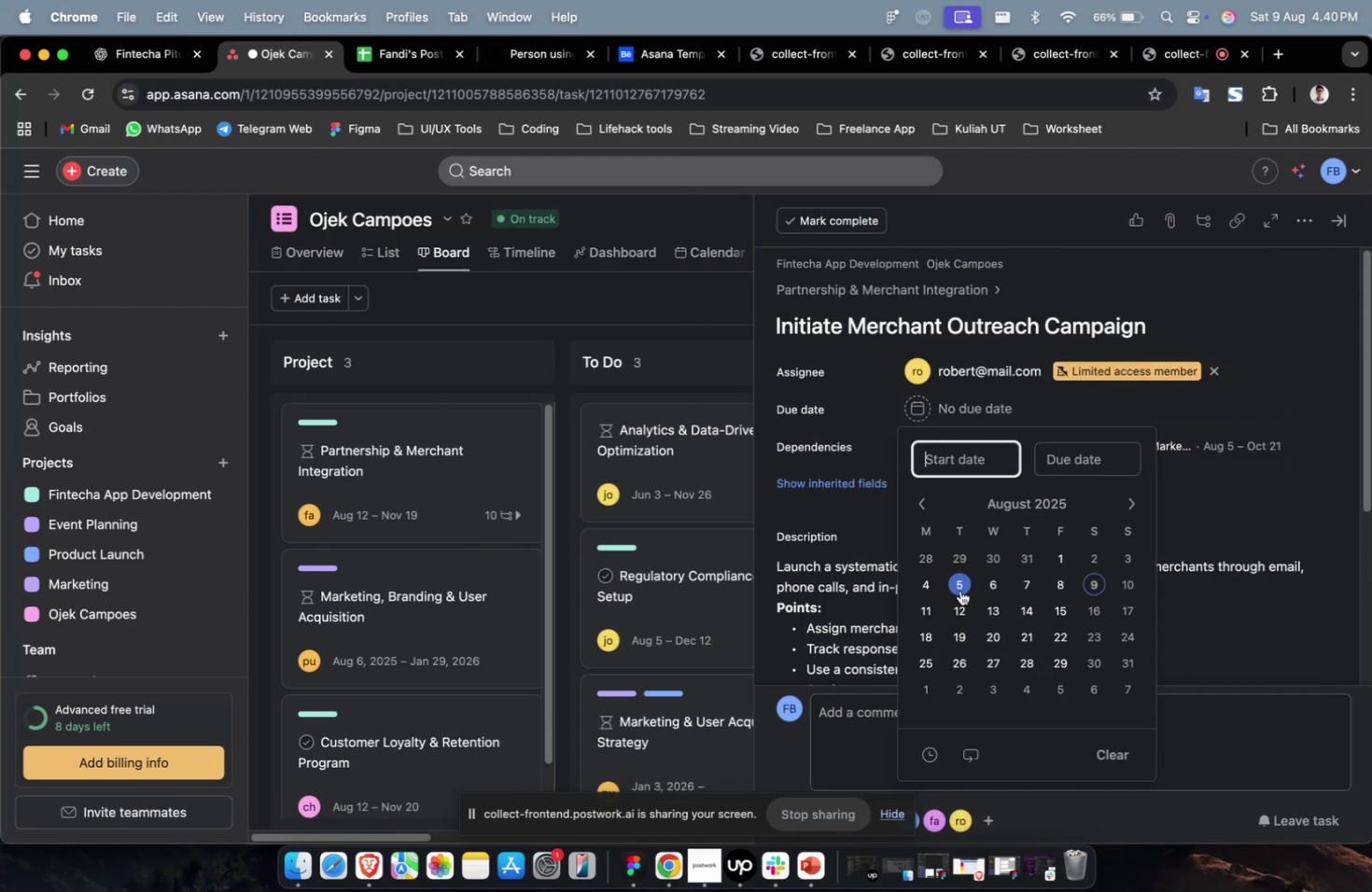 
triple_click([959, 597])
 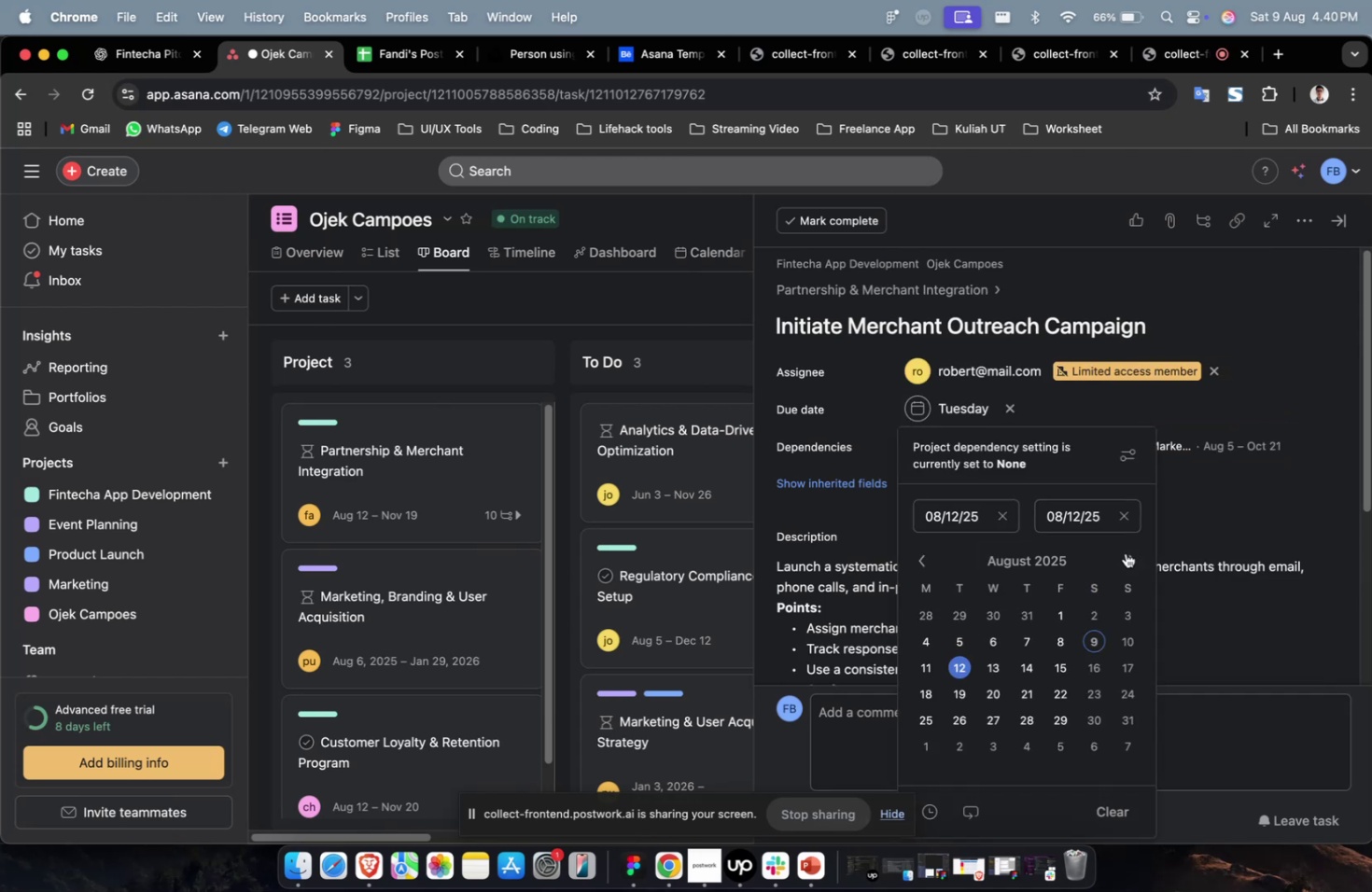 
triple_click([1132, 557])
 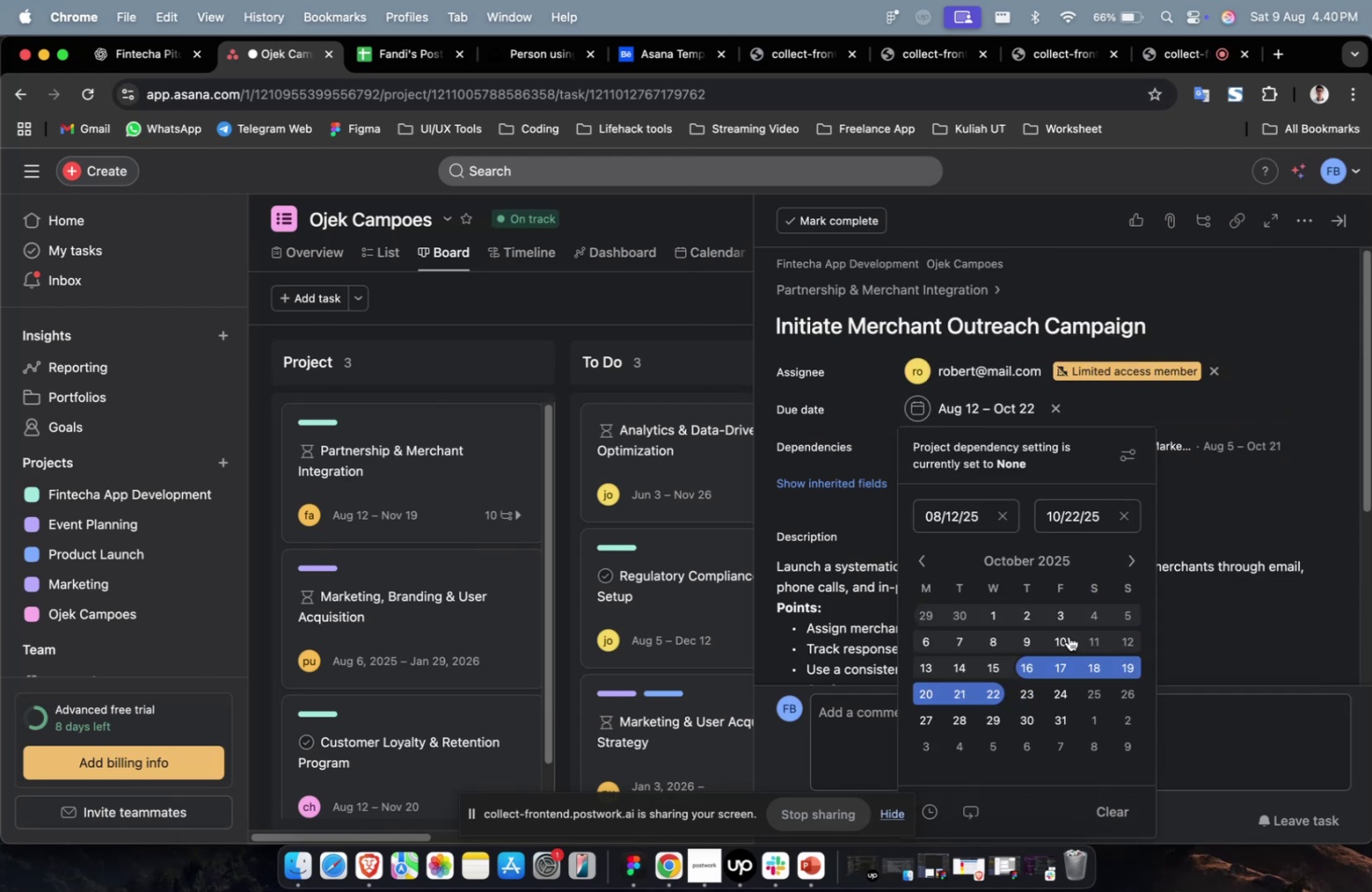 
double_click([1225, 513])
 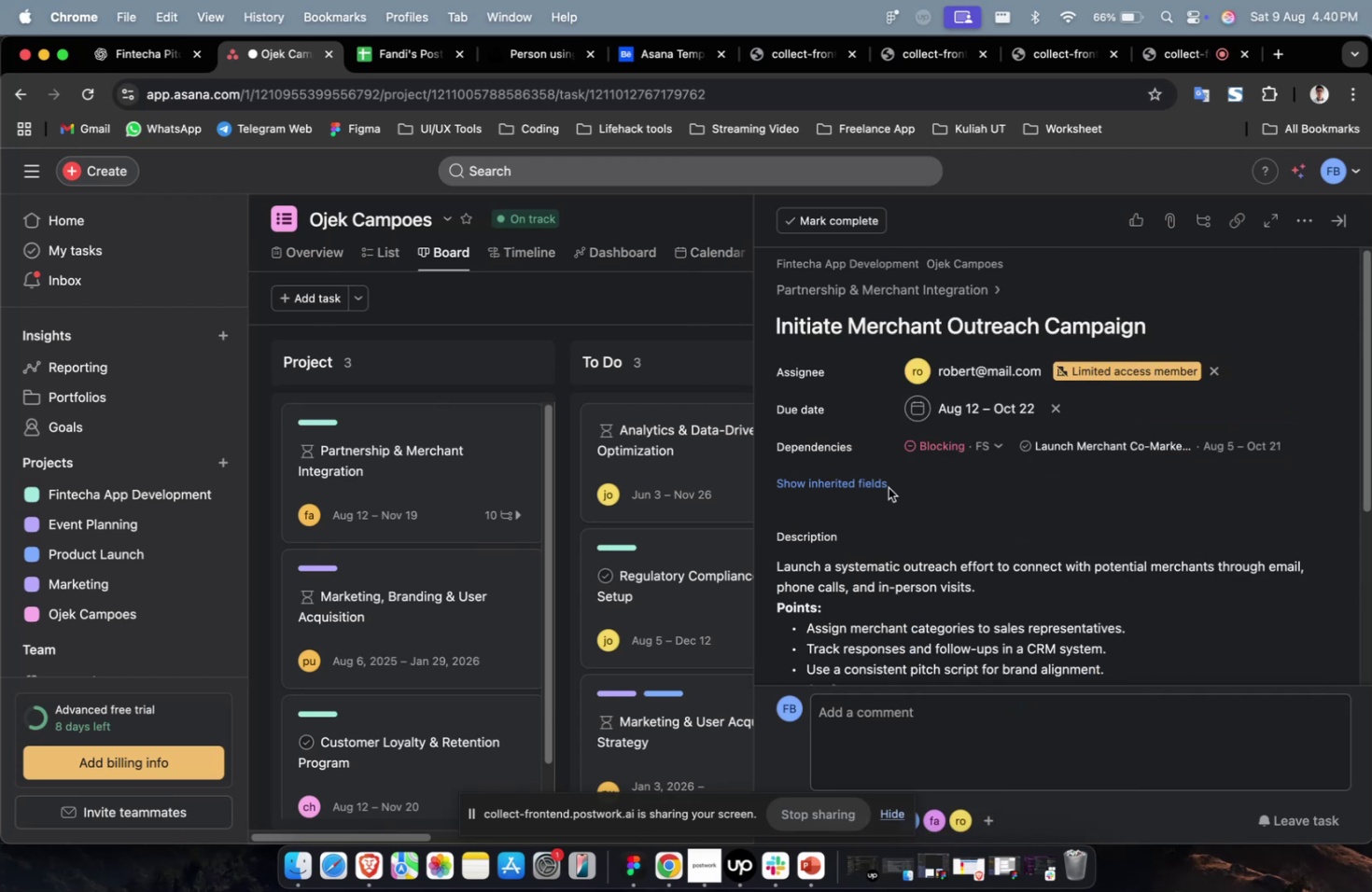 
left_click([882, 492])
 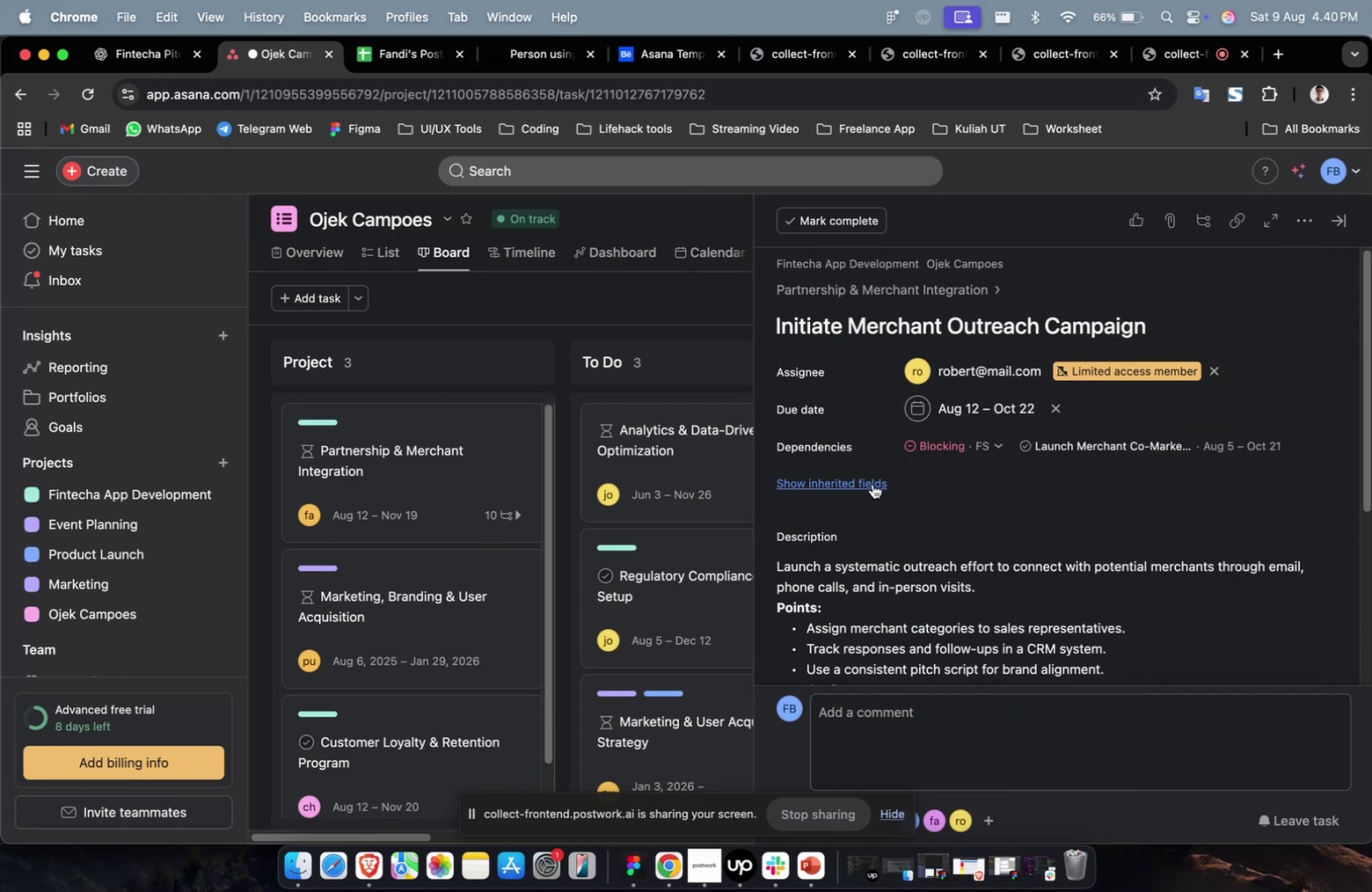 
double_click([872, 483])
 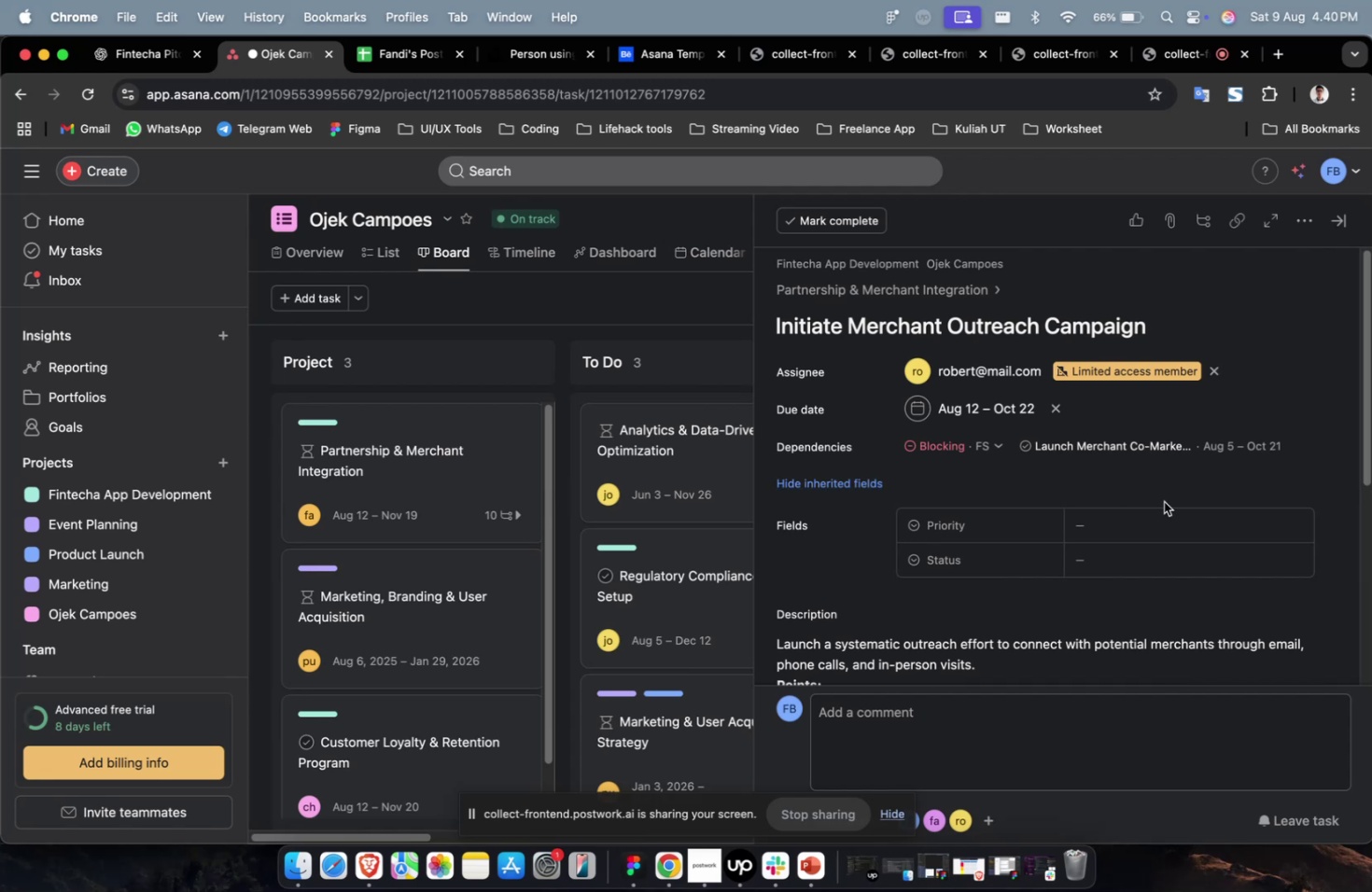 
left_click([1163, 512])
 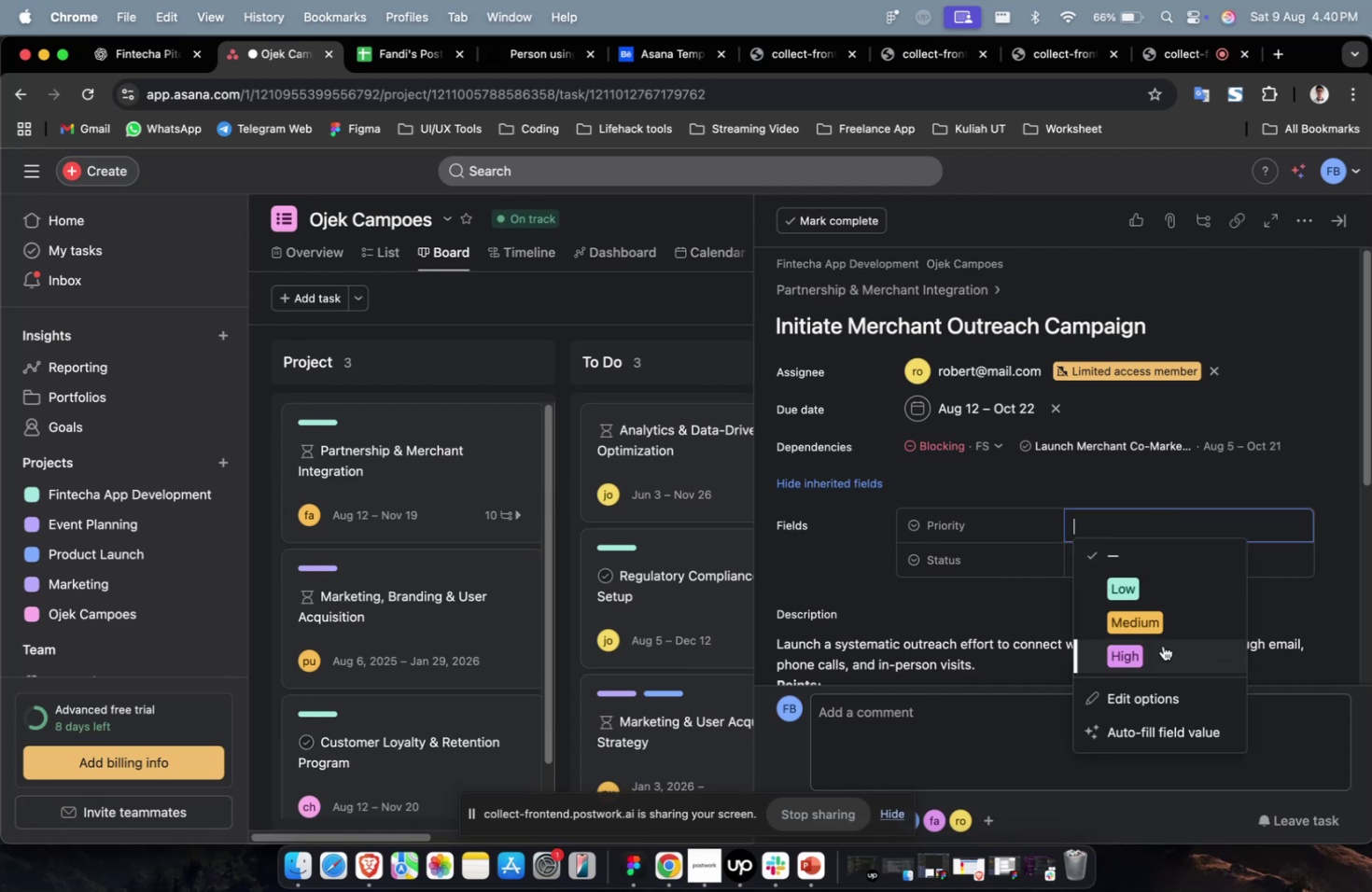 
double_click([1163, 647])
 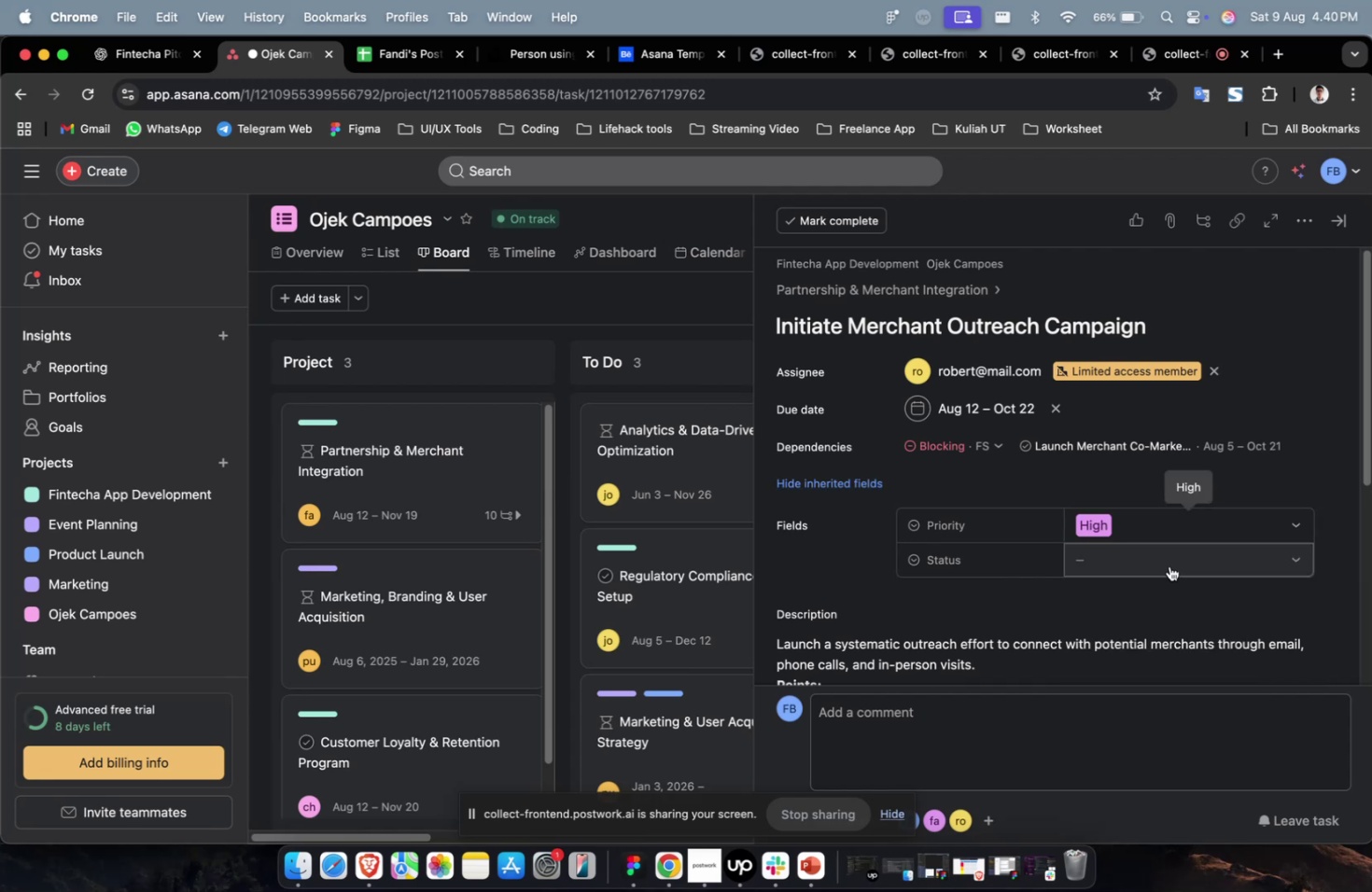 
left_click([1169, 556])
 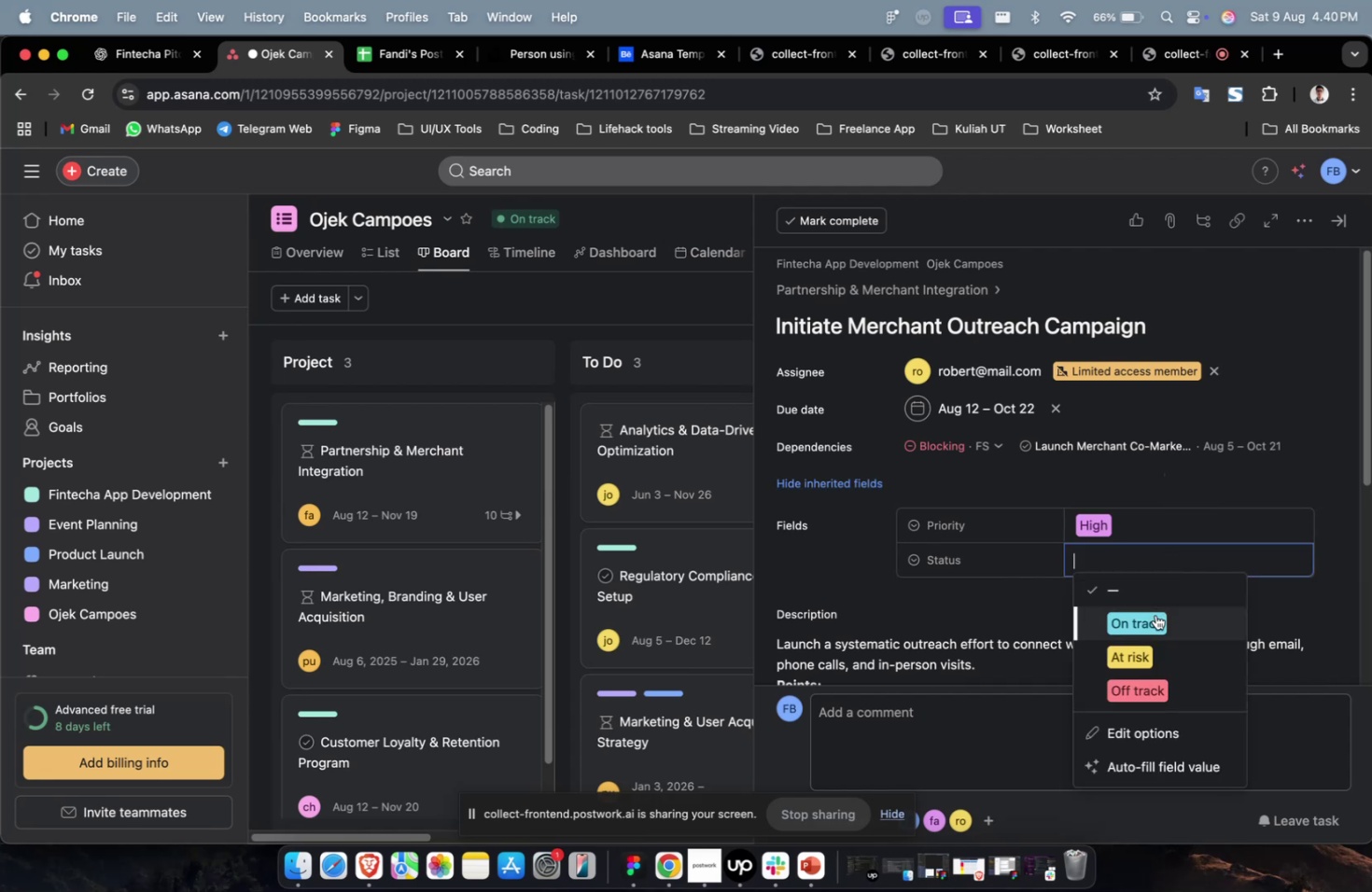 
double_click([1155, 620])
 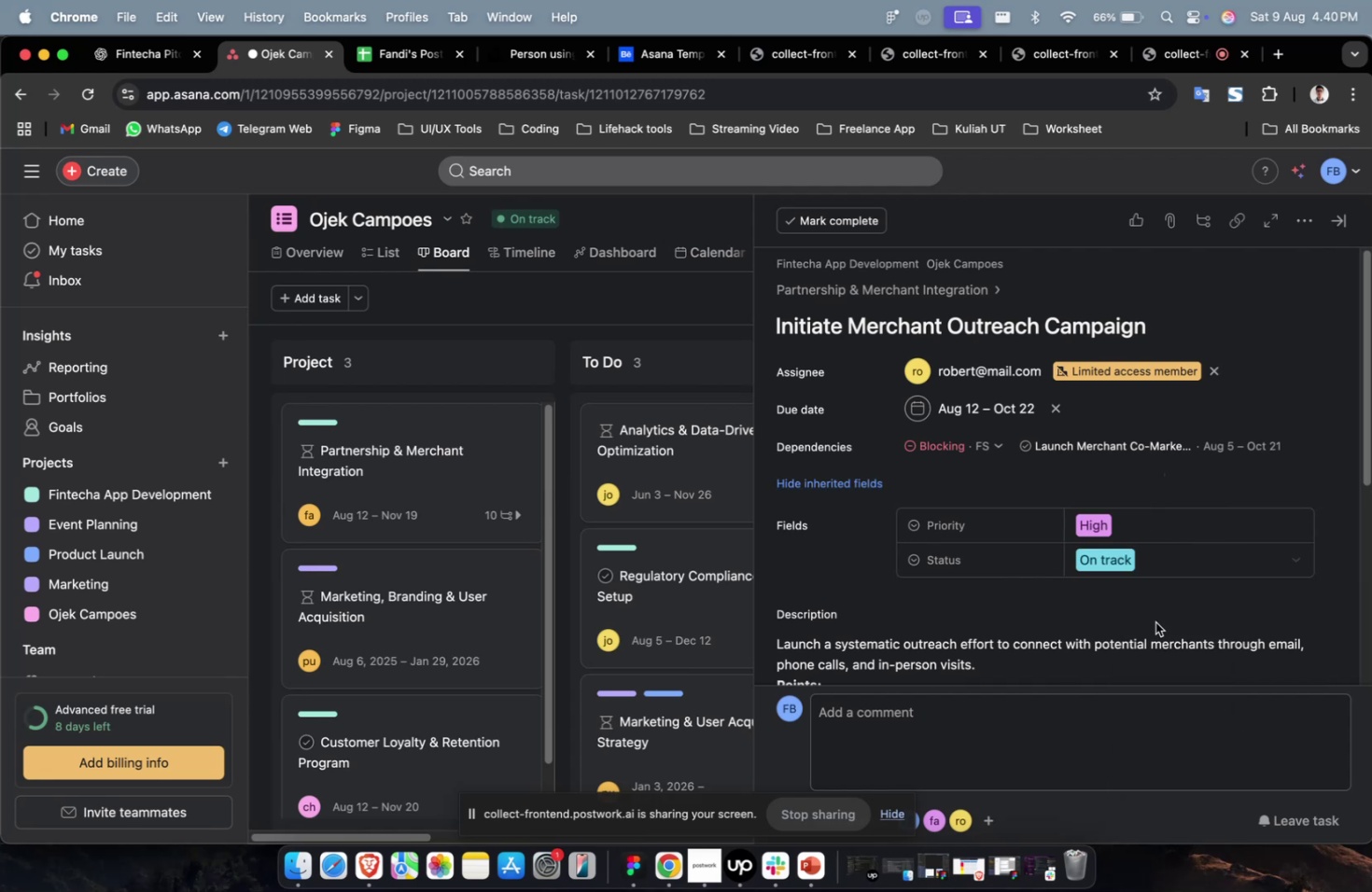 
scroll: coordinate [1153, 623], scroll_direction: down, amount: 13.0
 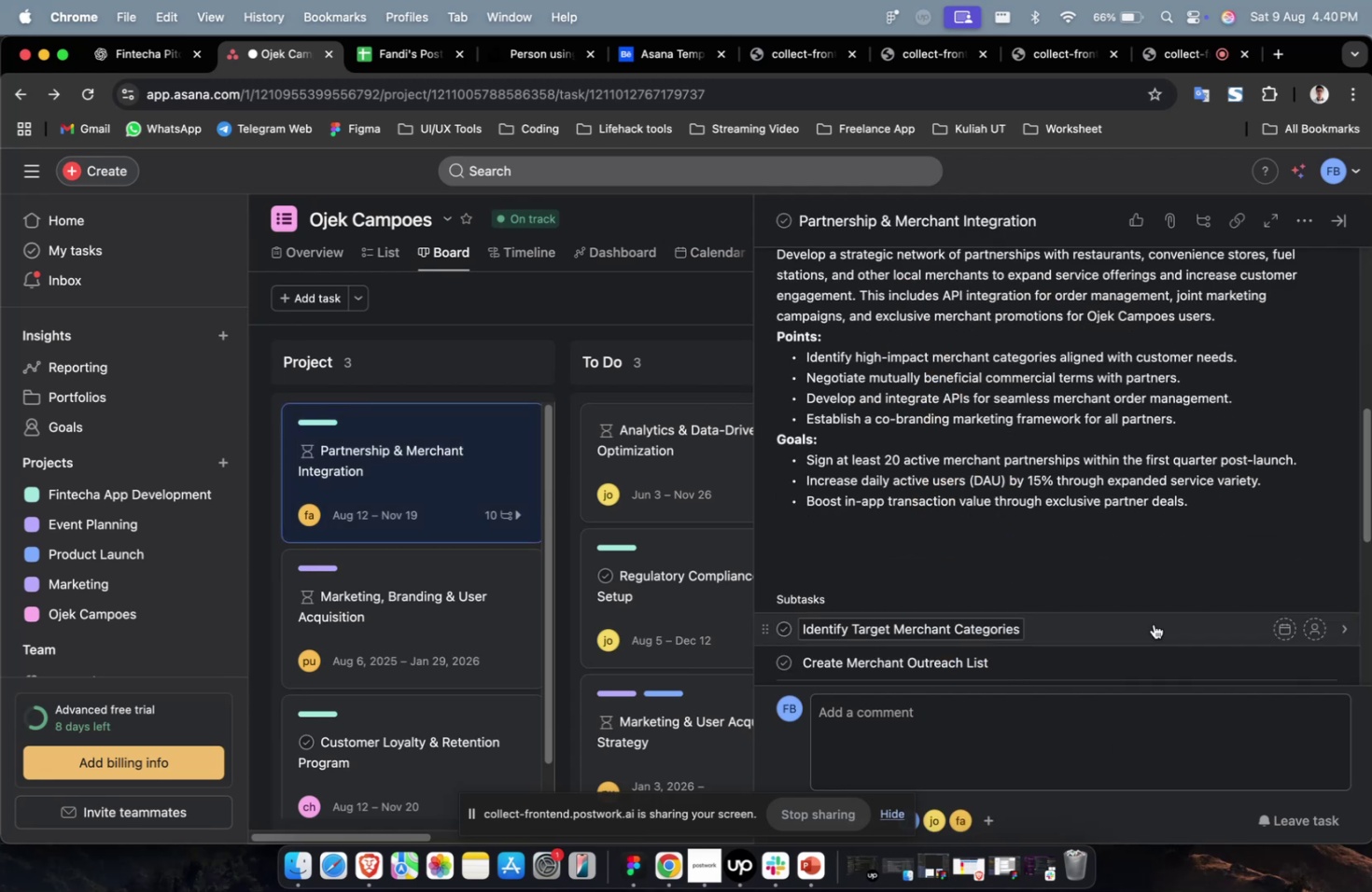 
scroll: coordinate [1153, 623], scroll_direction: none, amount: 0.0
 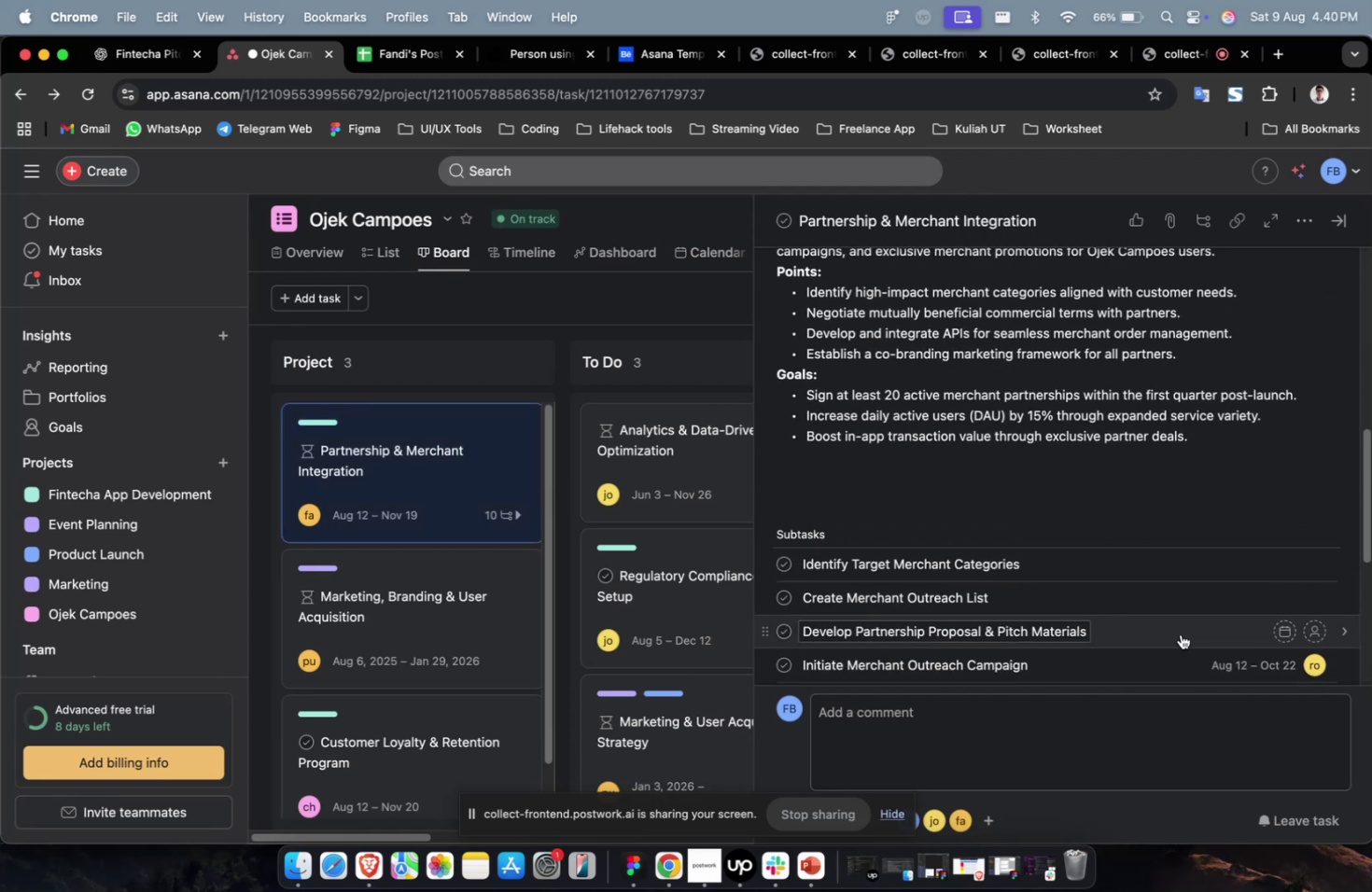 
left_click([1175, 633])
 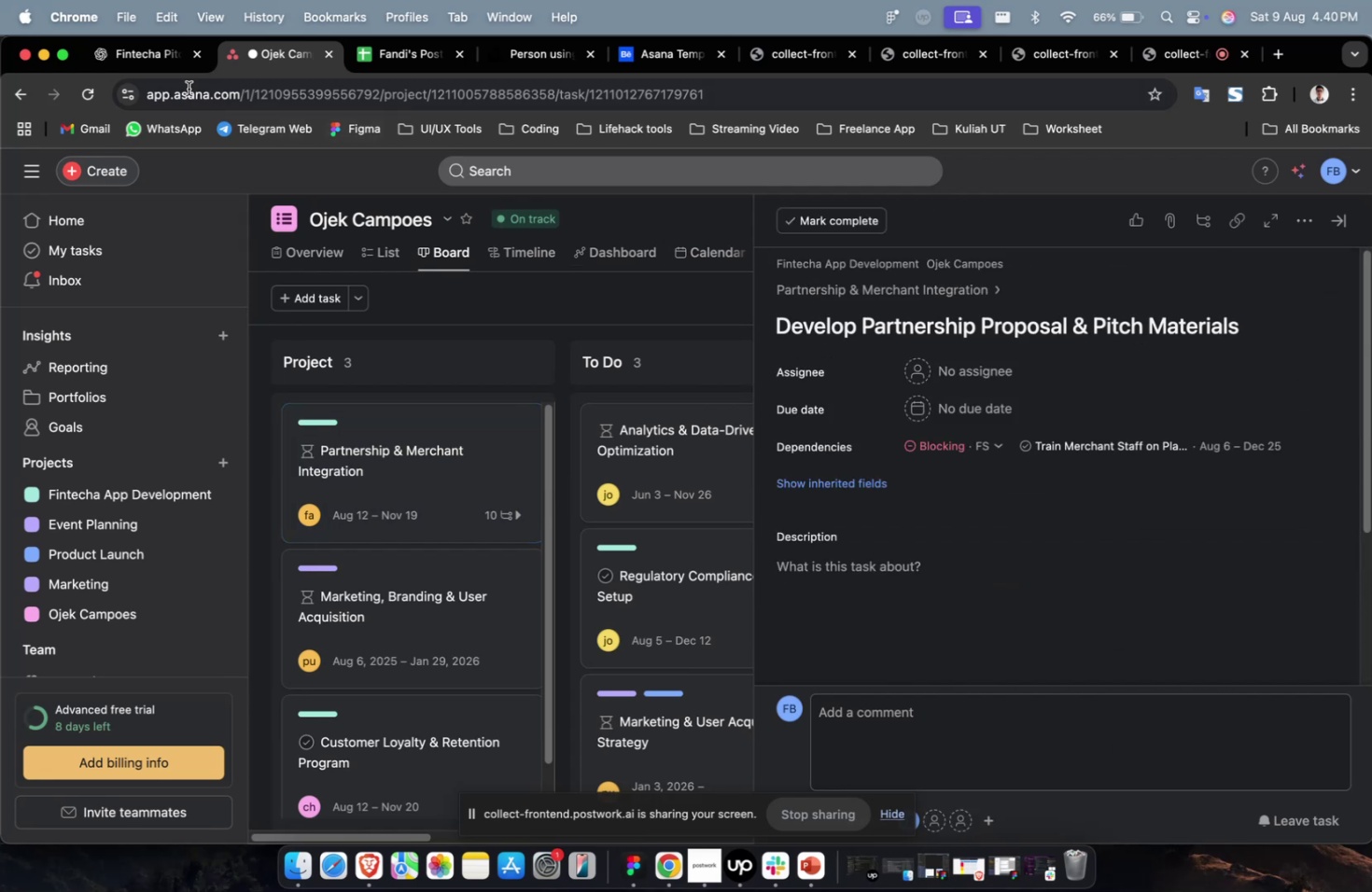 
left_click([135, 59])
 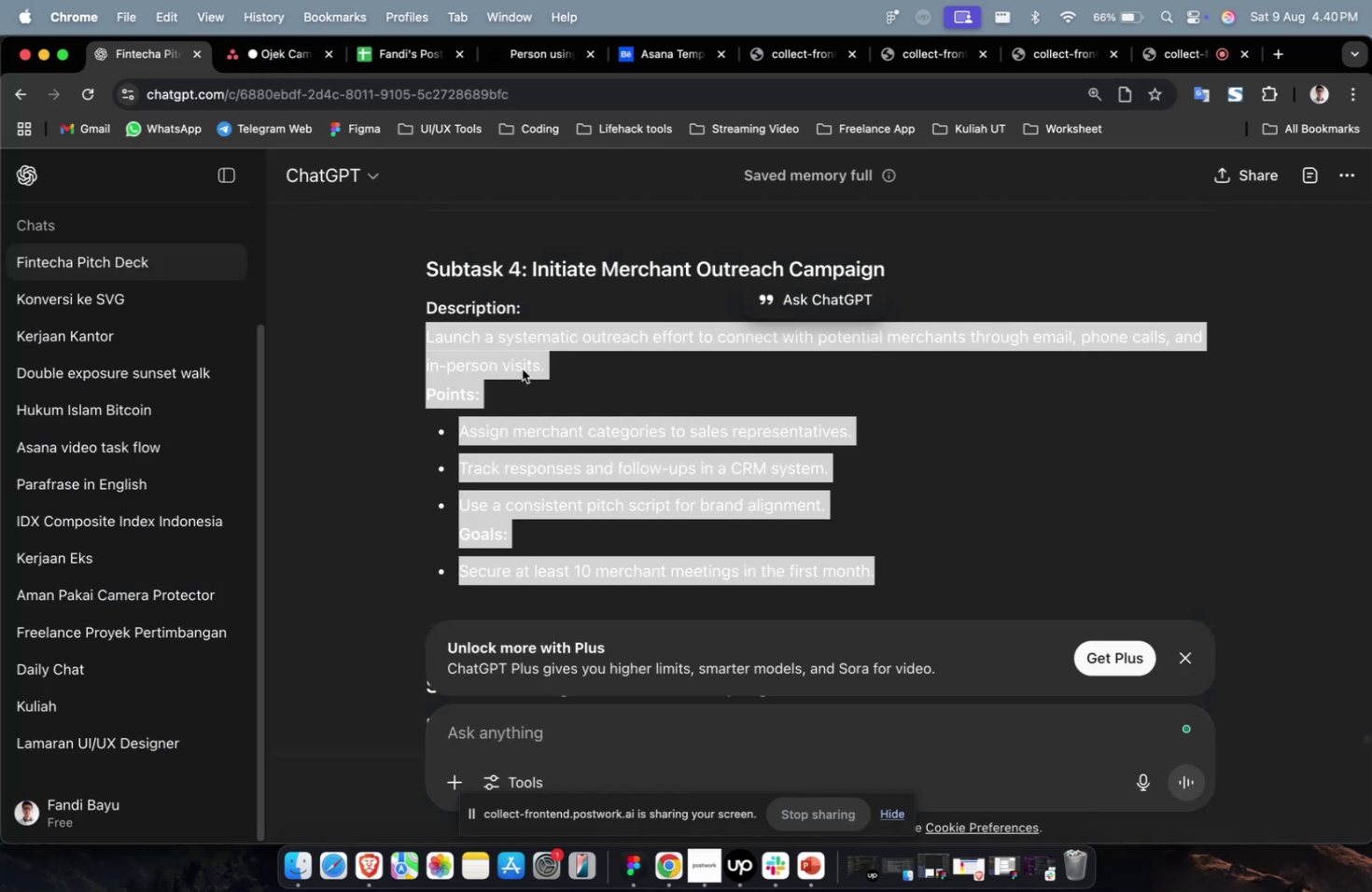 
scroll: coordinate [640, 447], scroll_direction: up, amount: 6.0
 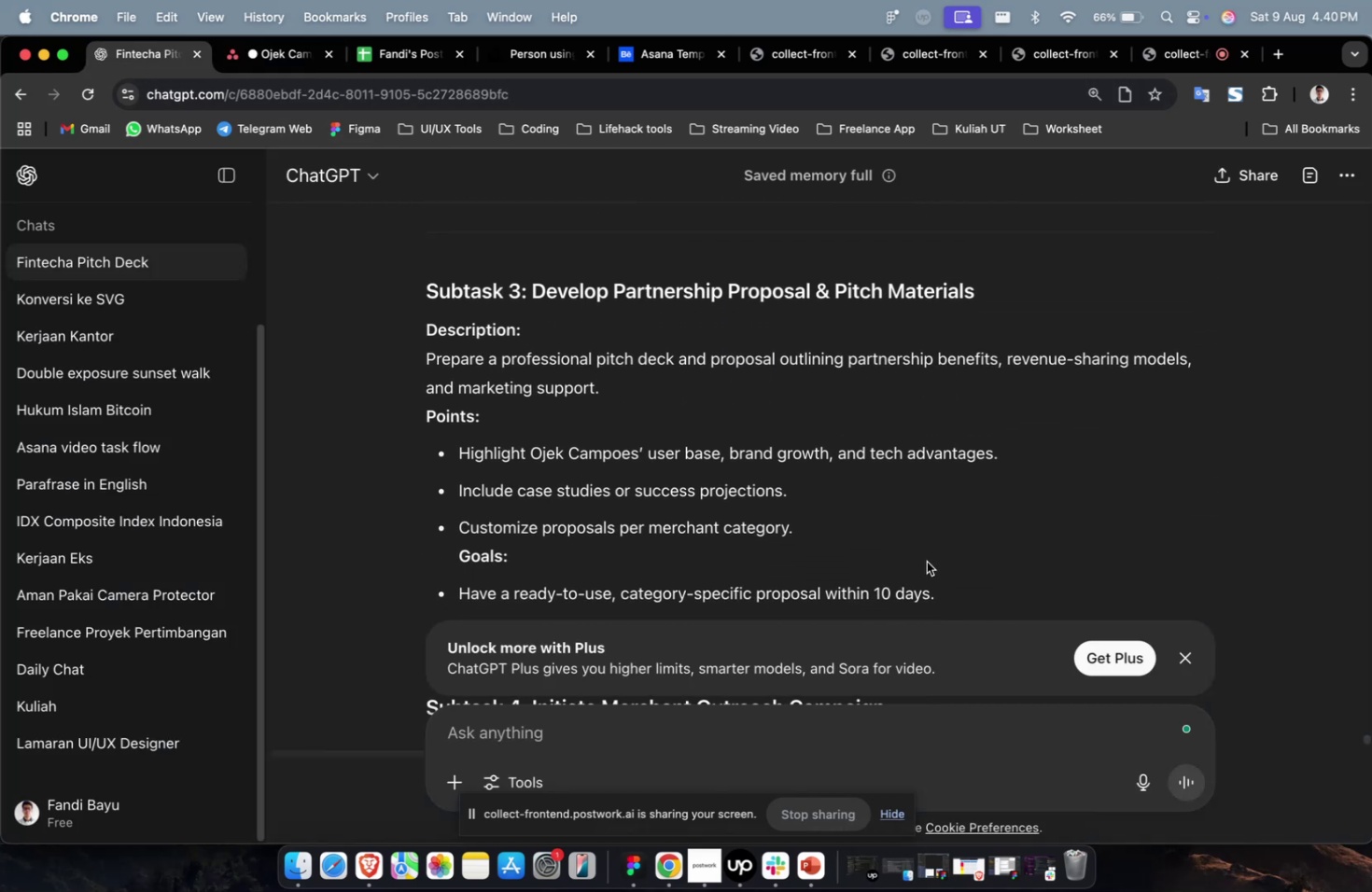 
scroll: coordinate [942, 572], scroll_direction: down, amount: 1.0
 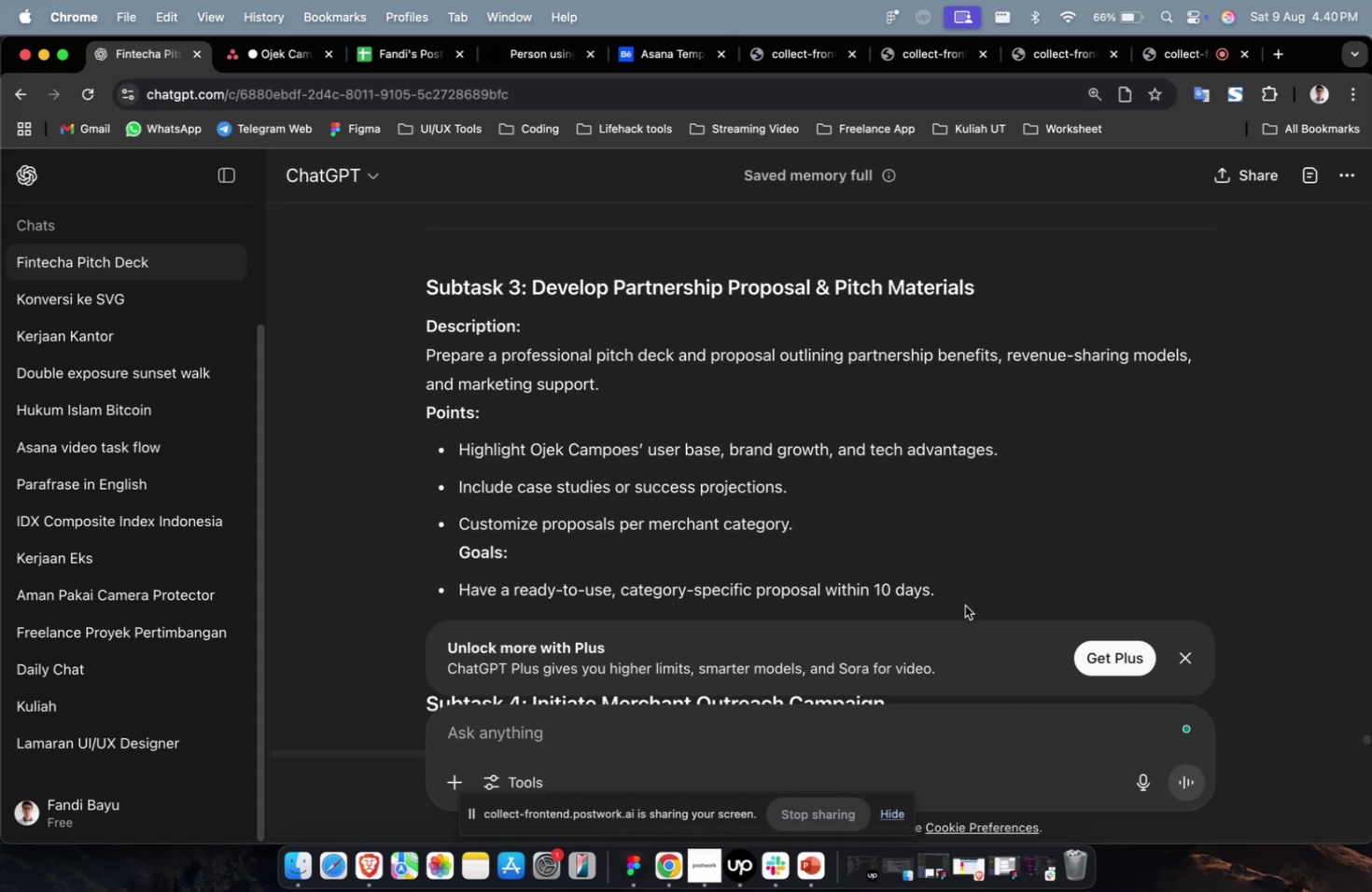 
left_click_drag(start_coordinate=[964, 605], to_coordinate=[421, 362])
 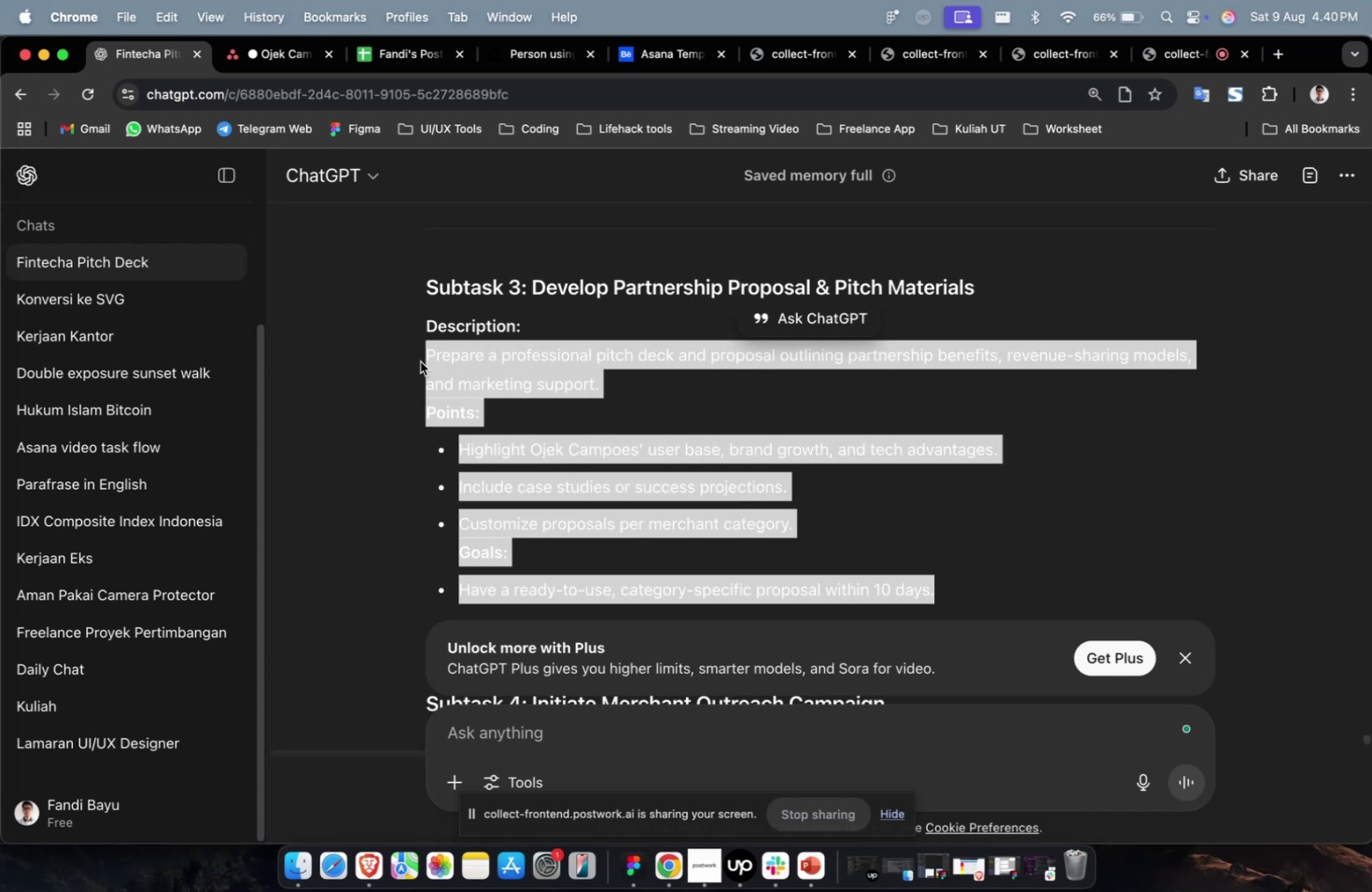 
key(Meta+C)
 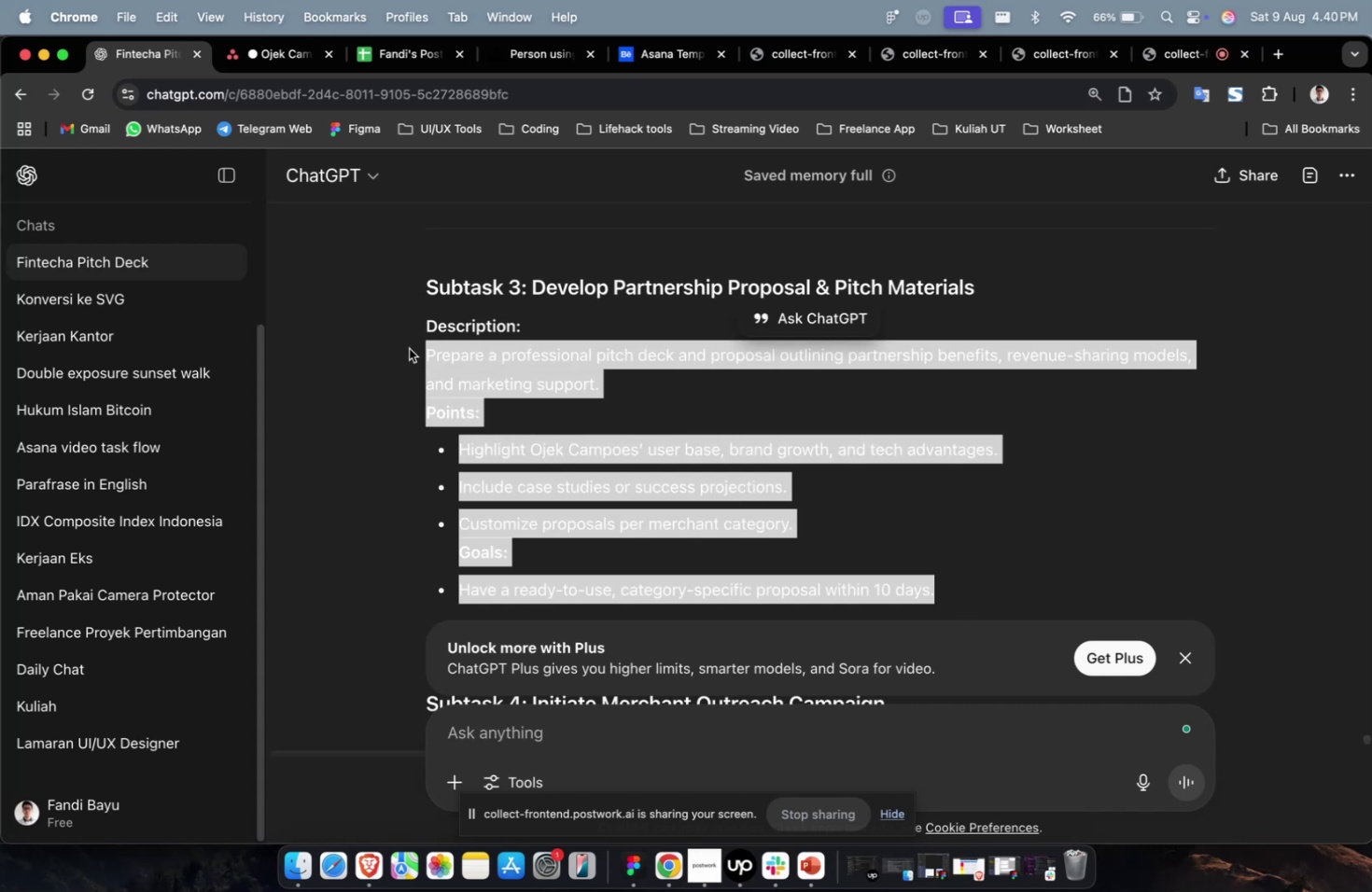 
key(Meta+C)
 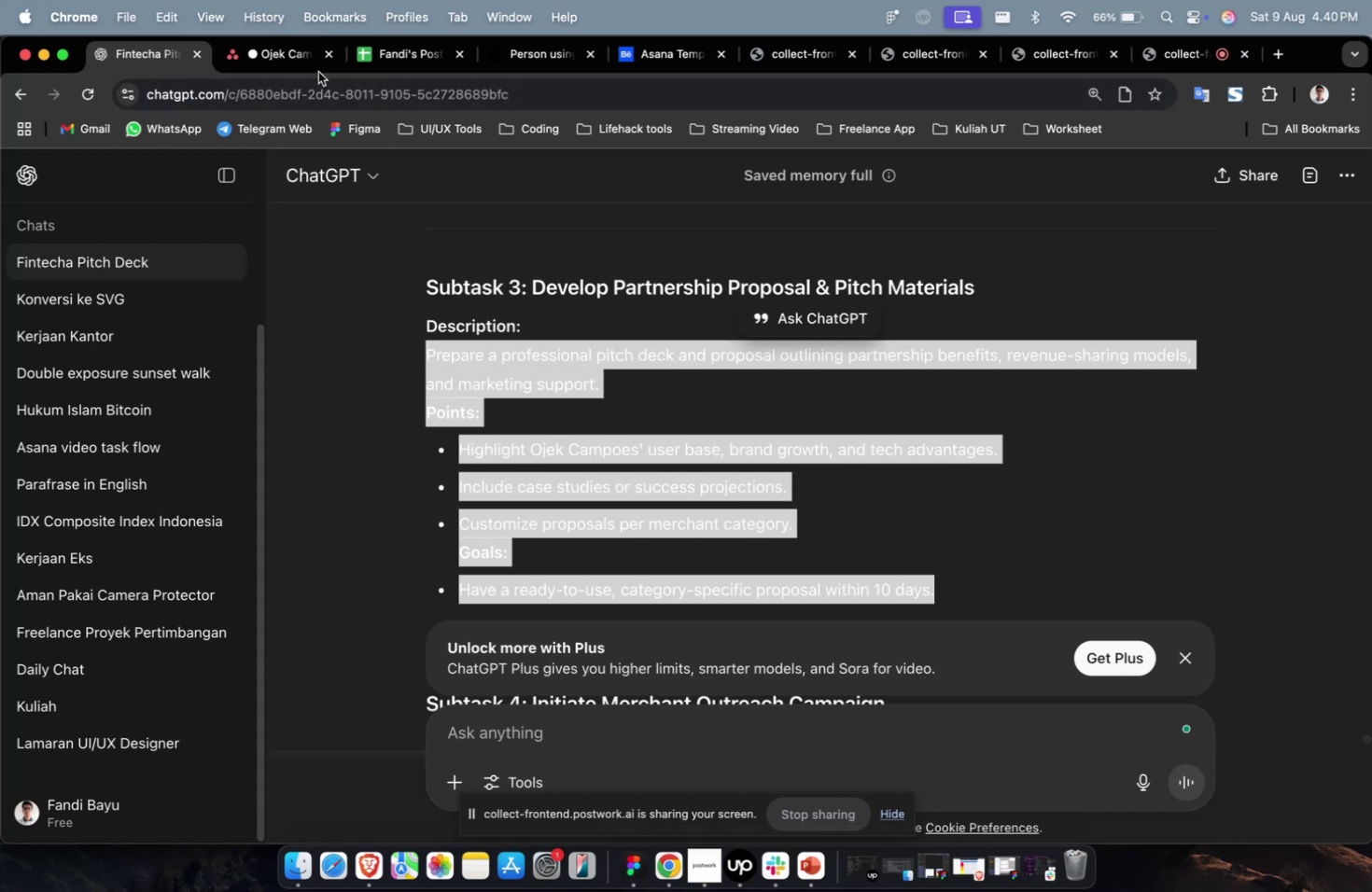 
left_click([270, 57])
 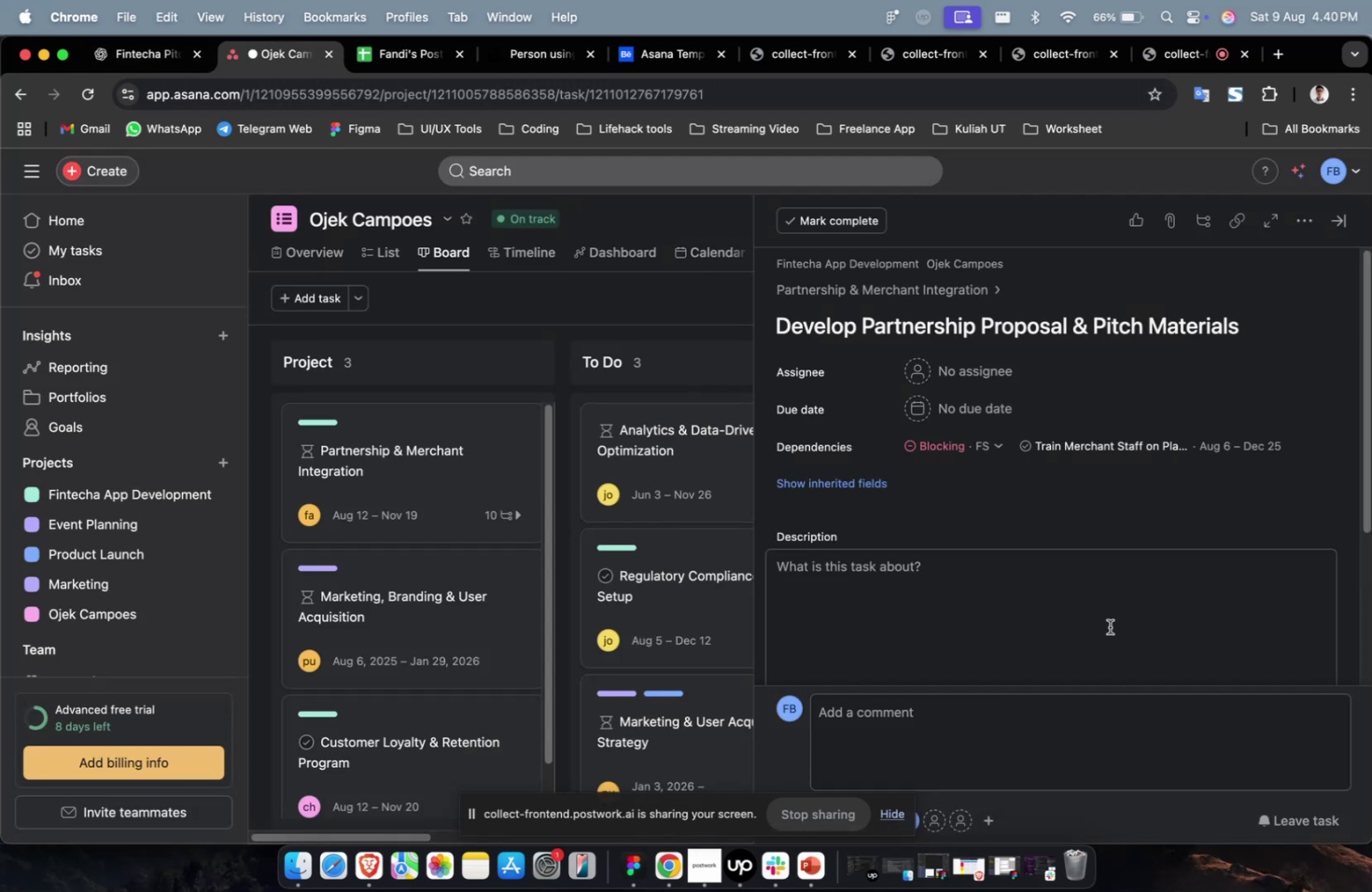 
double_click([1099, 636])
 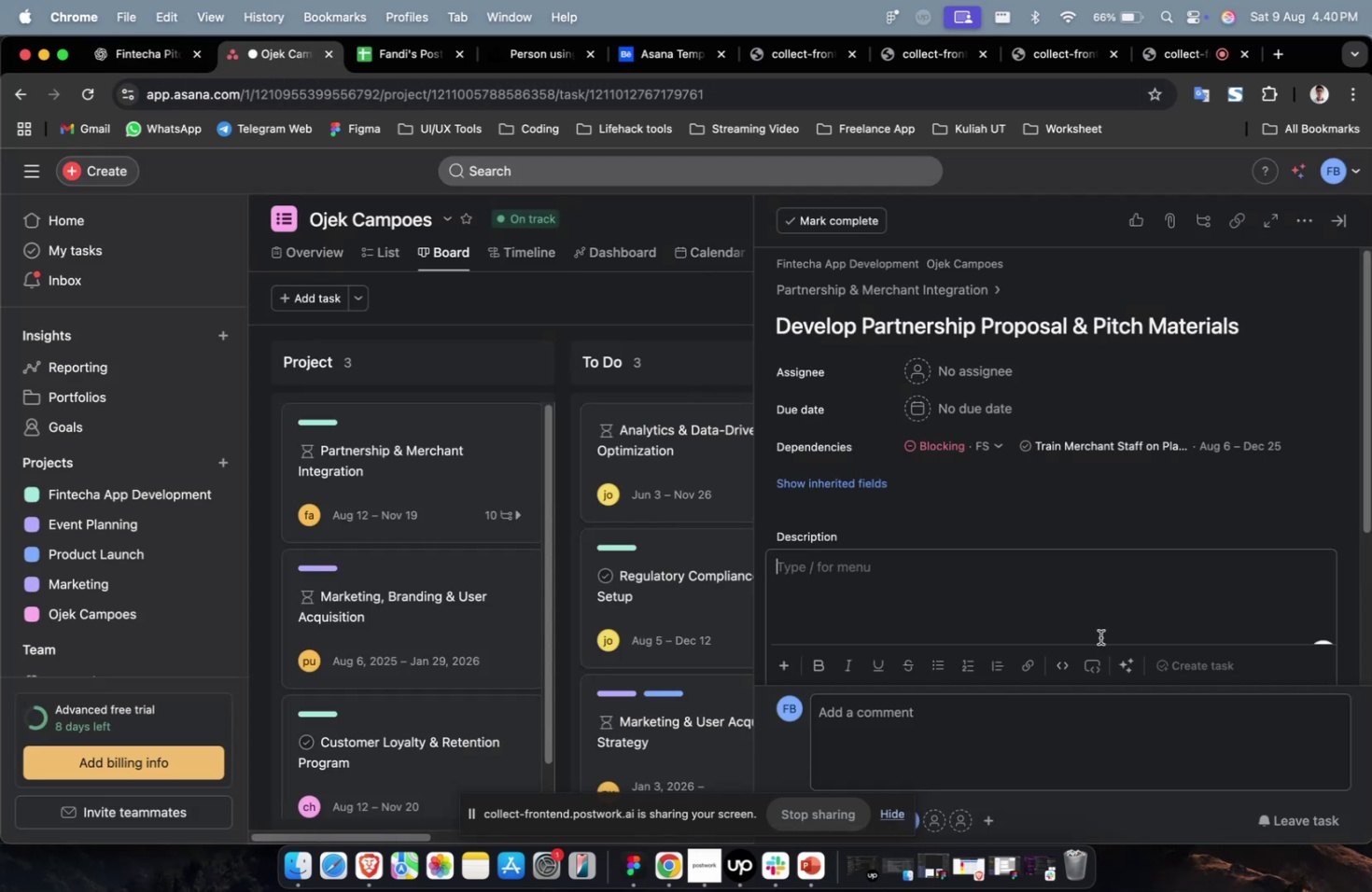 
key(Meta+CommandLeft)
 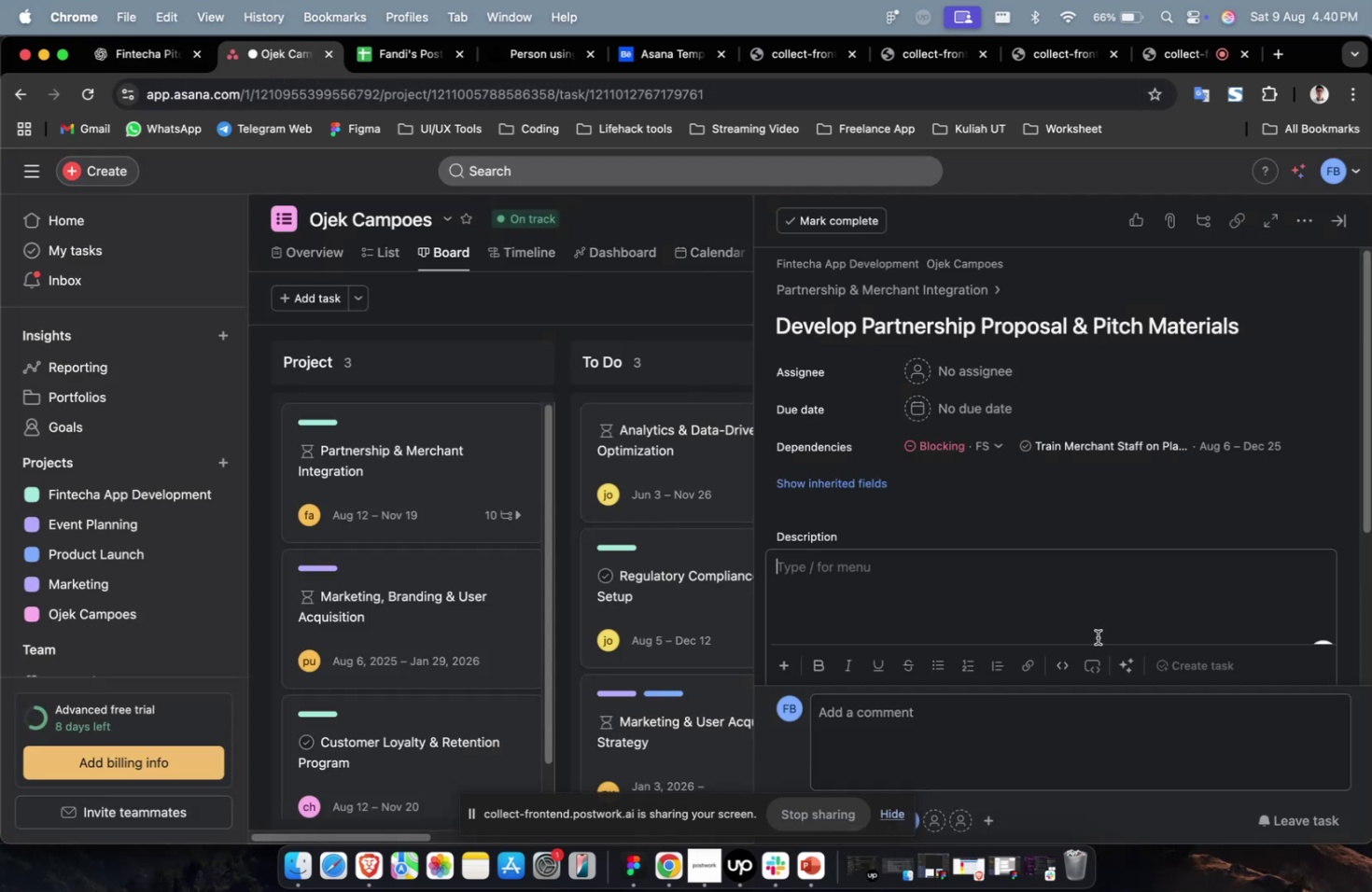 
key(Meta+V)
 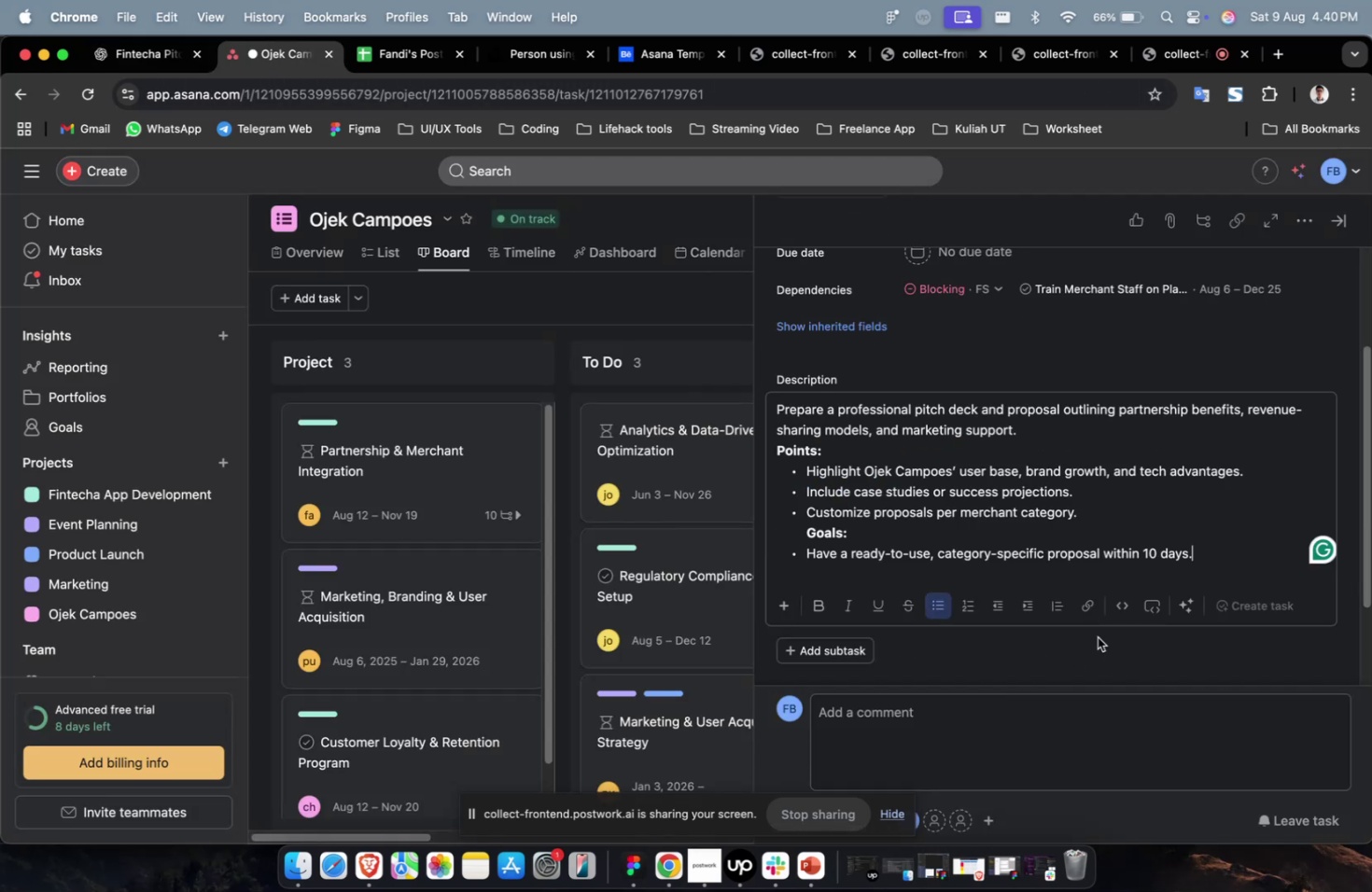 
scroll: coordinate [1097, 636], scroll_direction: up, amount: 9.0
 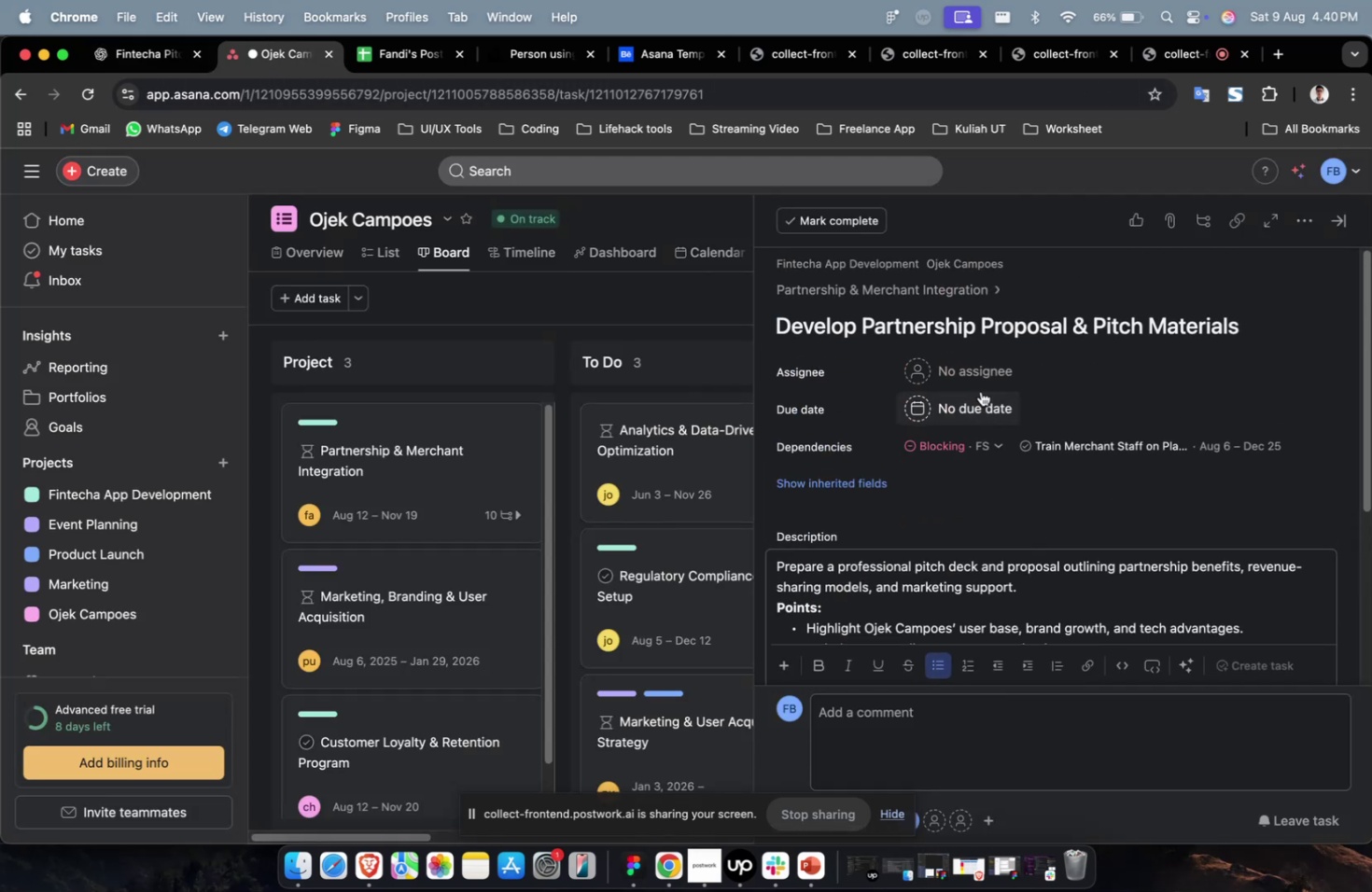 
left_click([981, 376])
 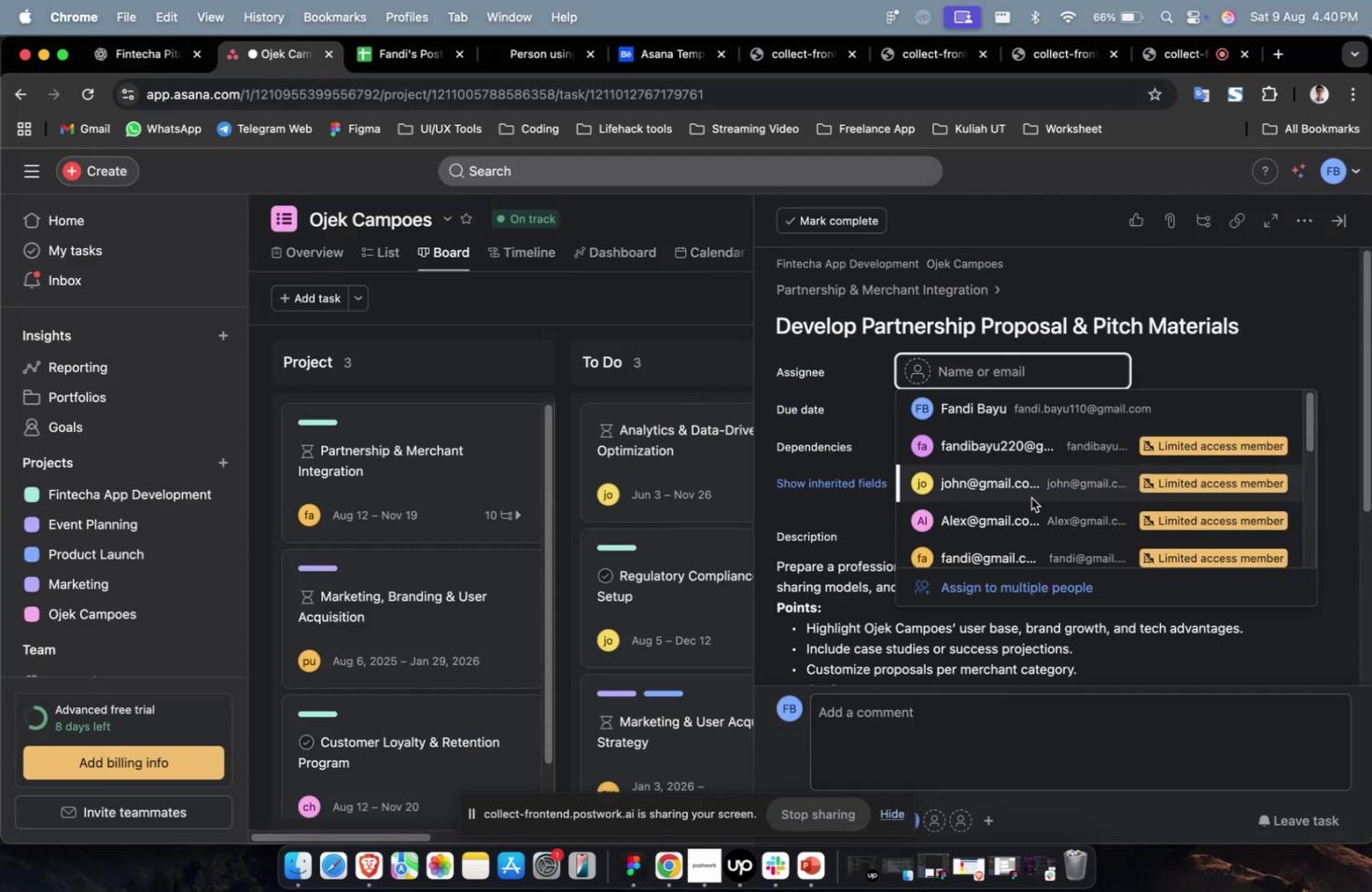 
left_click([1030, 497])
 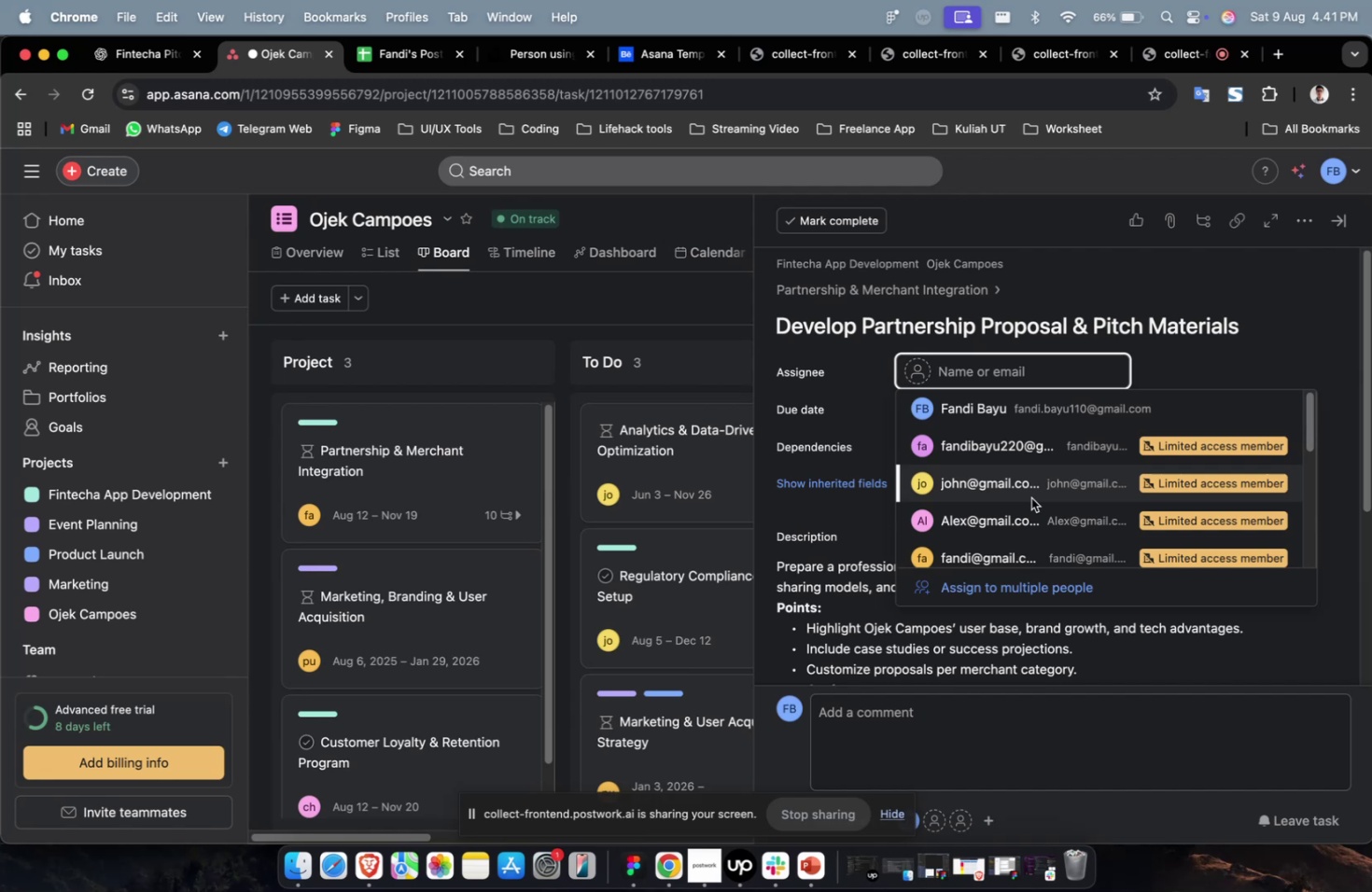 
wait(45.14)
 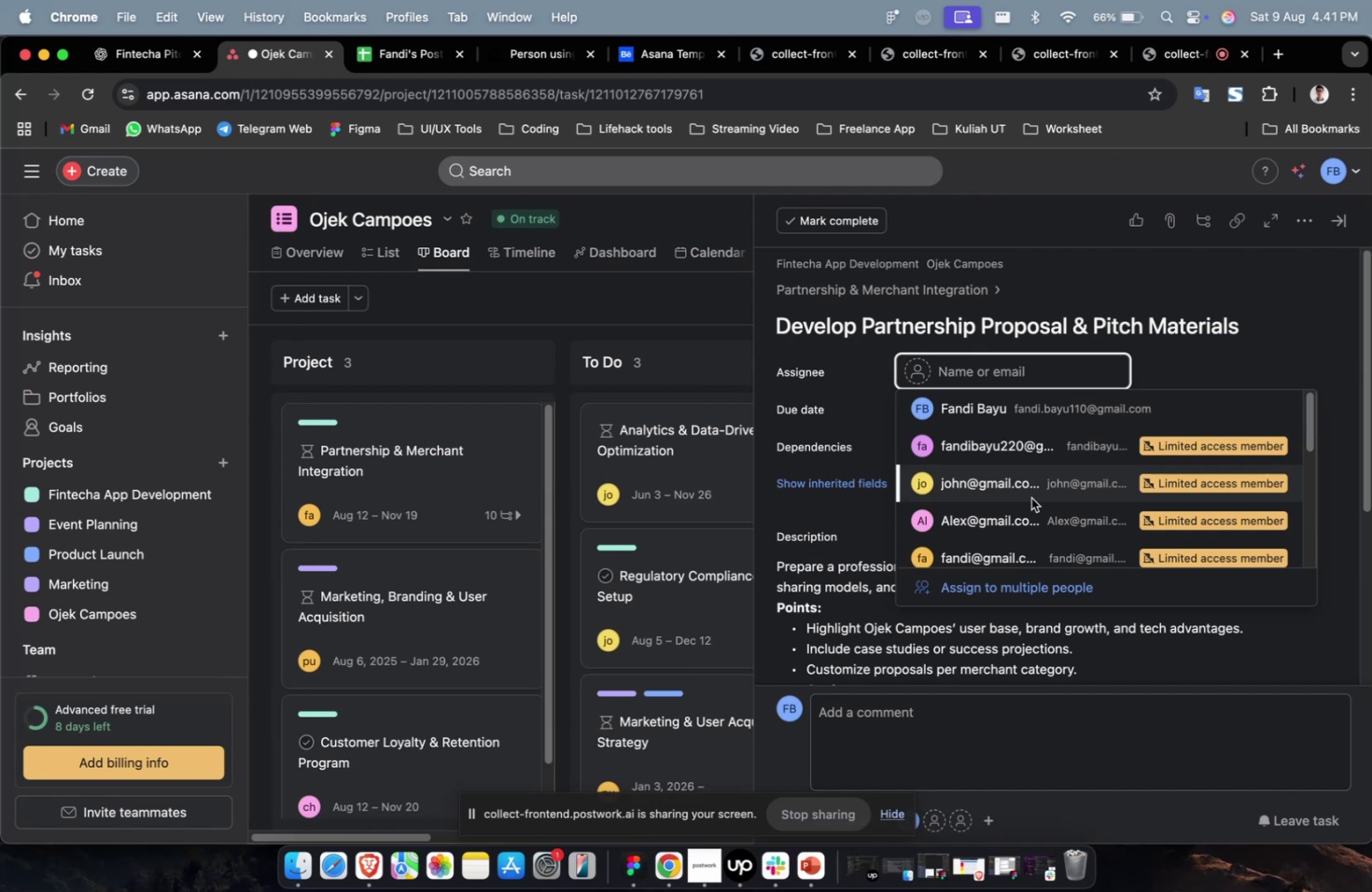 
left_click([1011, 528])
 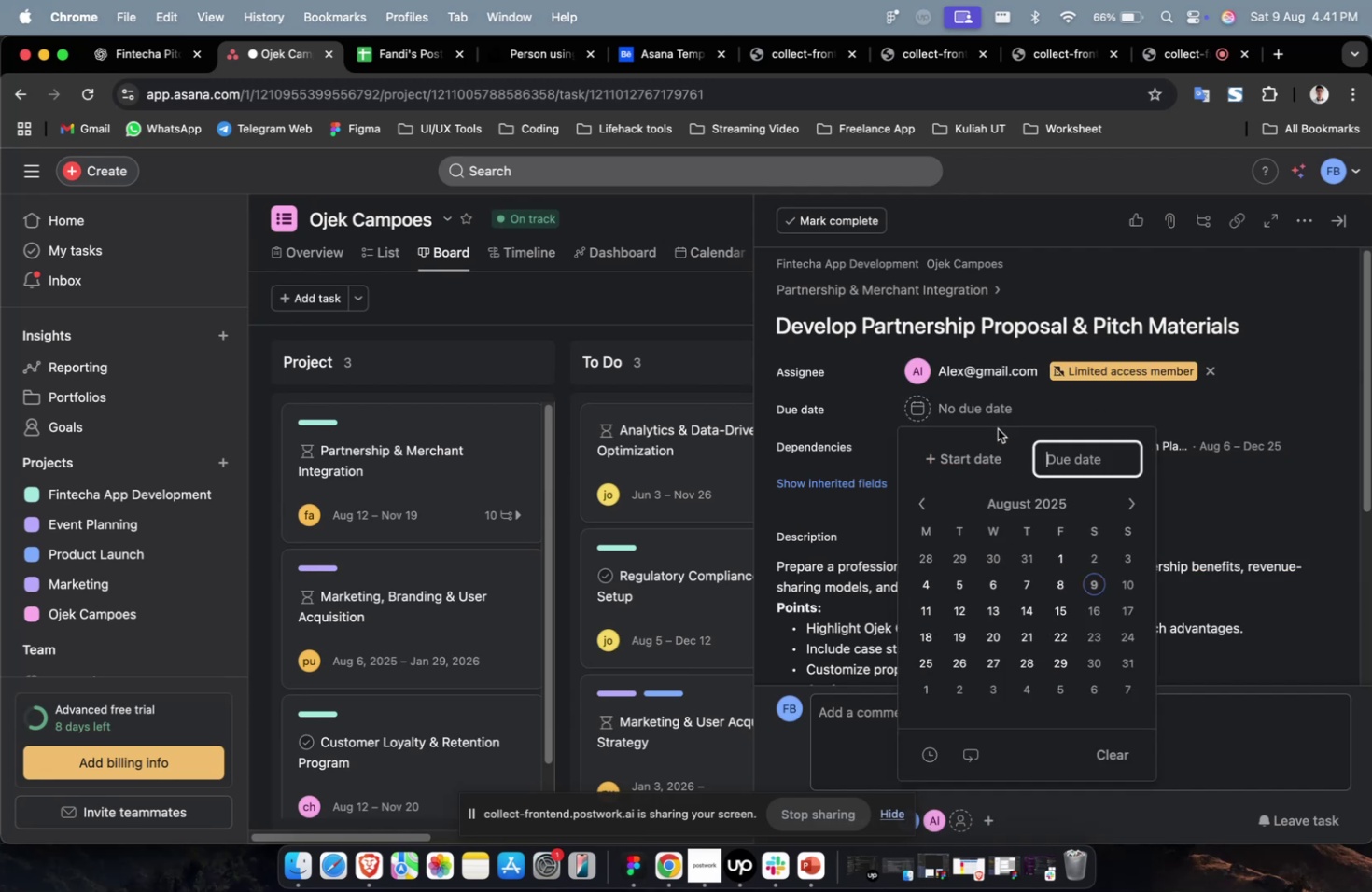 
double_click([1001, 467])
 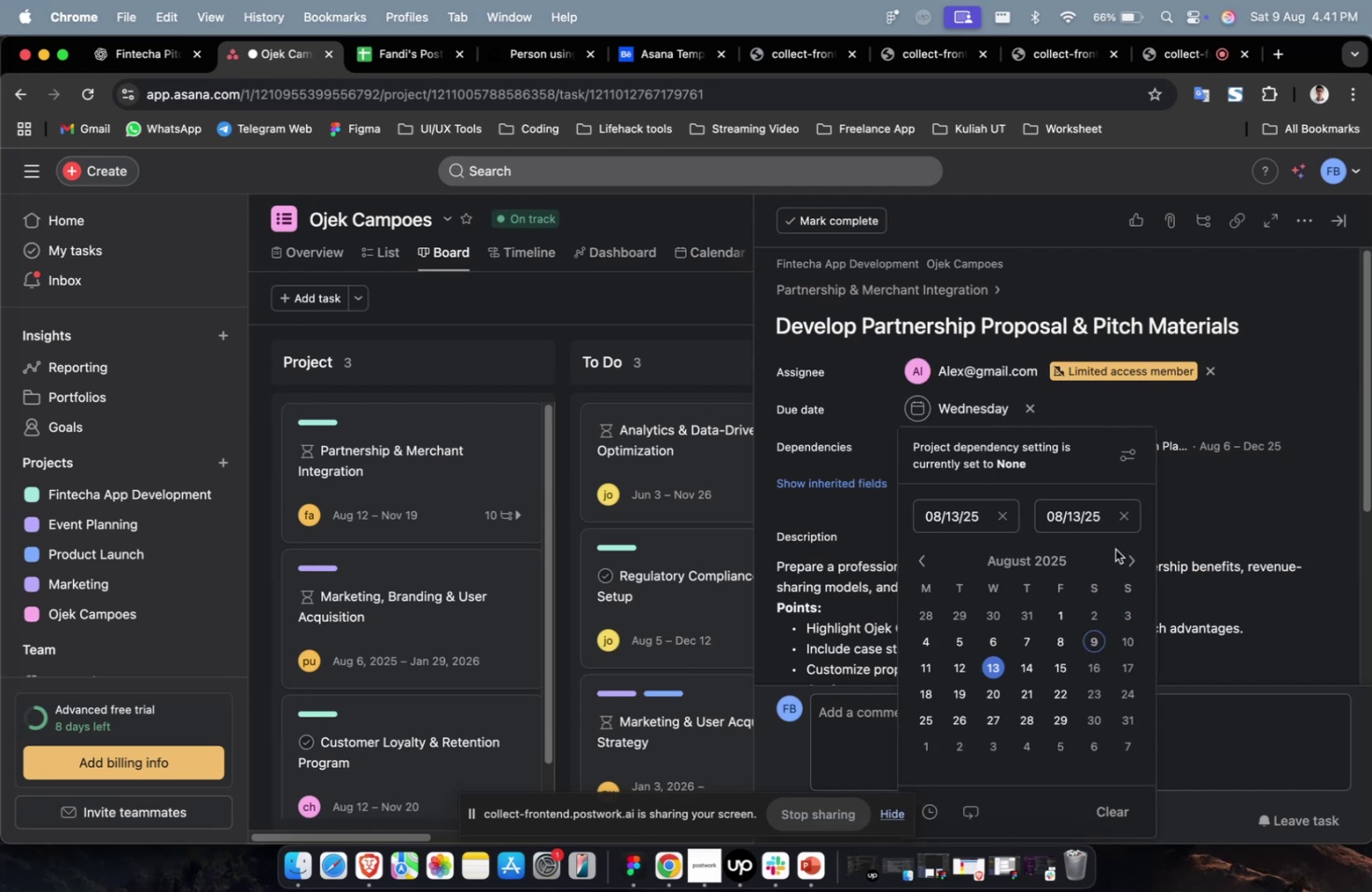 
triple_click([1132, 565])
 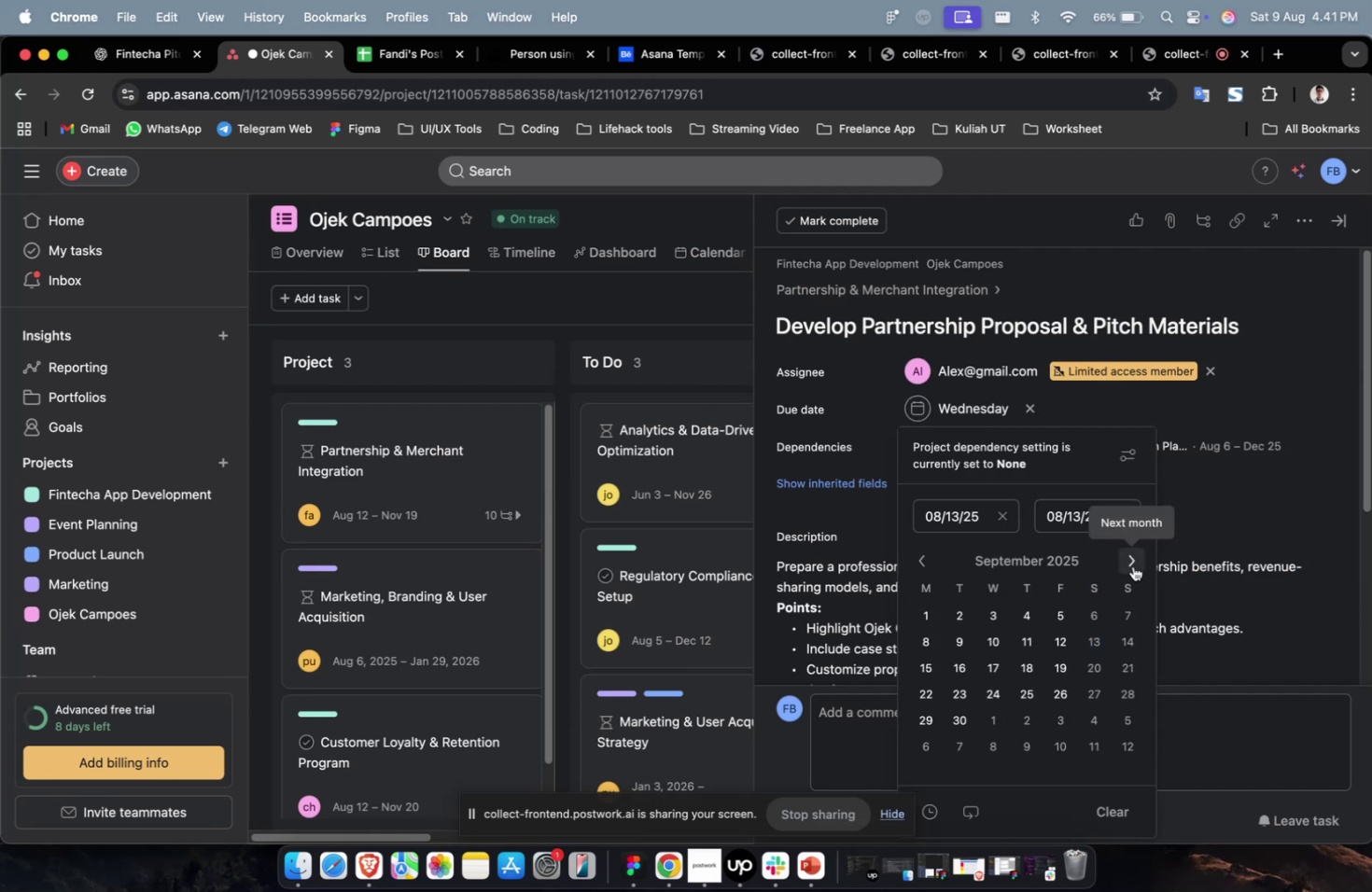 
triple_click([1132, 565])
 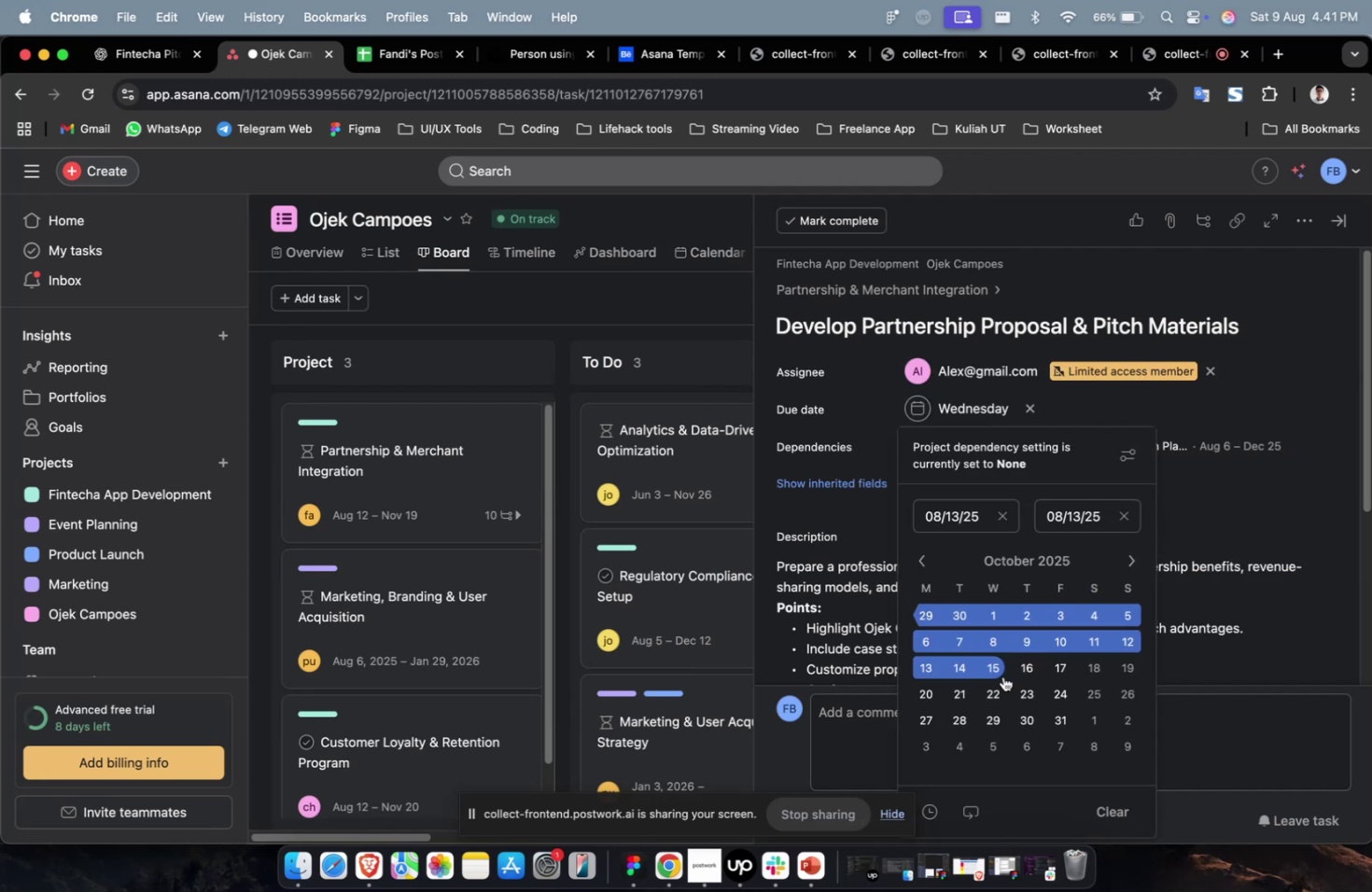 
left_click([1001, 679])
 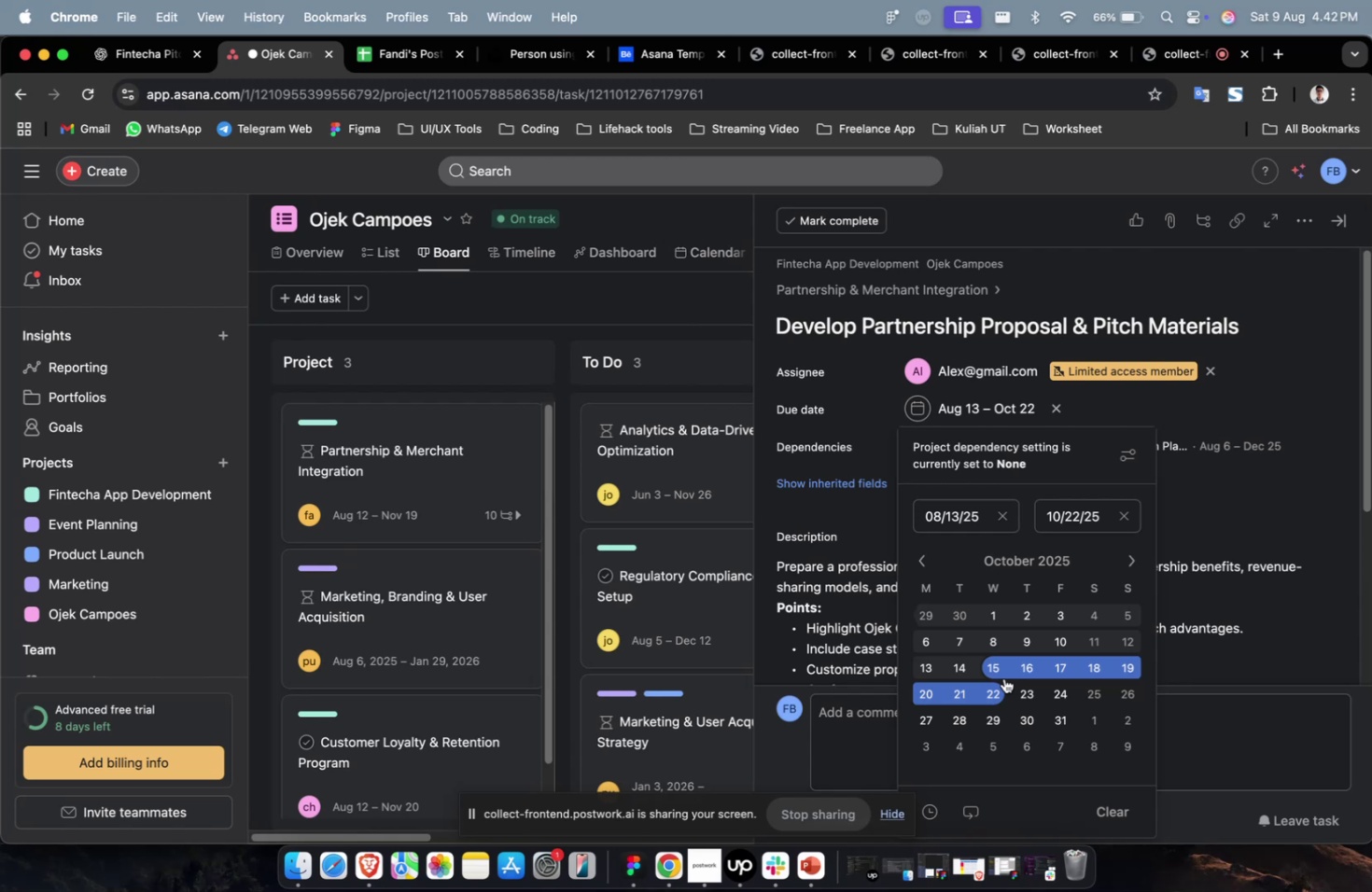 
wait(43.51)
 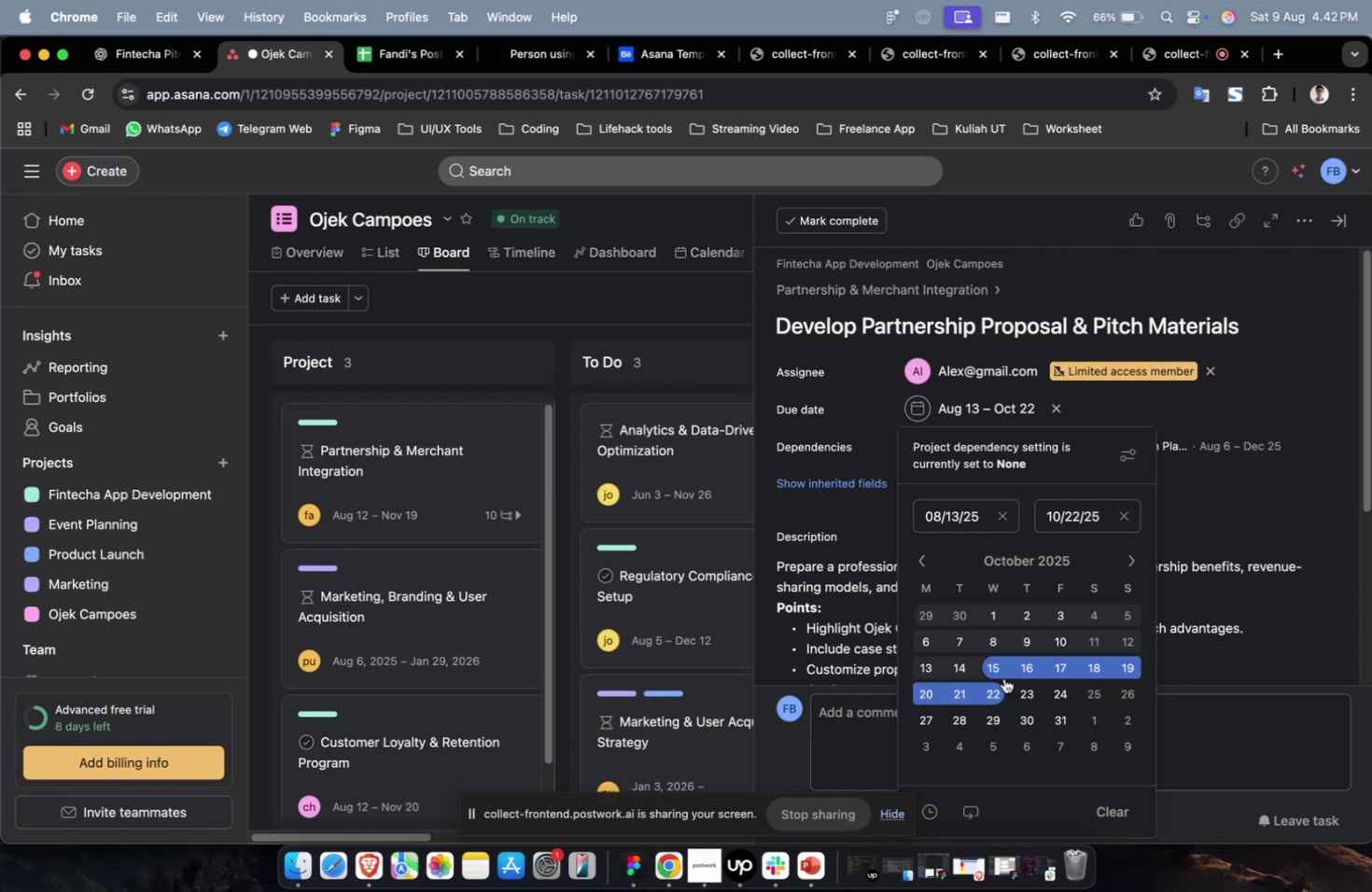 
scroll: coordinate [1003, 677], scroll_direction: up, amount: 1.0
 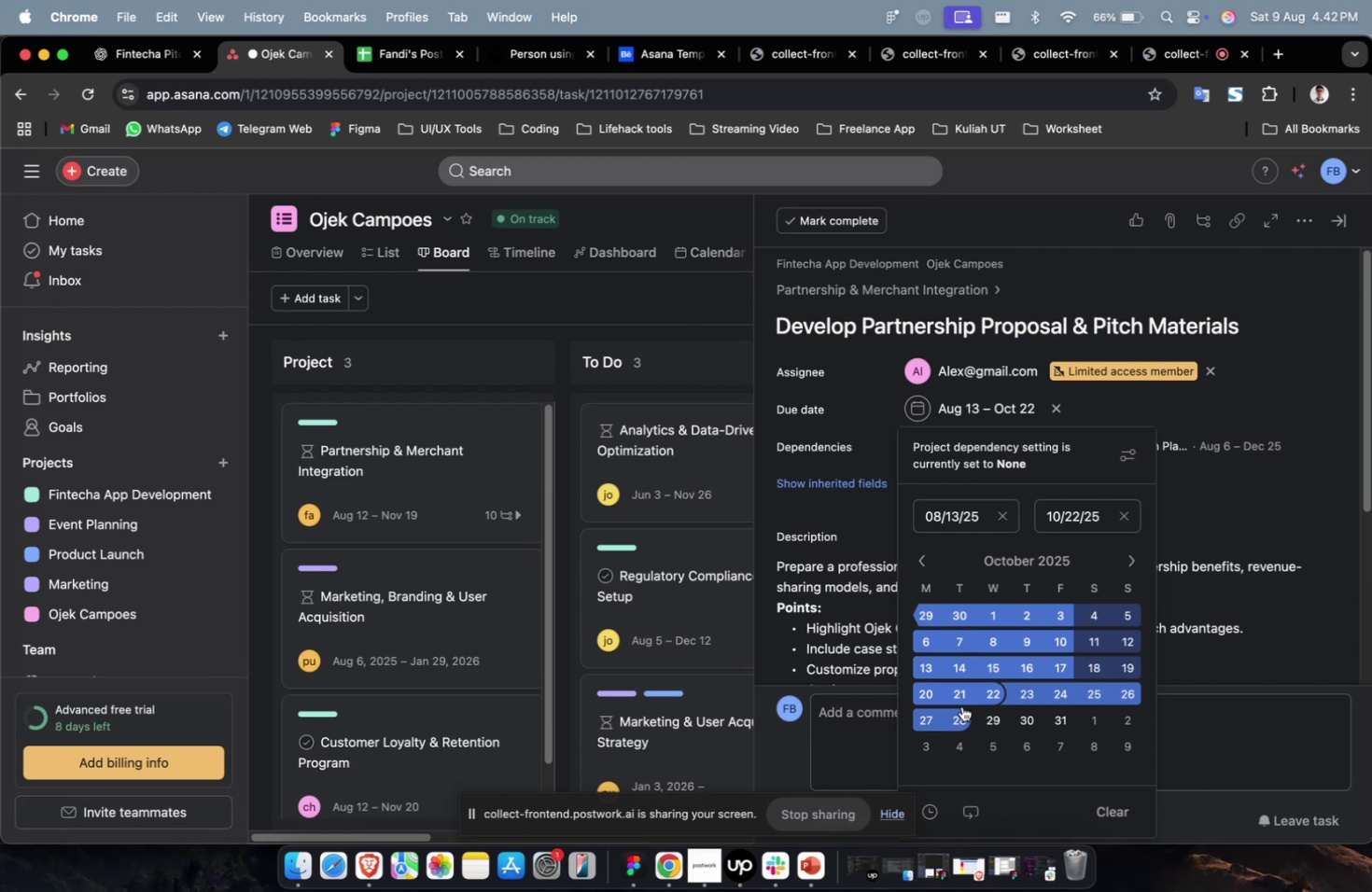 
wait(9.43)
 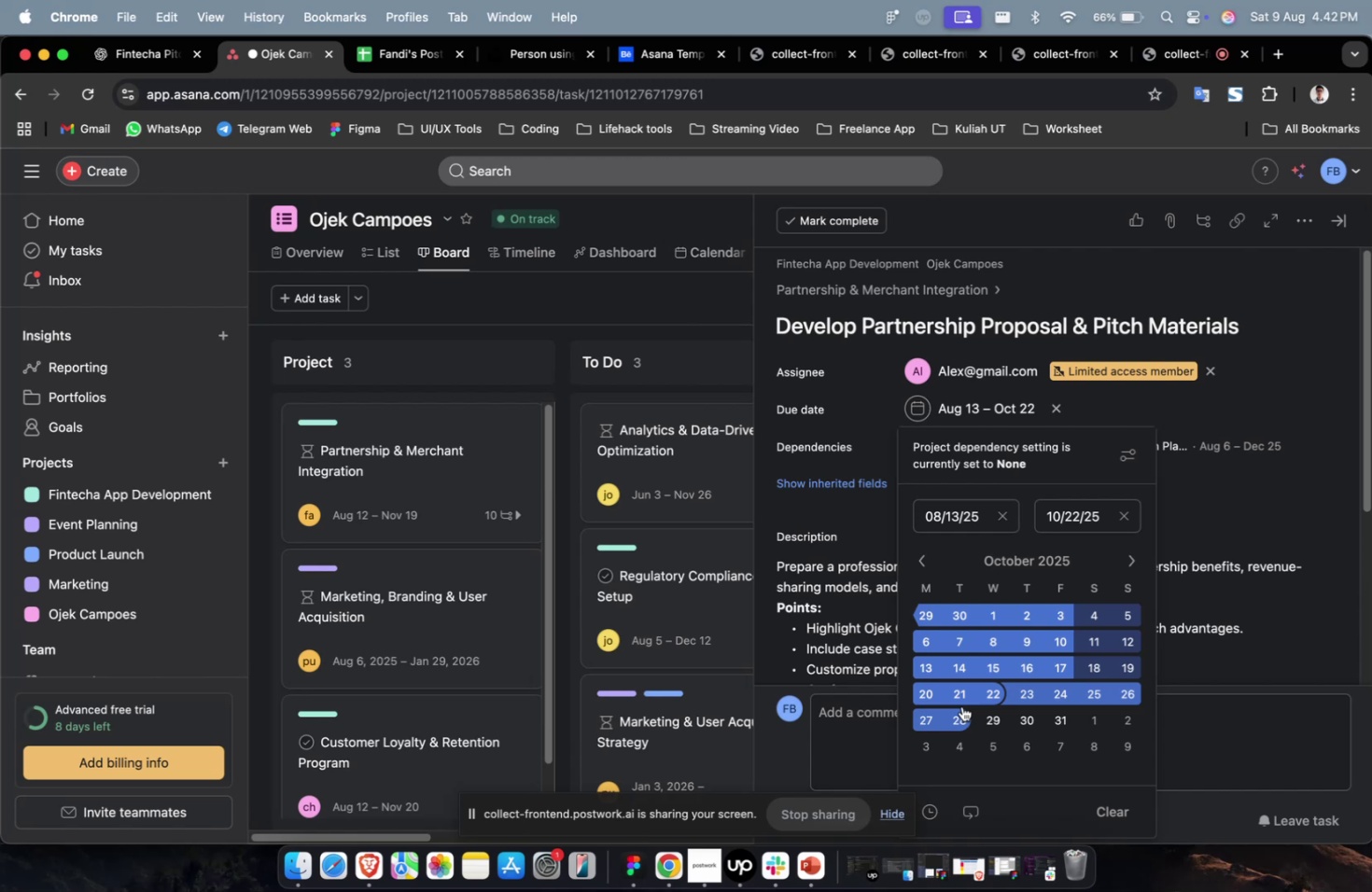 
double_click([1234, 482])
 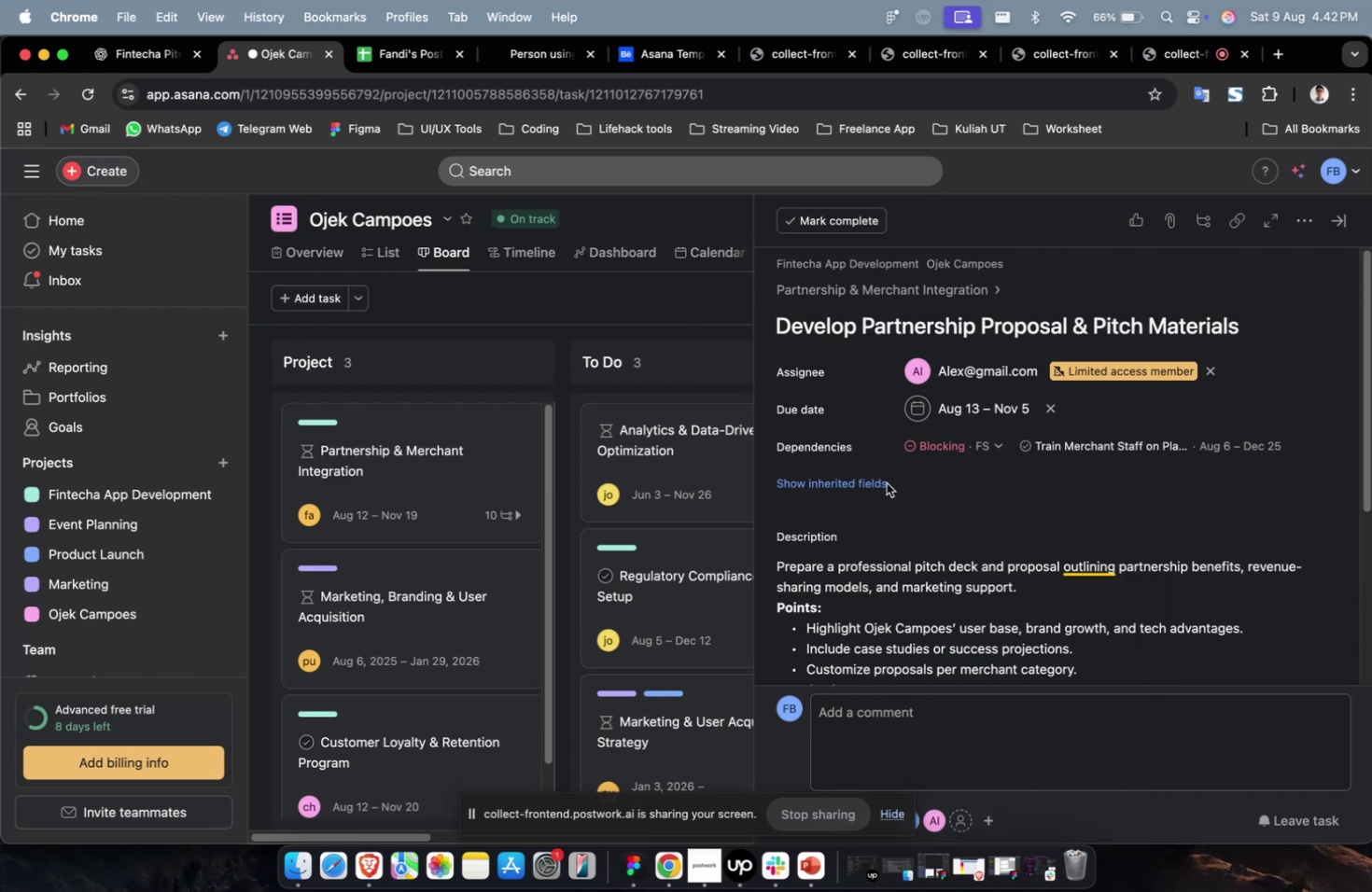 
left_click([862, 481])
 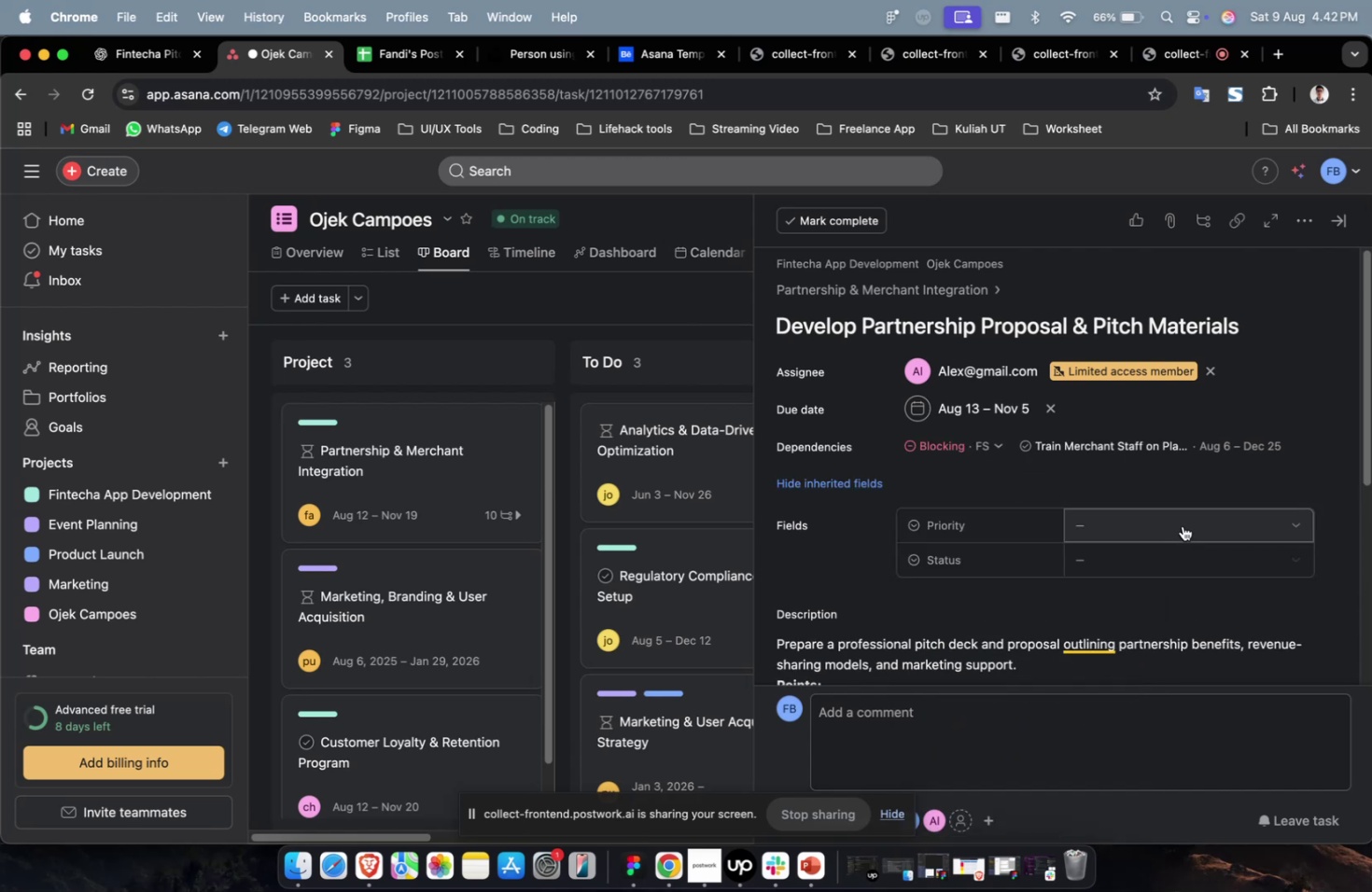 
left_click([1183, 522])
 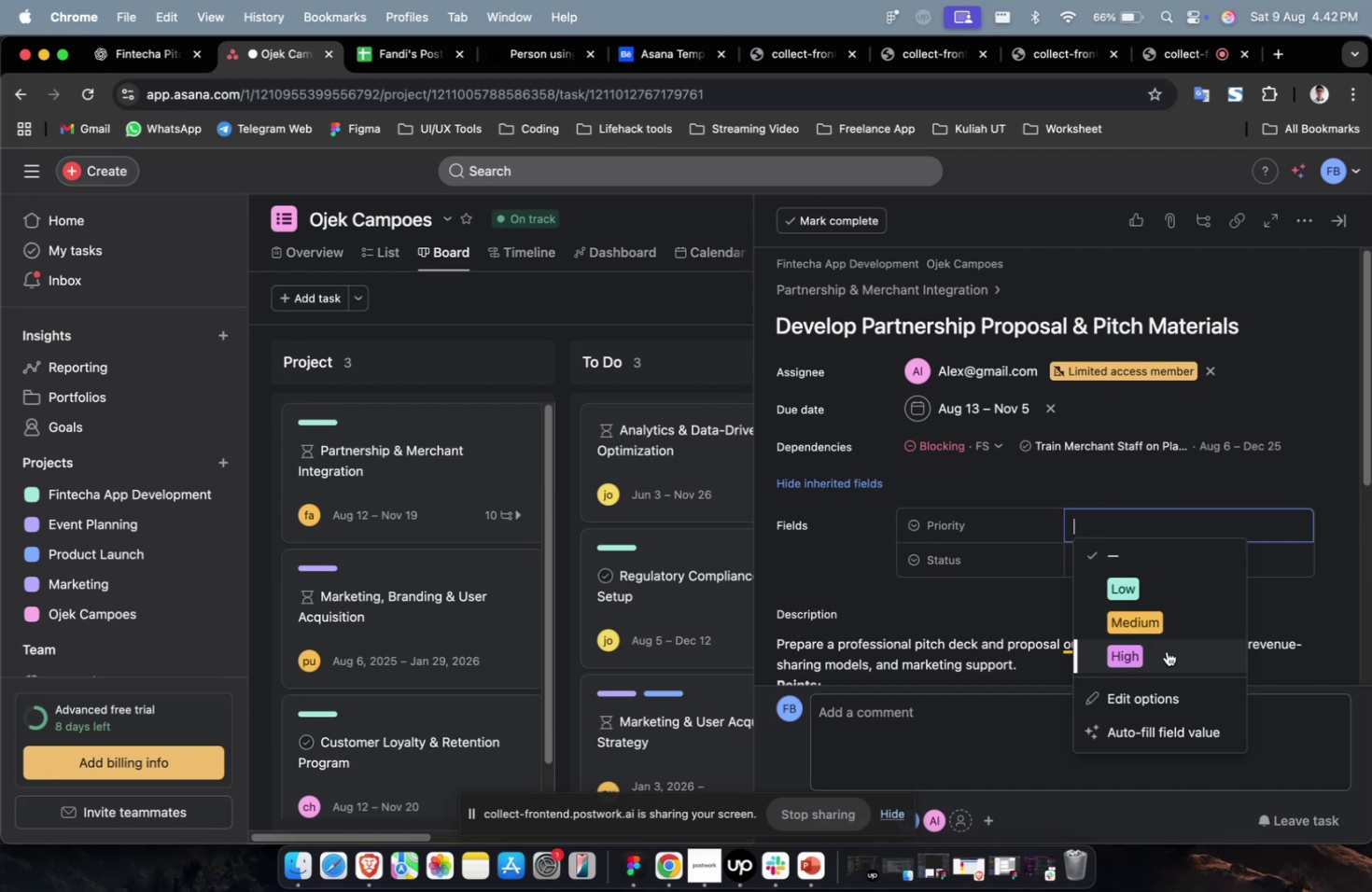 
double_click([1166, 553])
 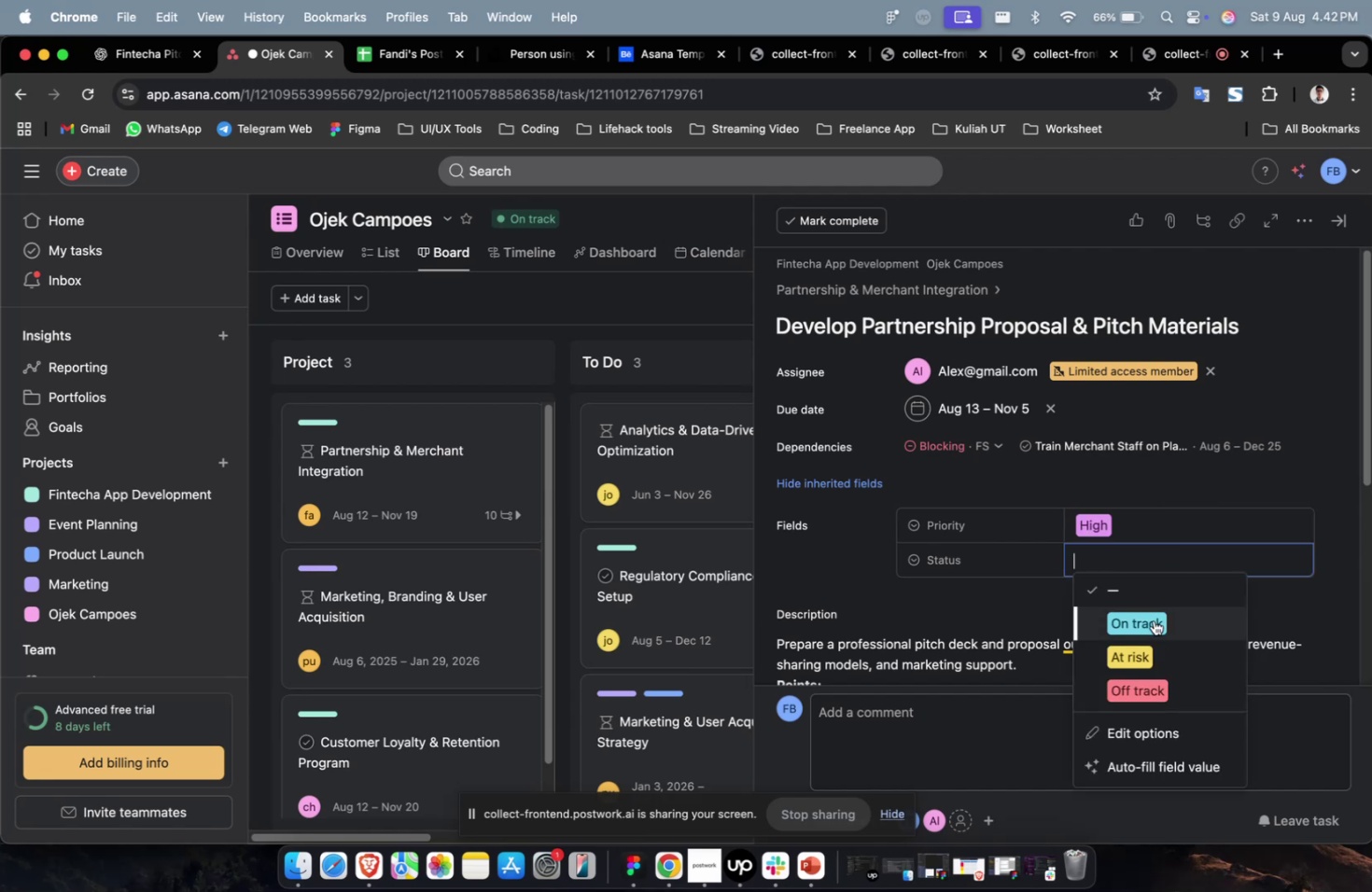 
triple_click([1153, 620])
 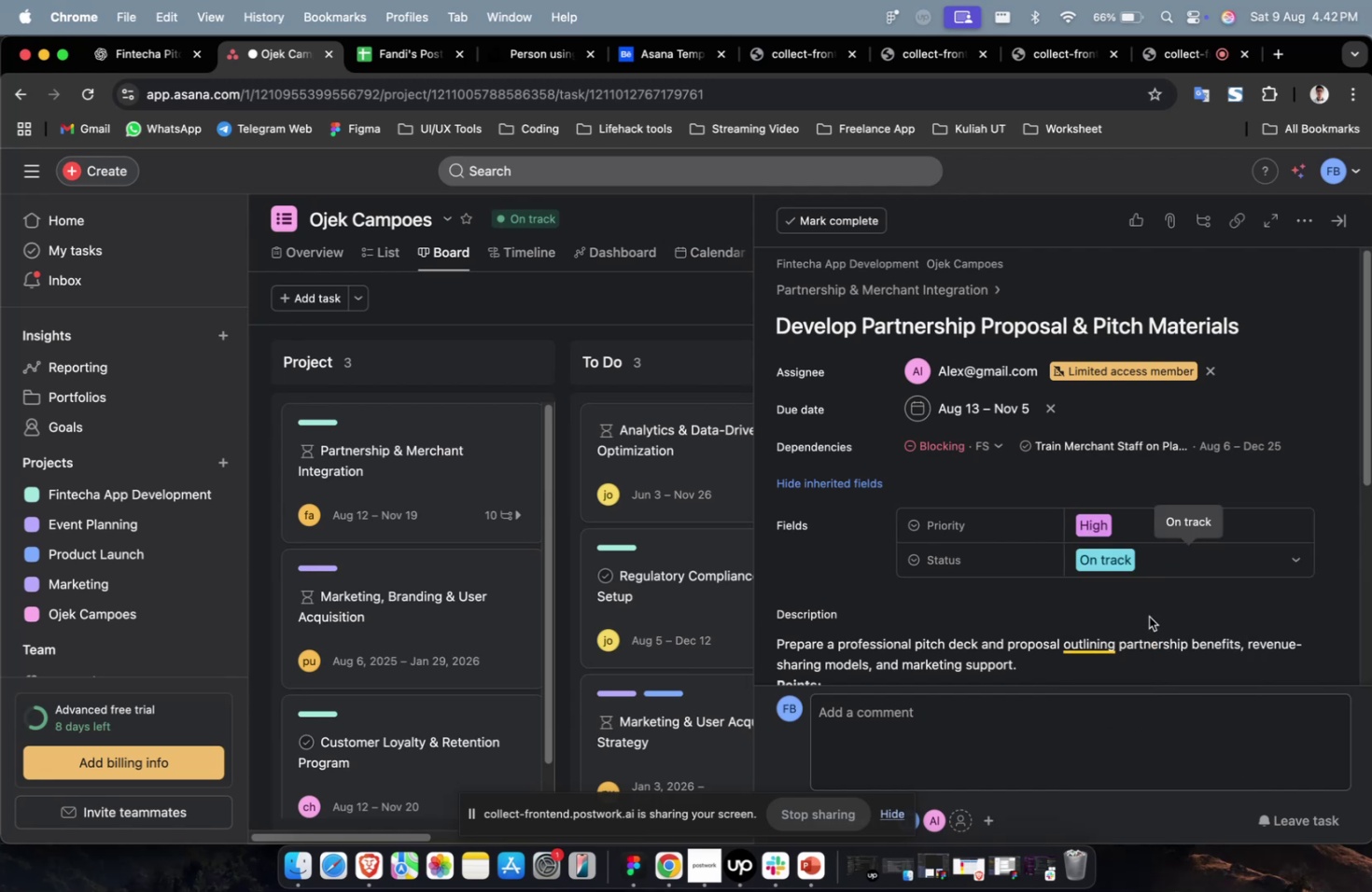 
scroll: coordinate [1166, 566], scroll_direction: down, amount: 35.0
 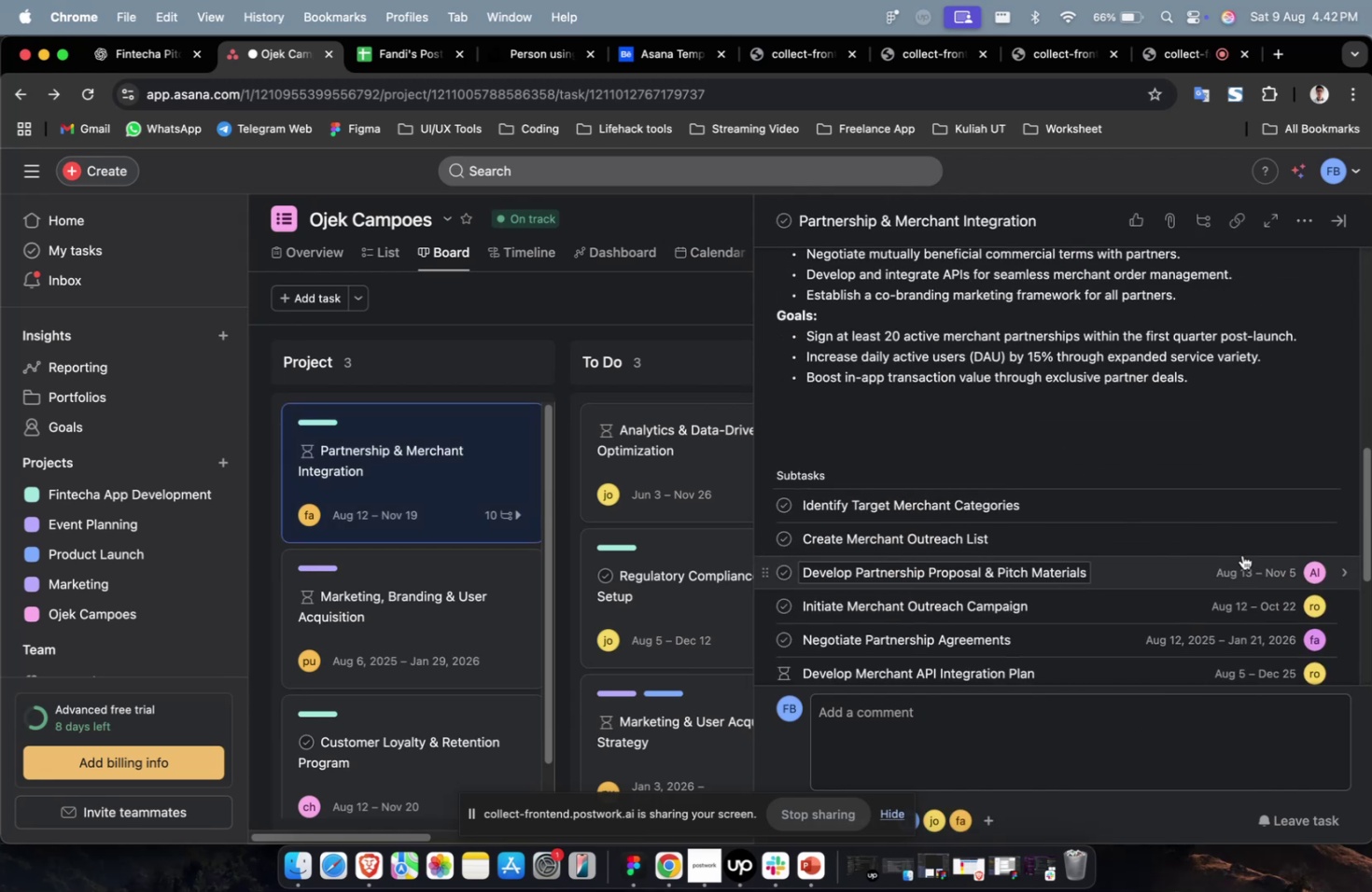 
left_click([1239, 546])
 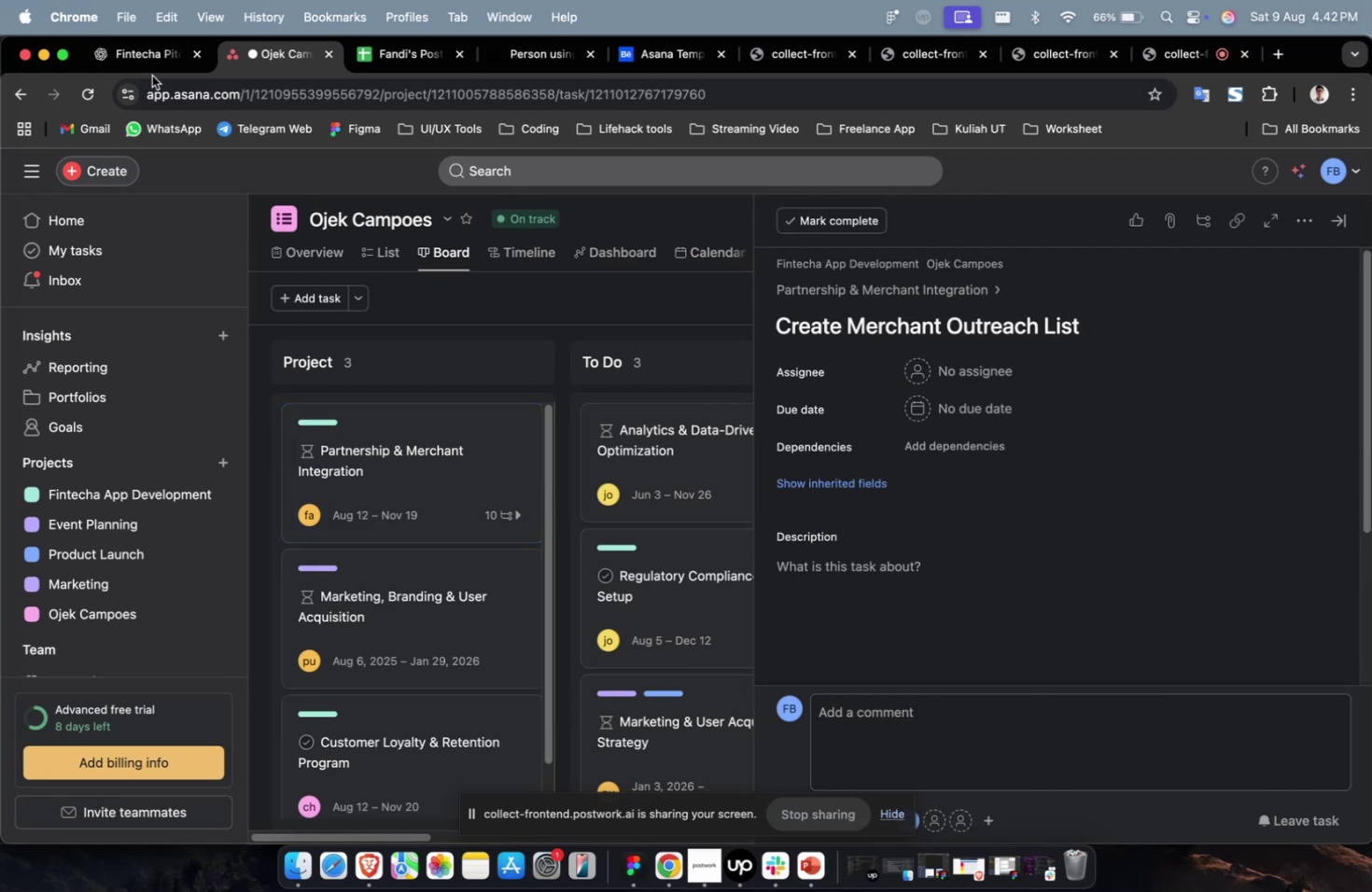 
left_click([138, 63])
 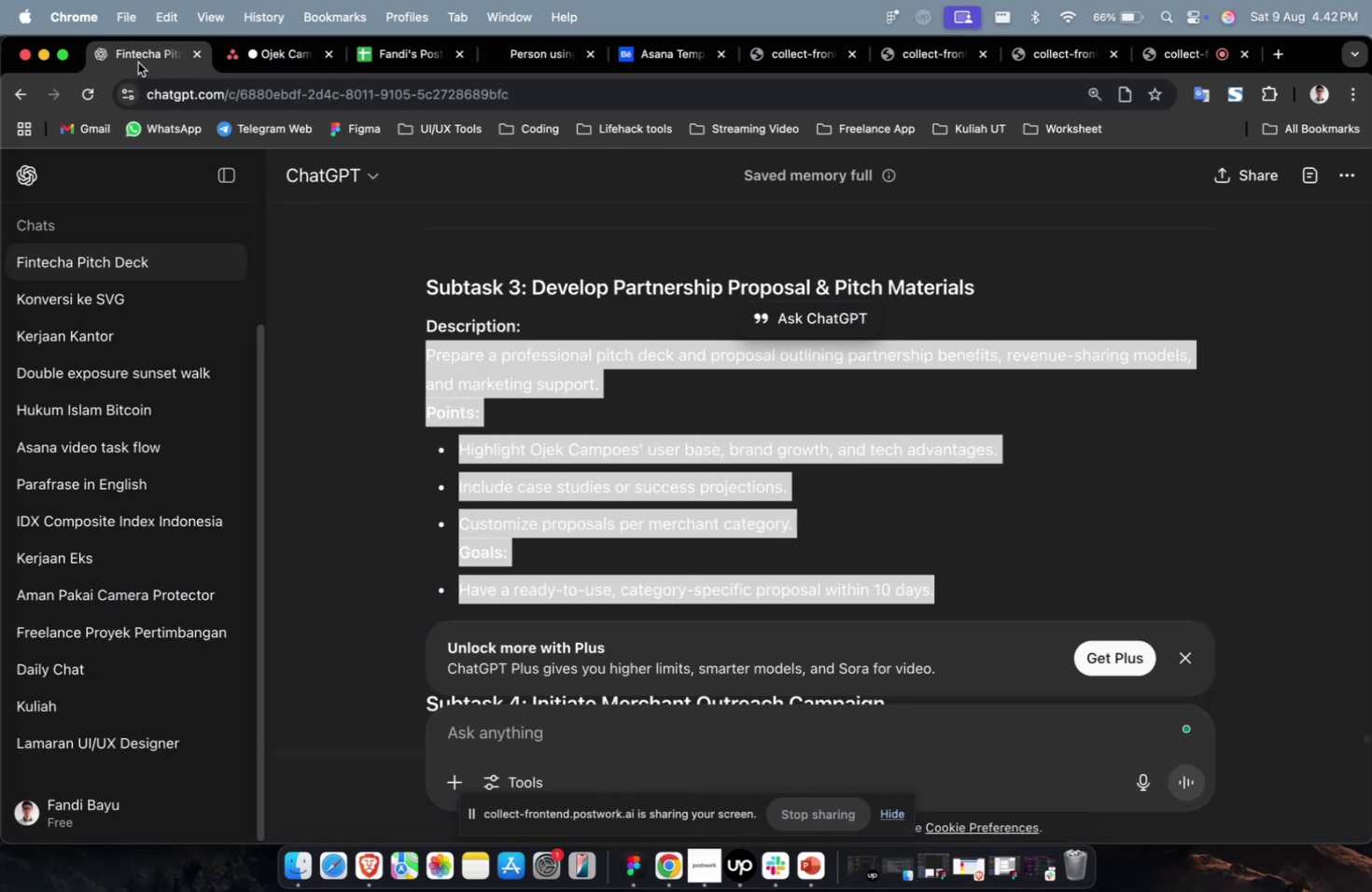 
scroll: coordinate [679, 358], scroll_direction: up, amount: 28.0
 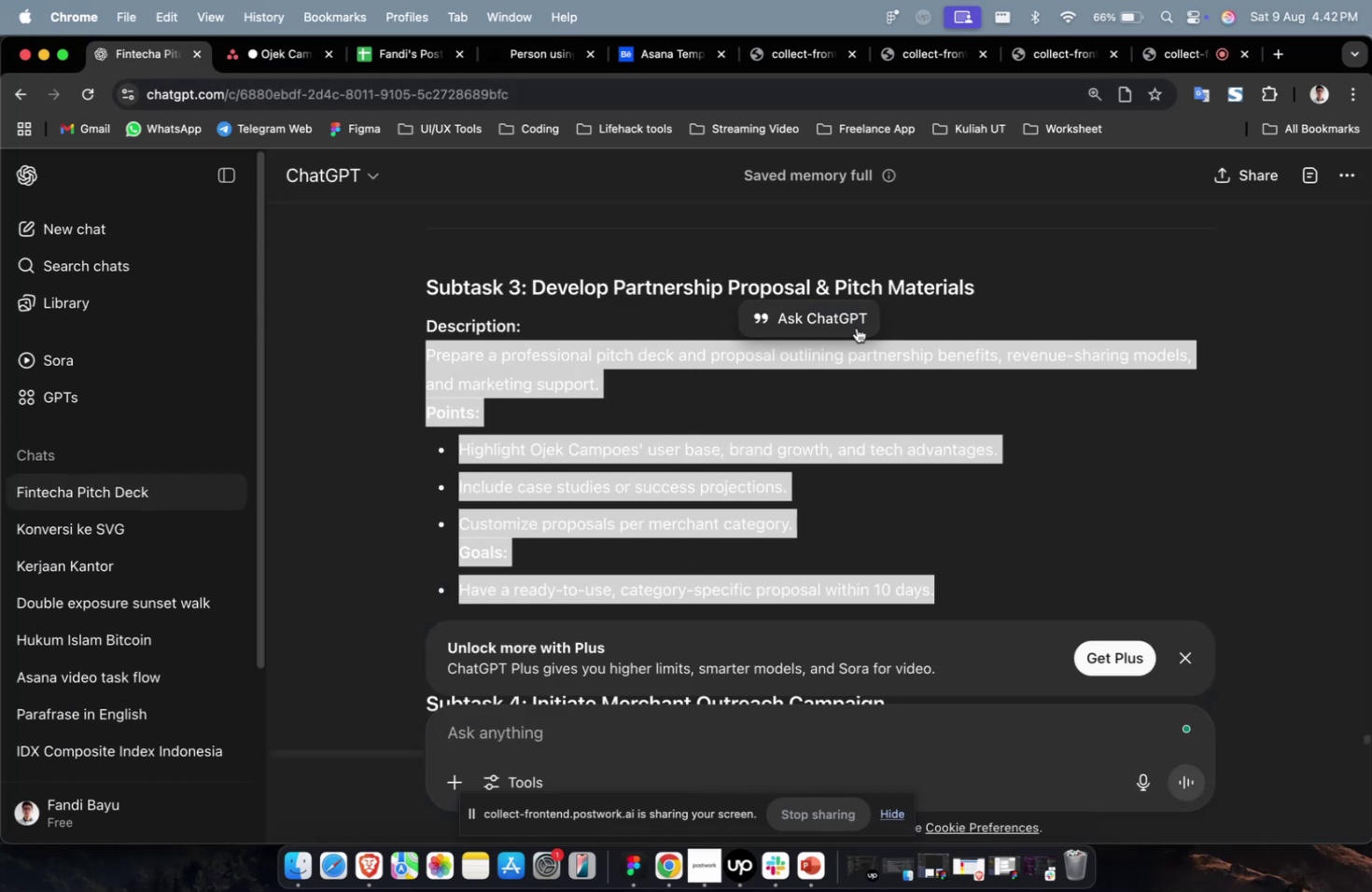 
left_click([858, 328])
 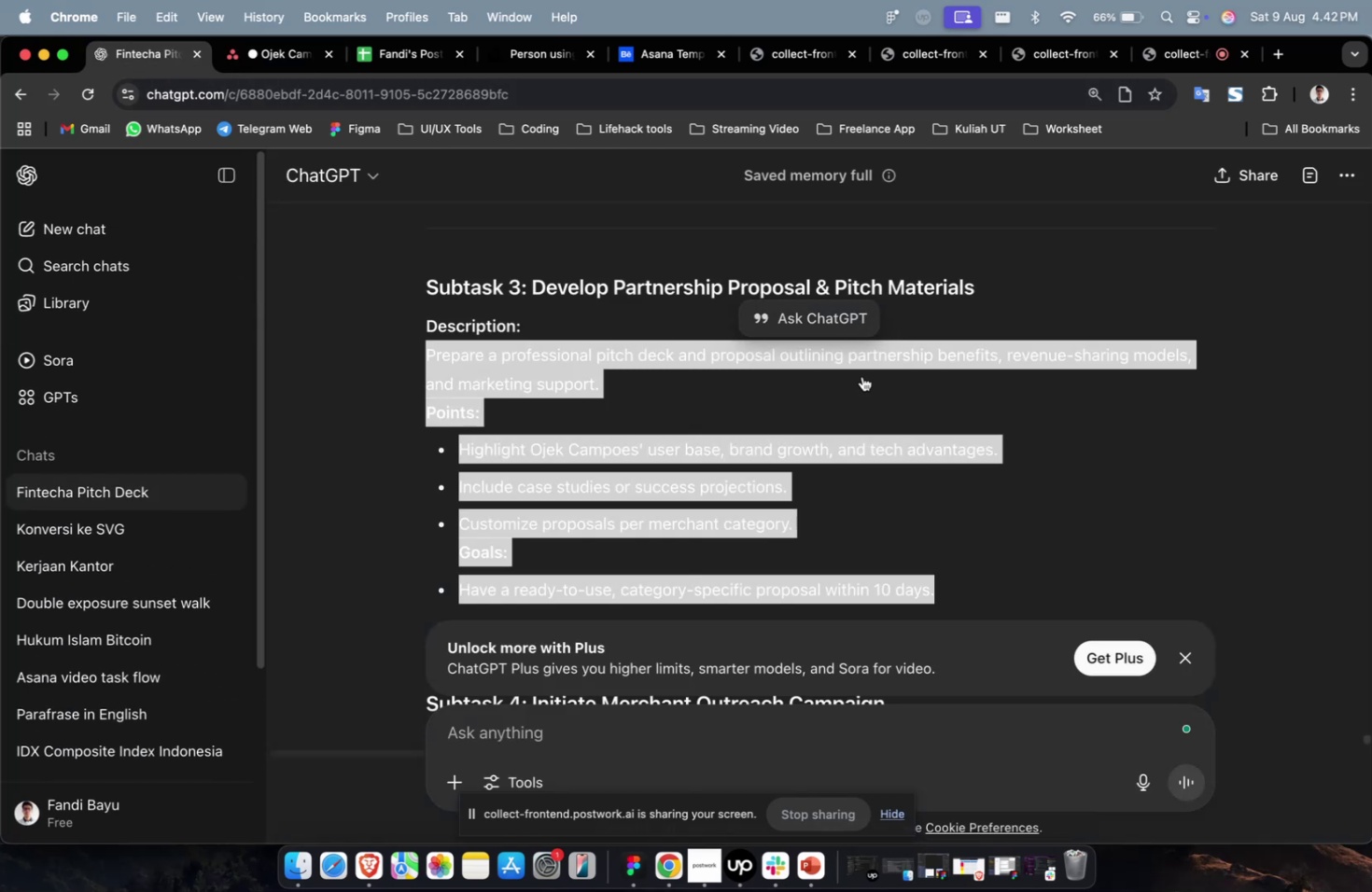 
scroll: coordinate [877, 408], scroll_direction: down, amount: 2.0
 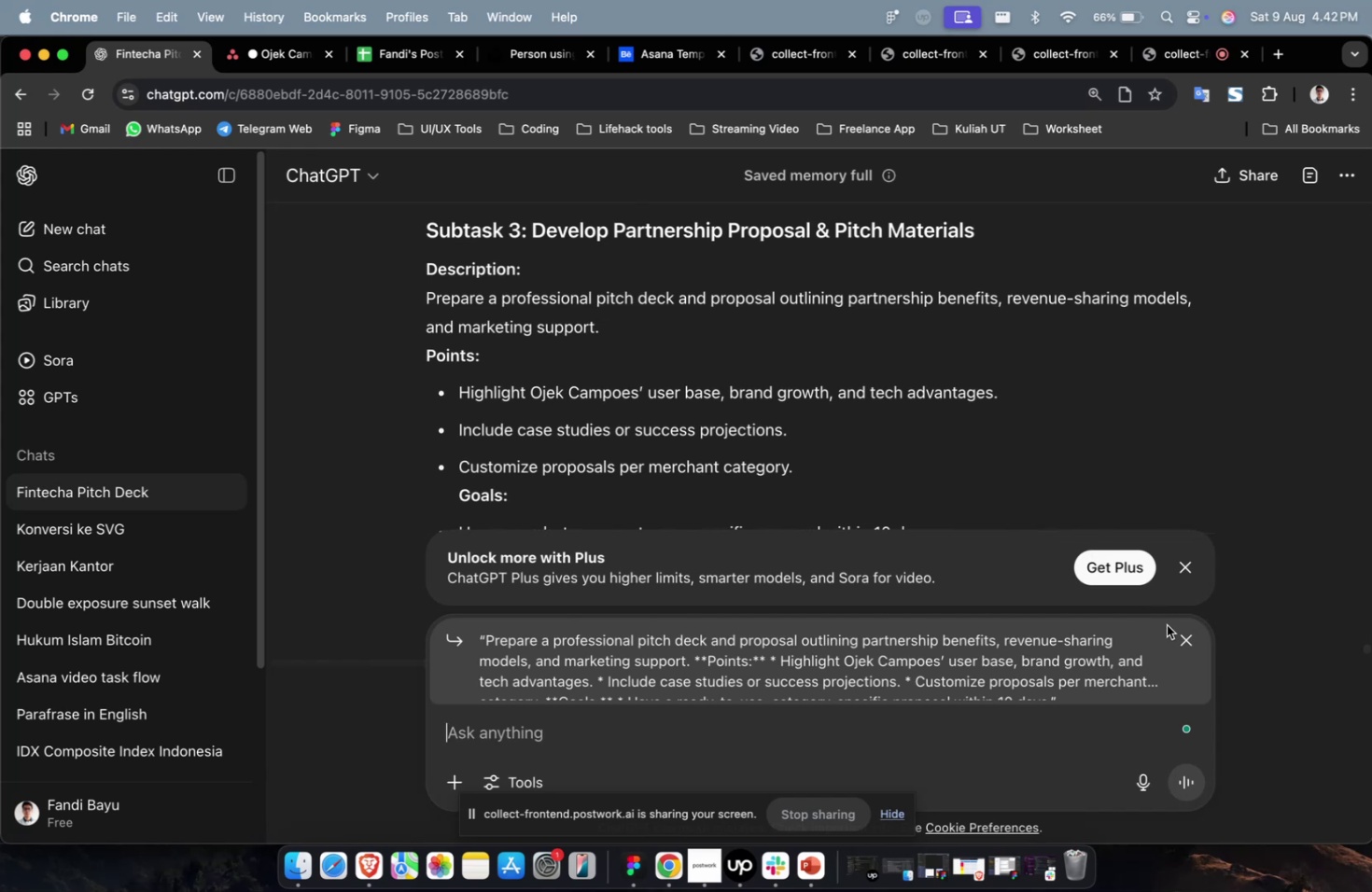 
left_click([1178, 634])
 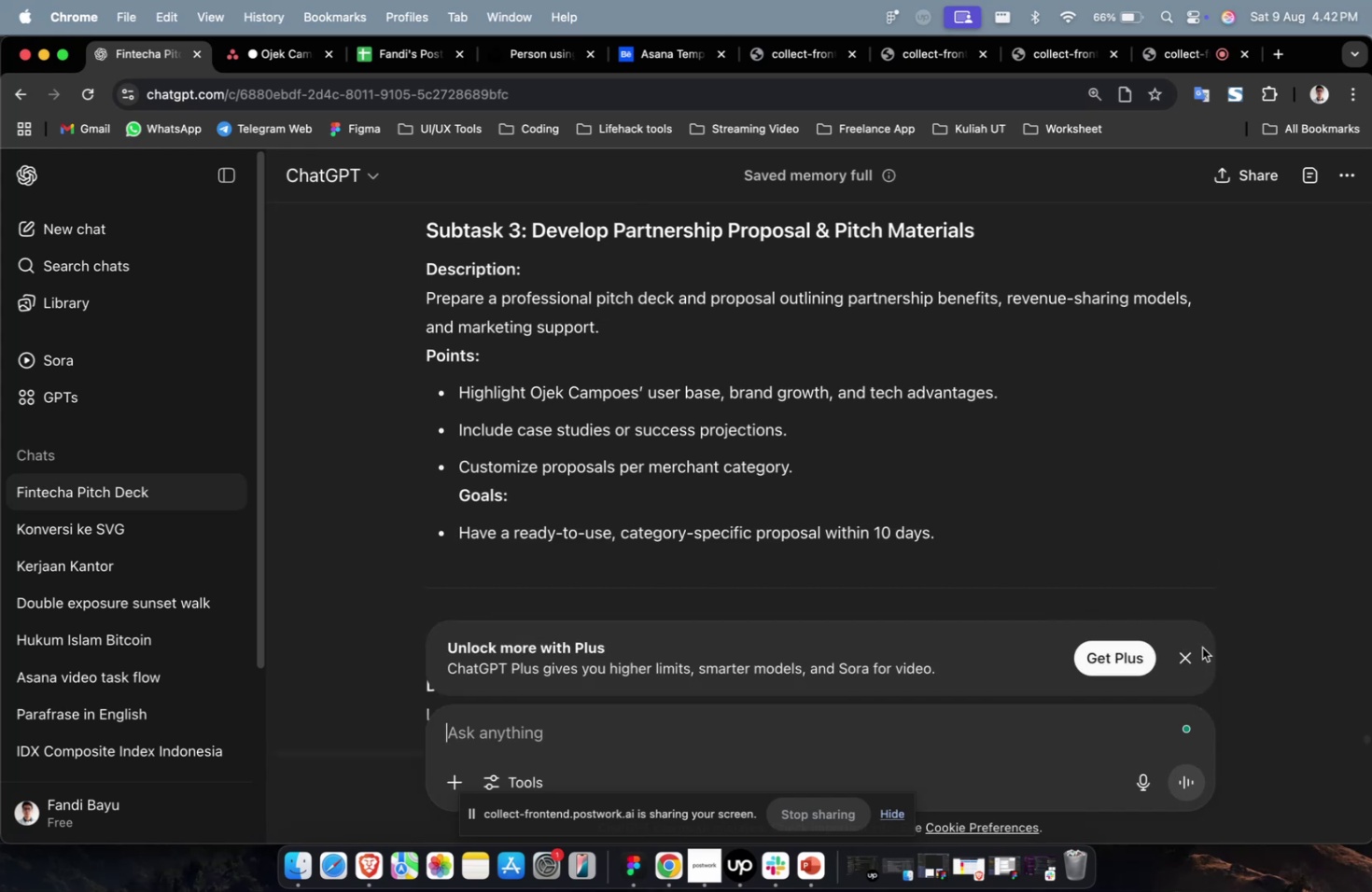 
scroll: coordinate [780, 402], scroll_direction: down, amount: 12.0
 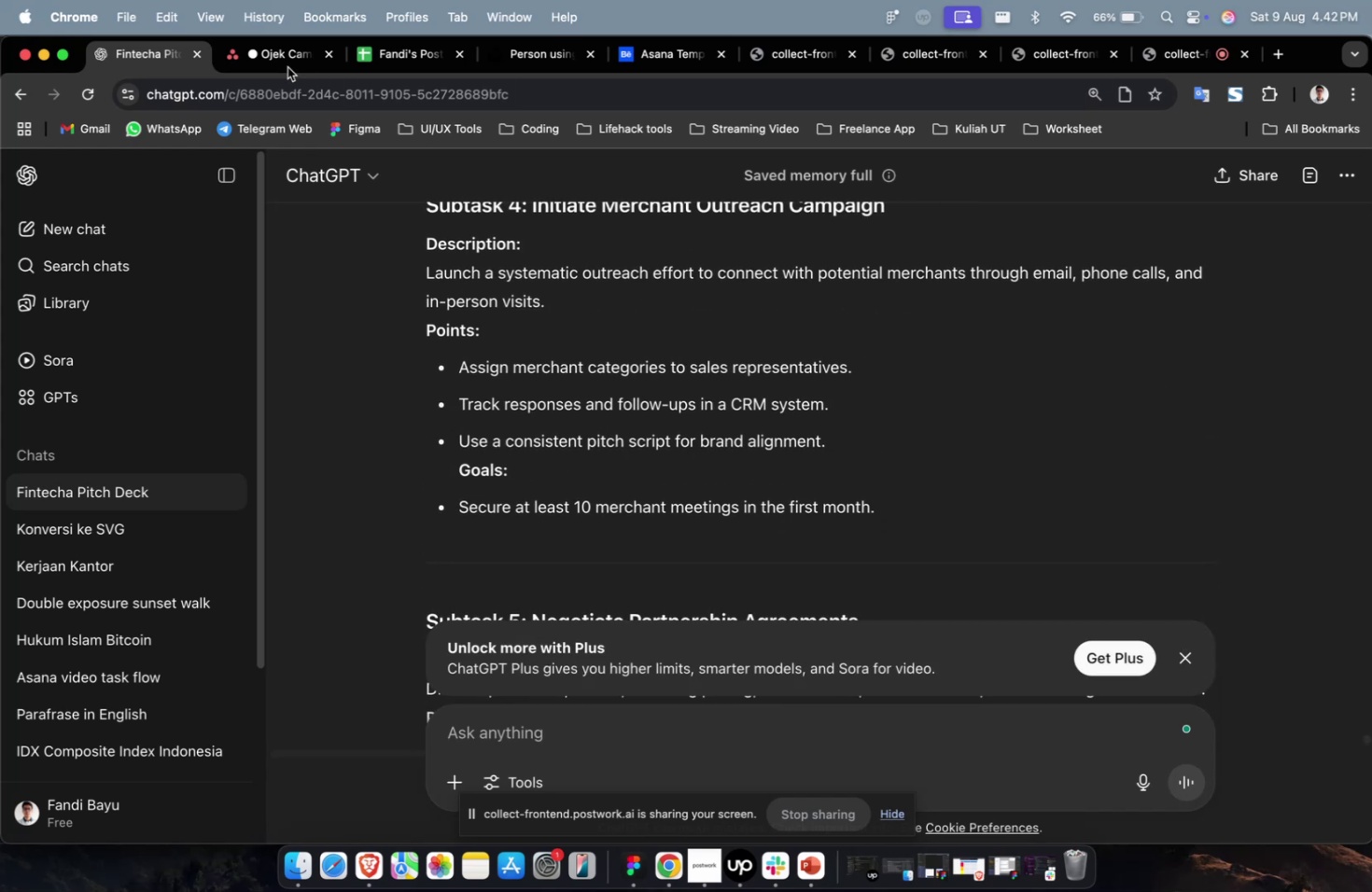 
left_click([283, 63])
 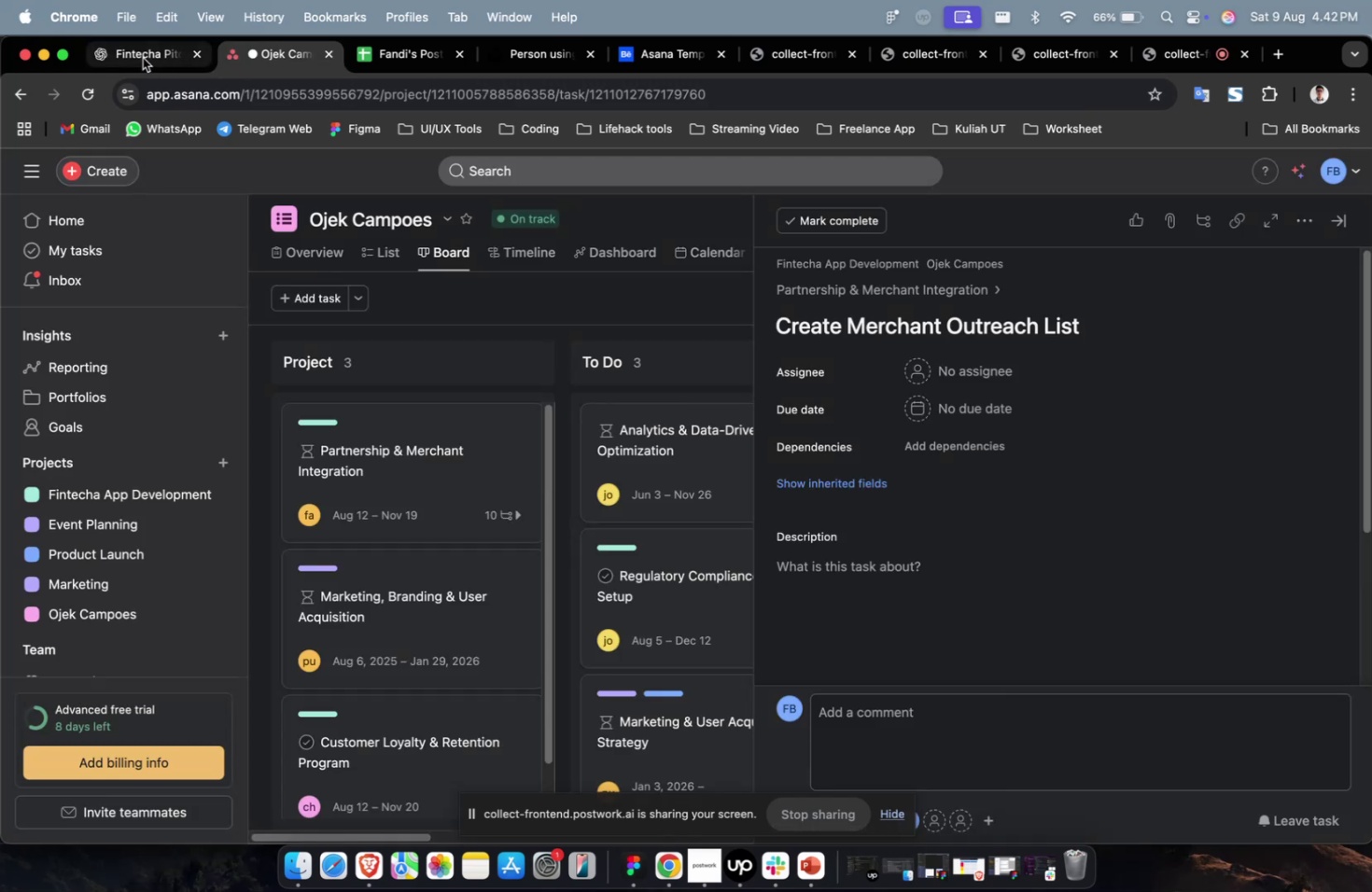 
scroll: coordinate [945, 485], scroll_direction: up, amount: 24.0
 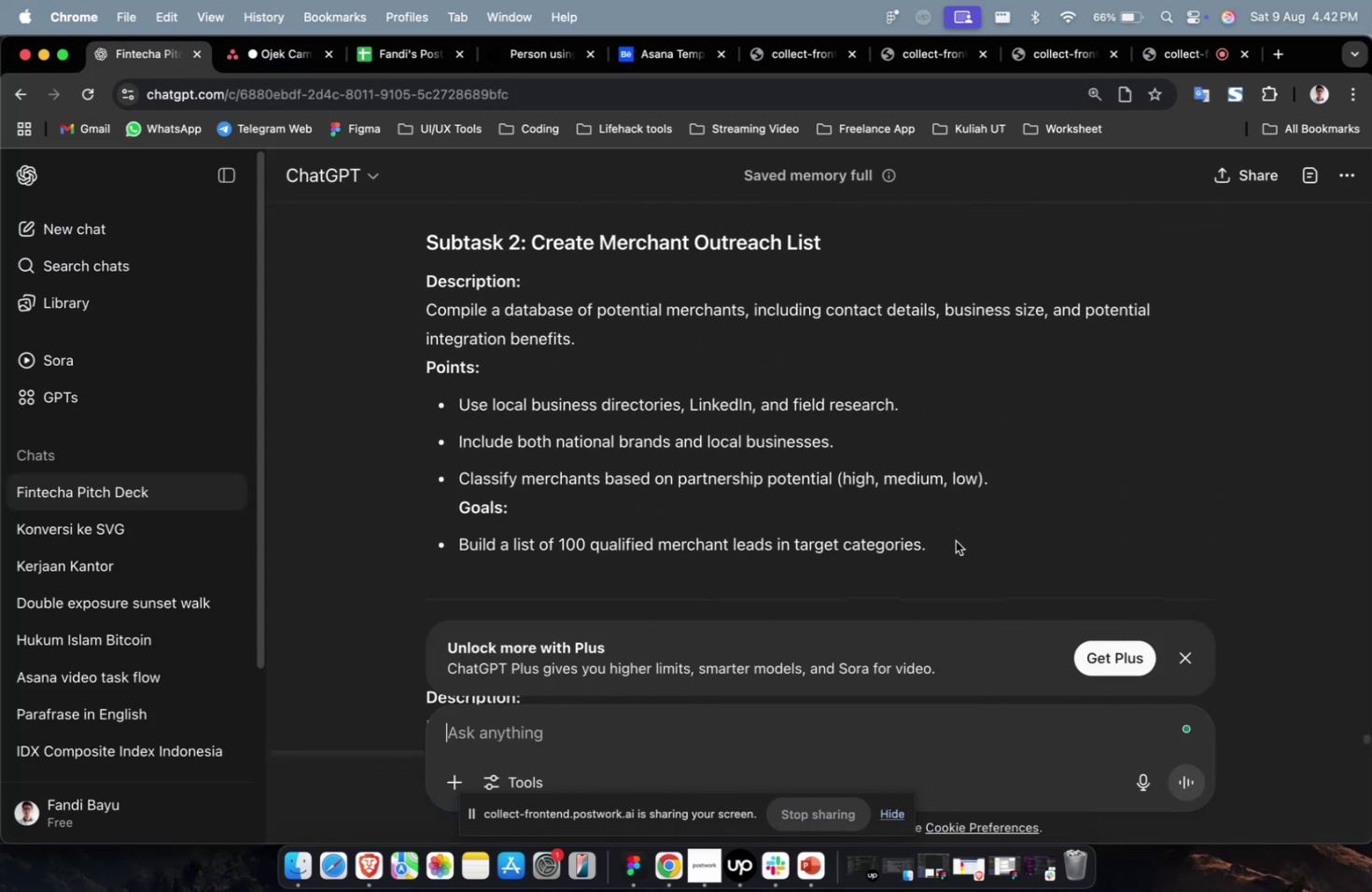 
left_click_drag(start_coordinate=[945, 556], to_coordinate=[424, 307])
 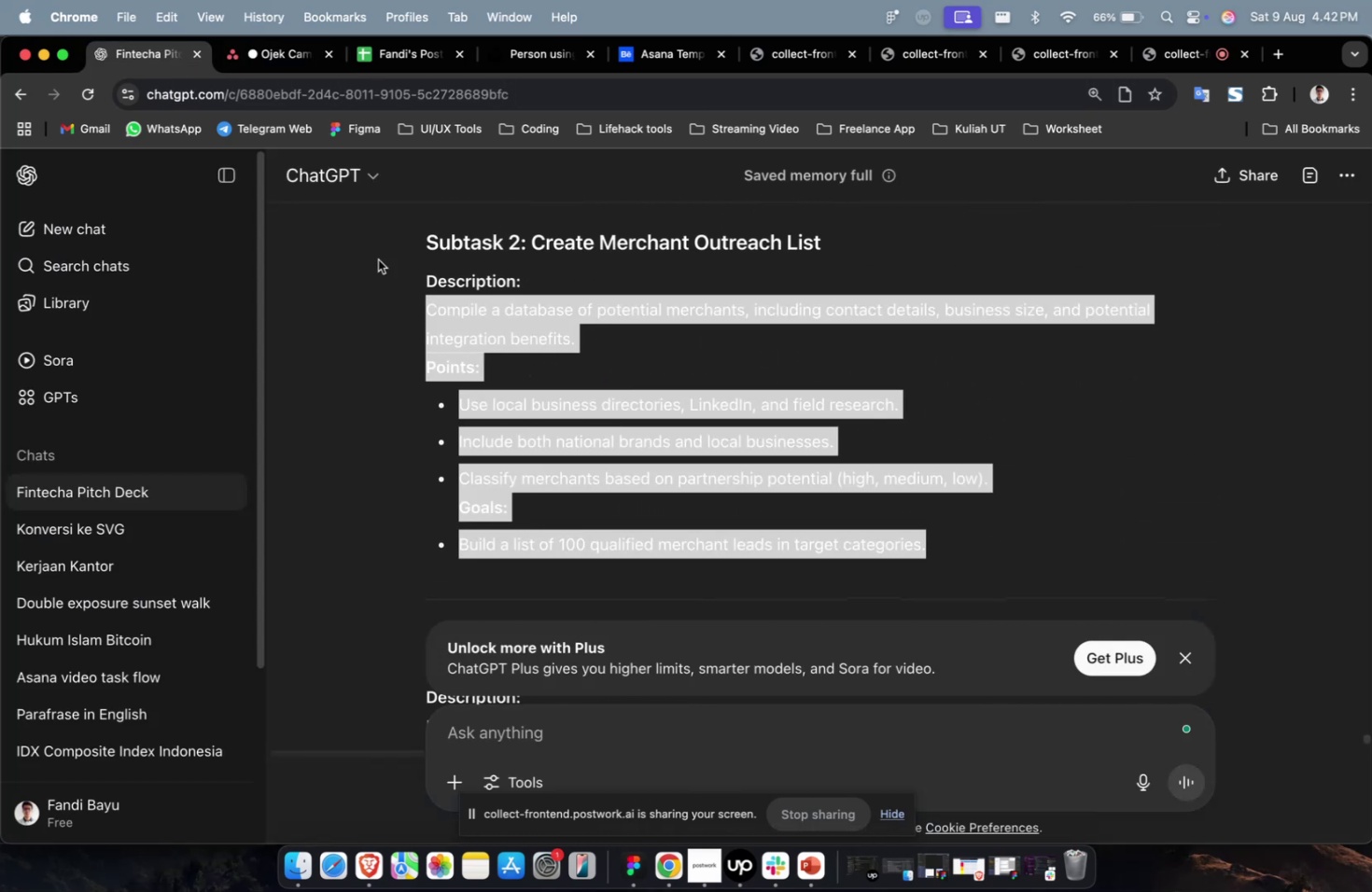 
key(Meta+C)
 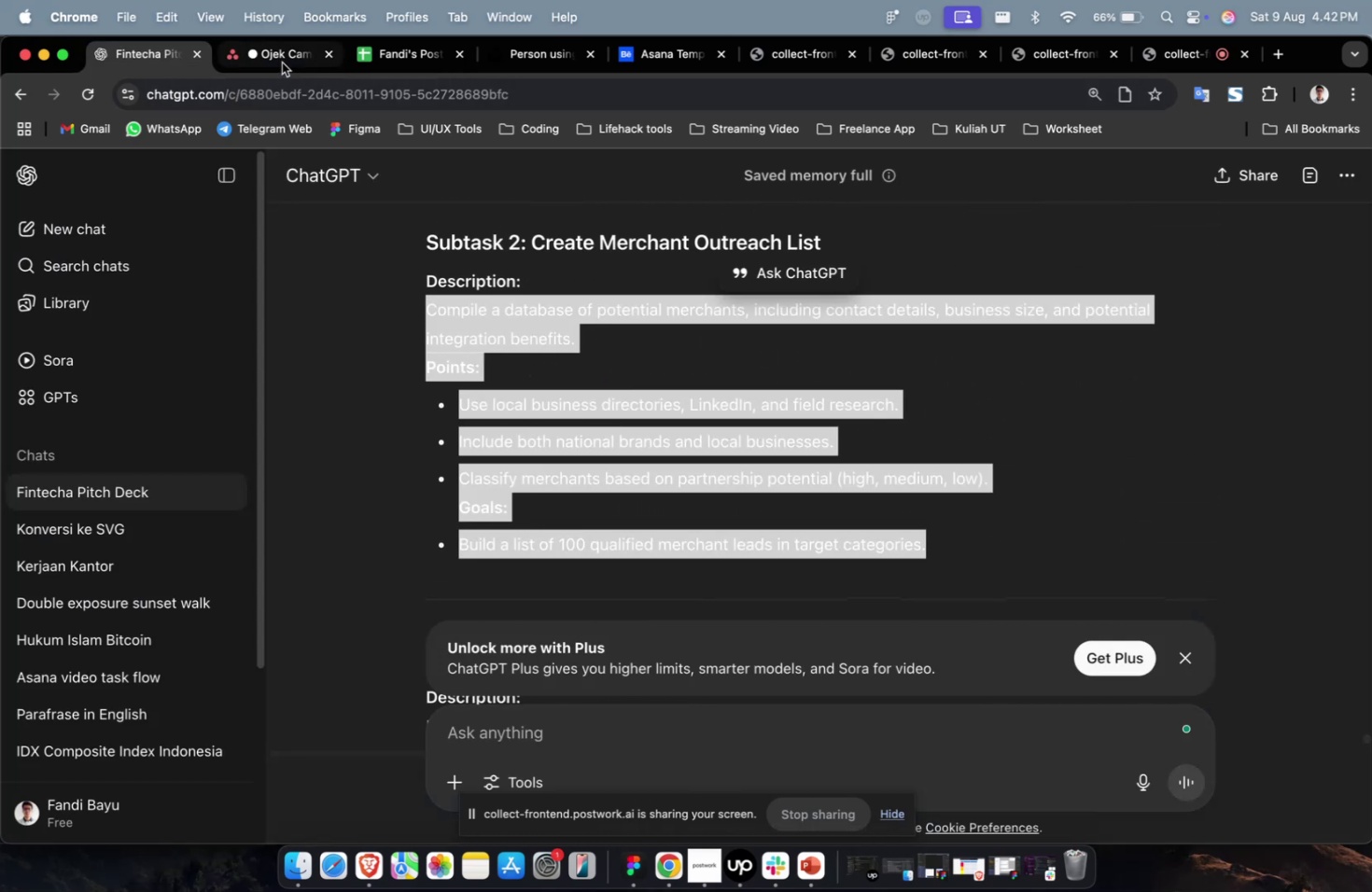 
left_click([282, 63])
 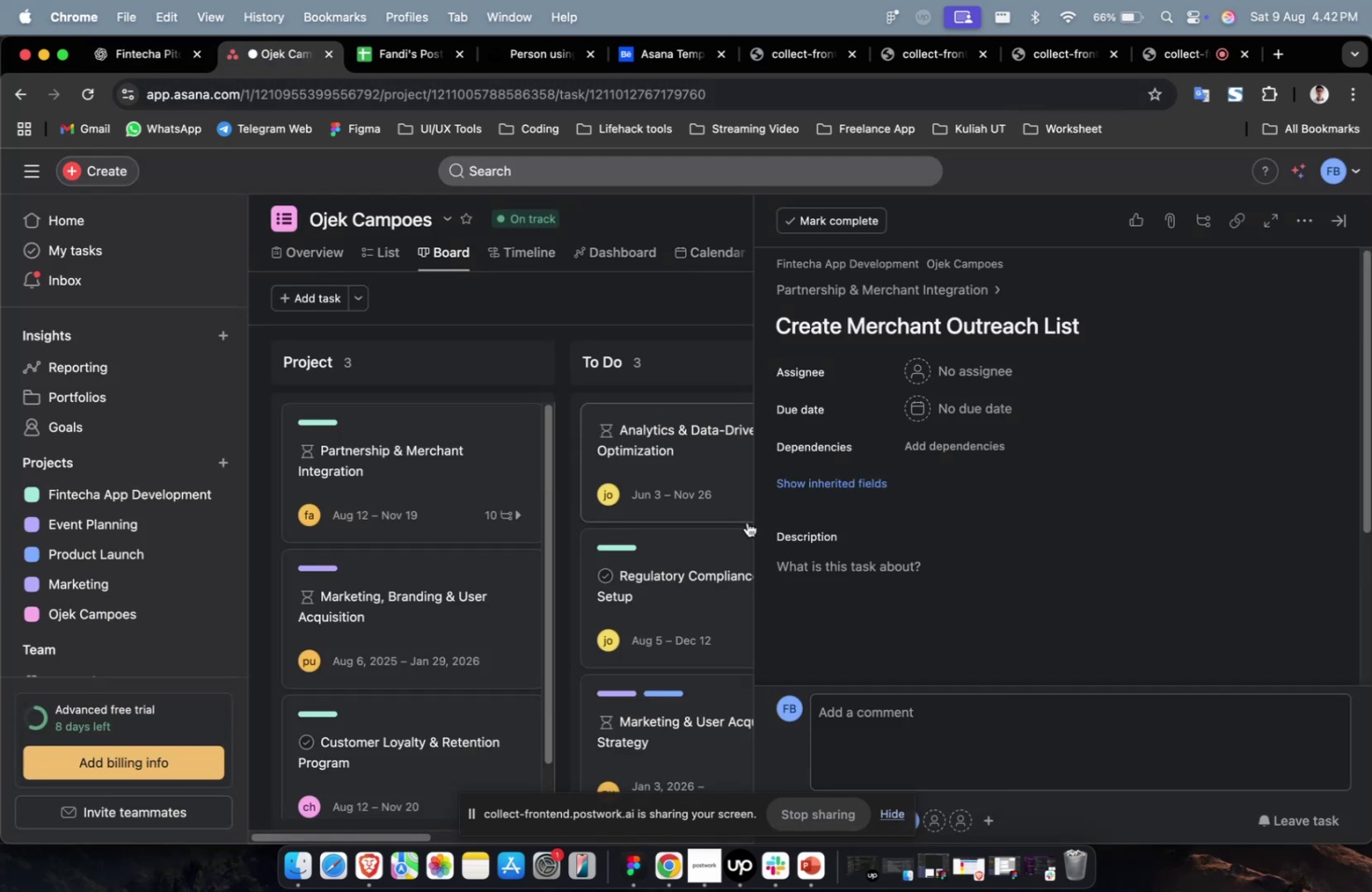 
double_click([833, 578])
 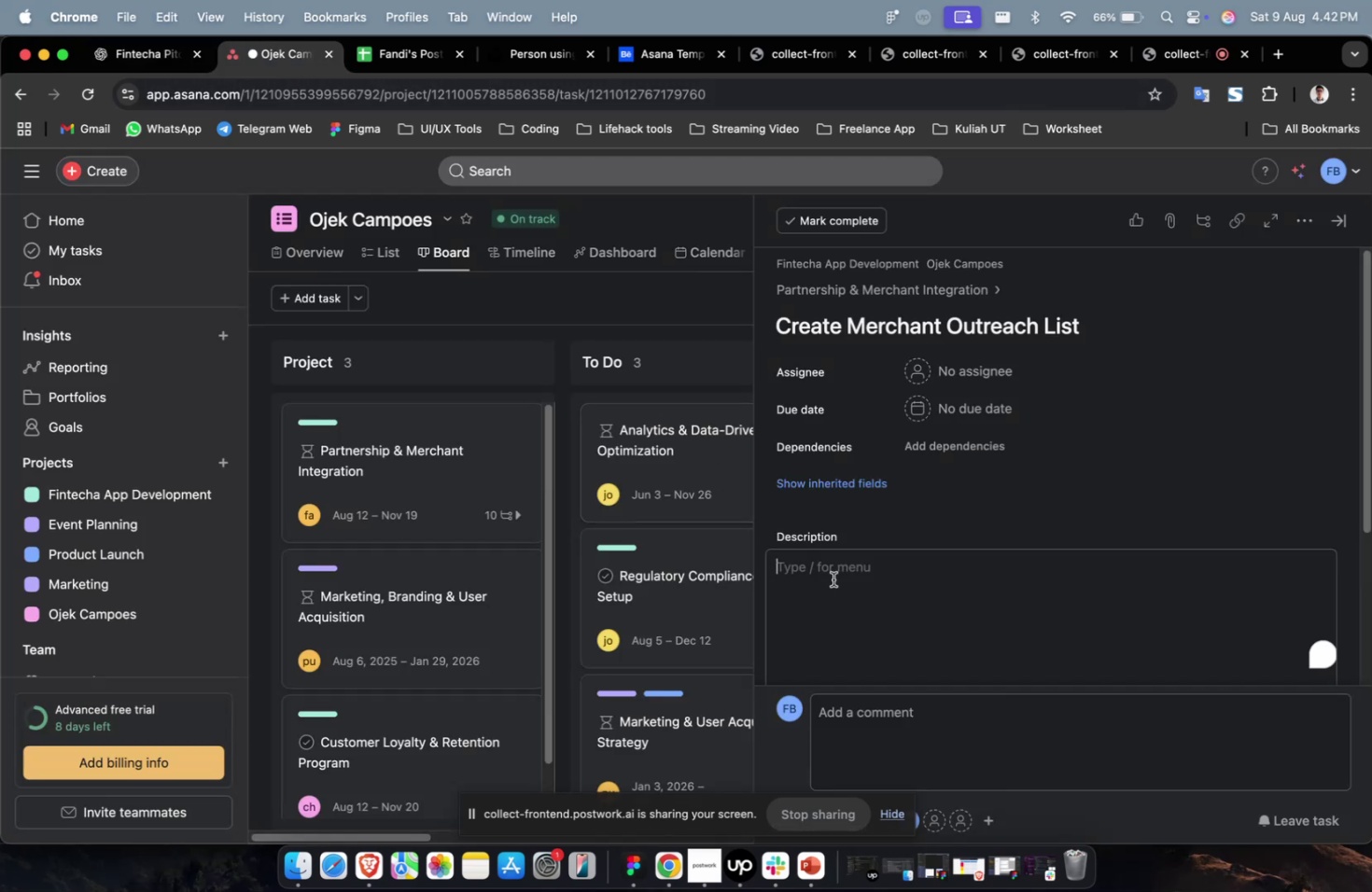 
key(Meta+CommandLeft)
 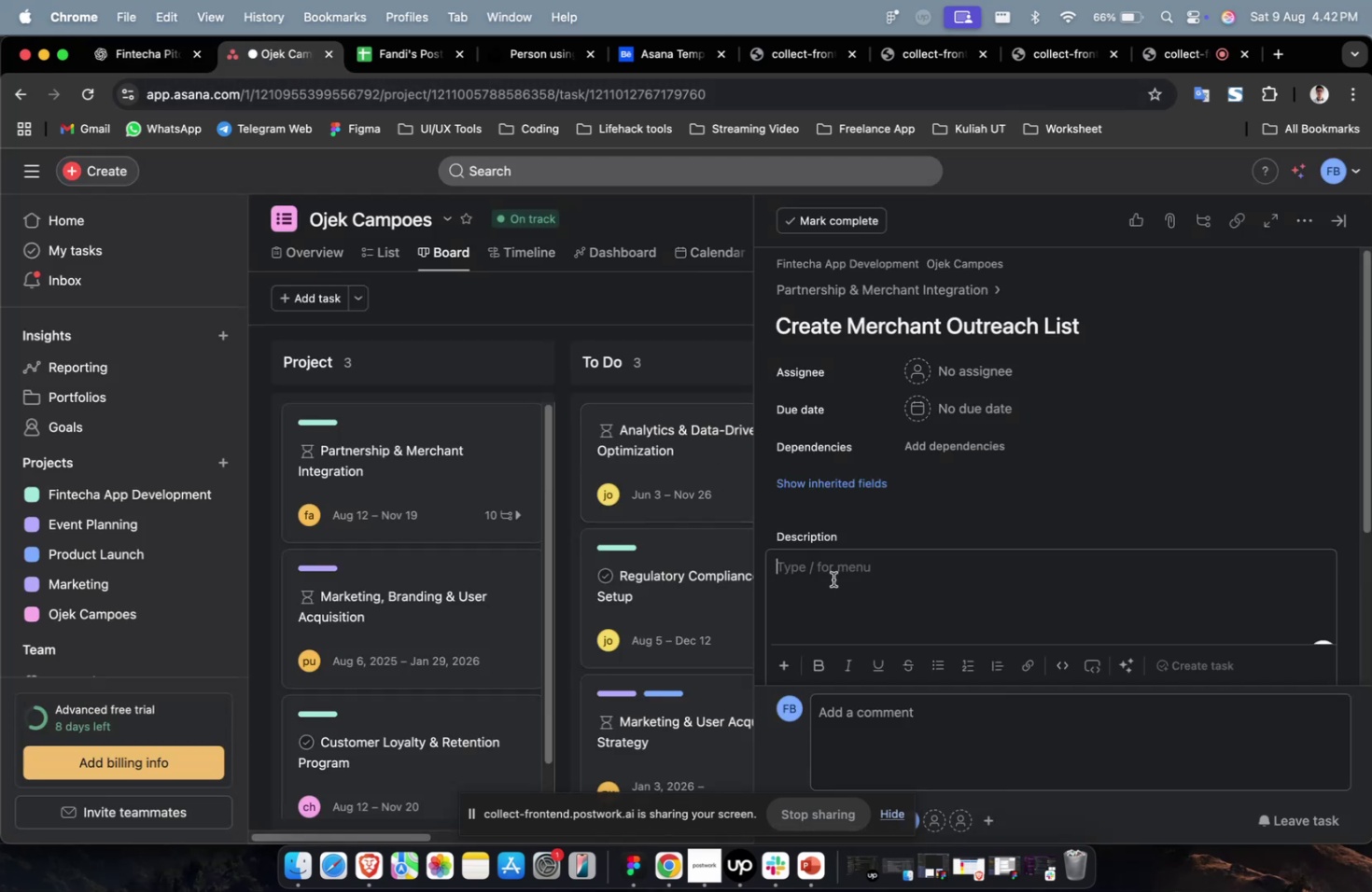 
key(Meta+V)
 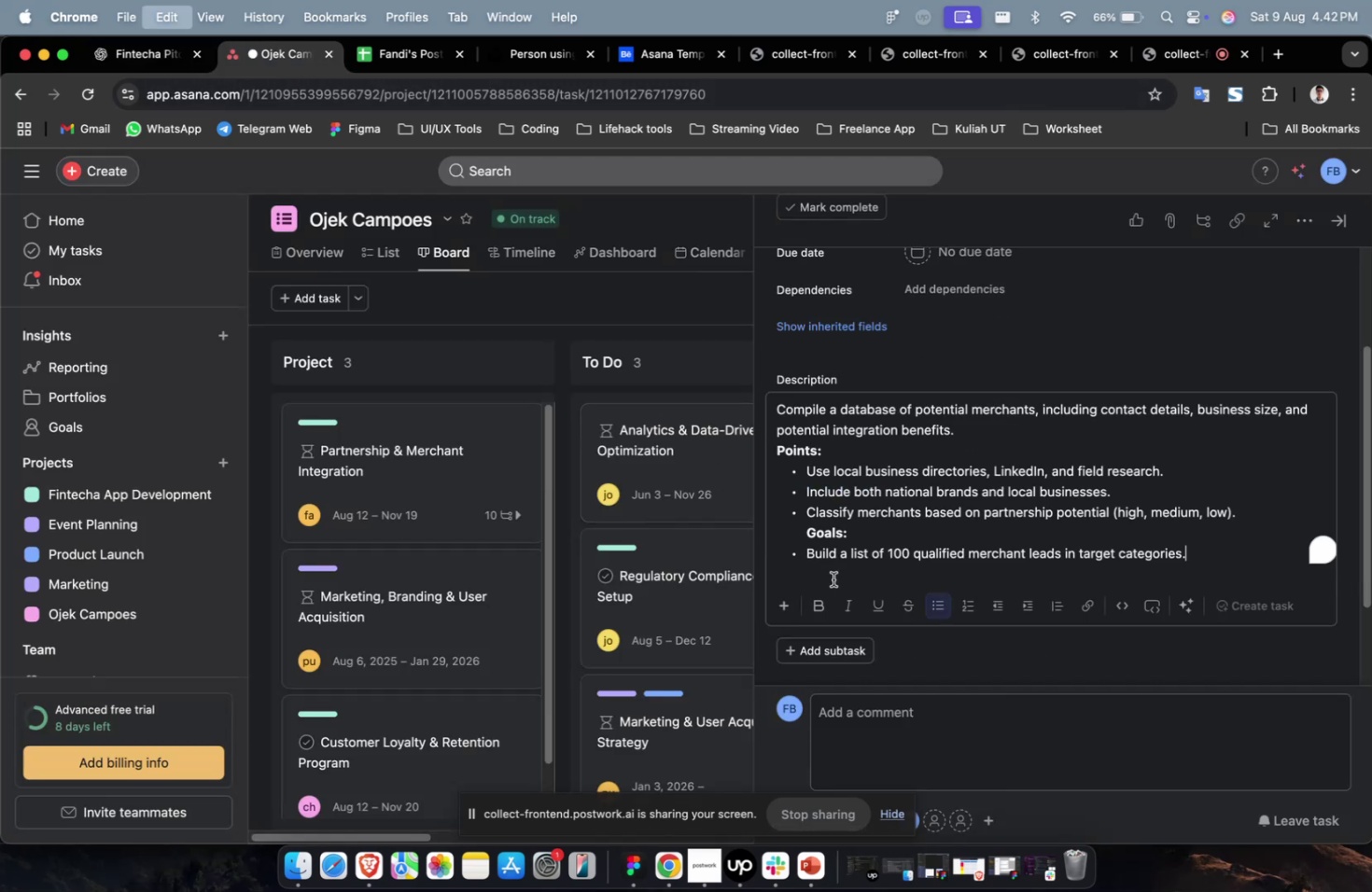 
scroll: coordinate [833, 578], scroll_direction: up, amount: 7.0
 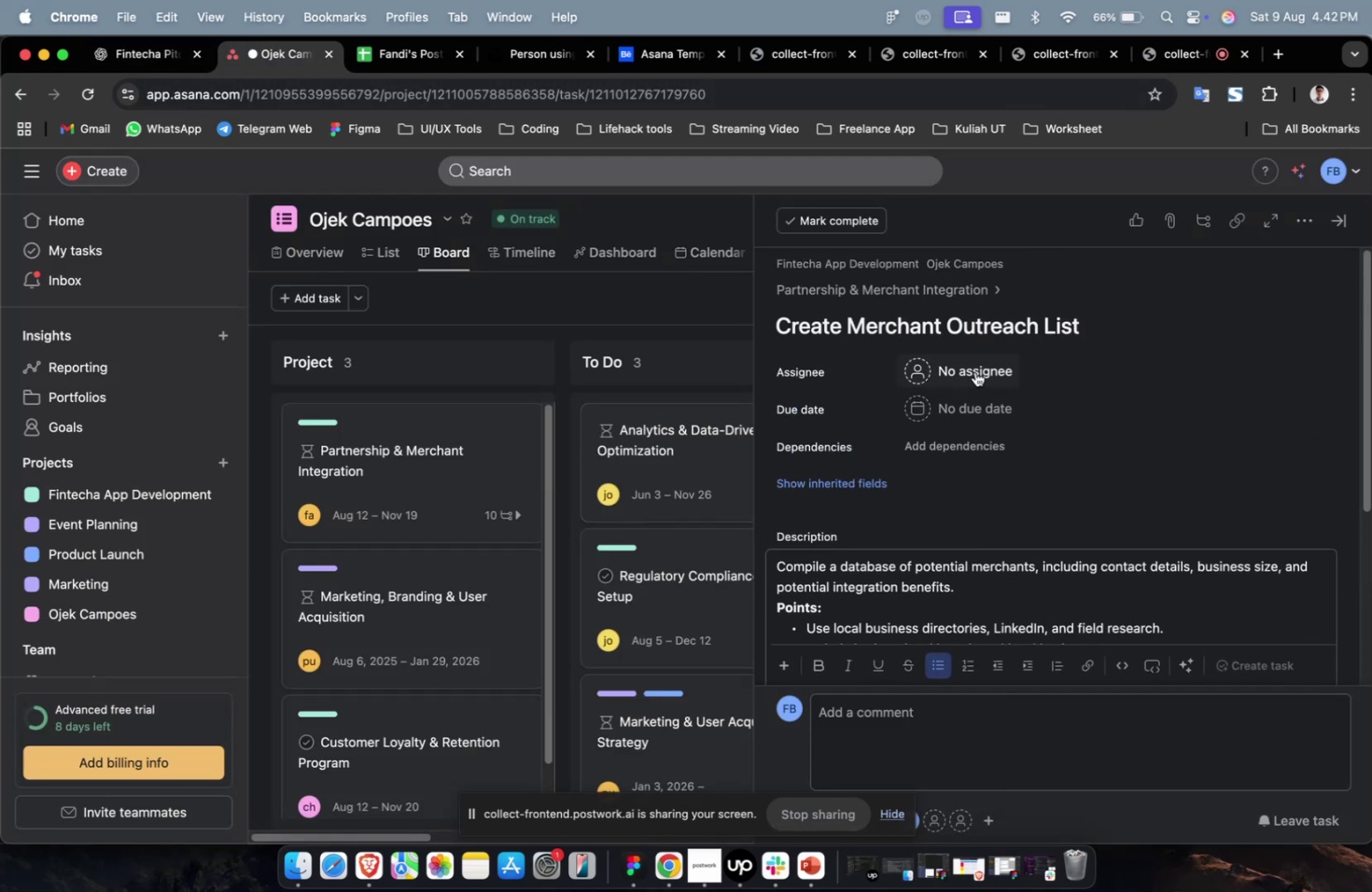 
left_click([974, 371])
 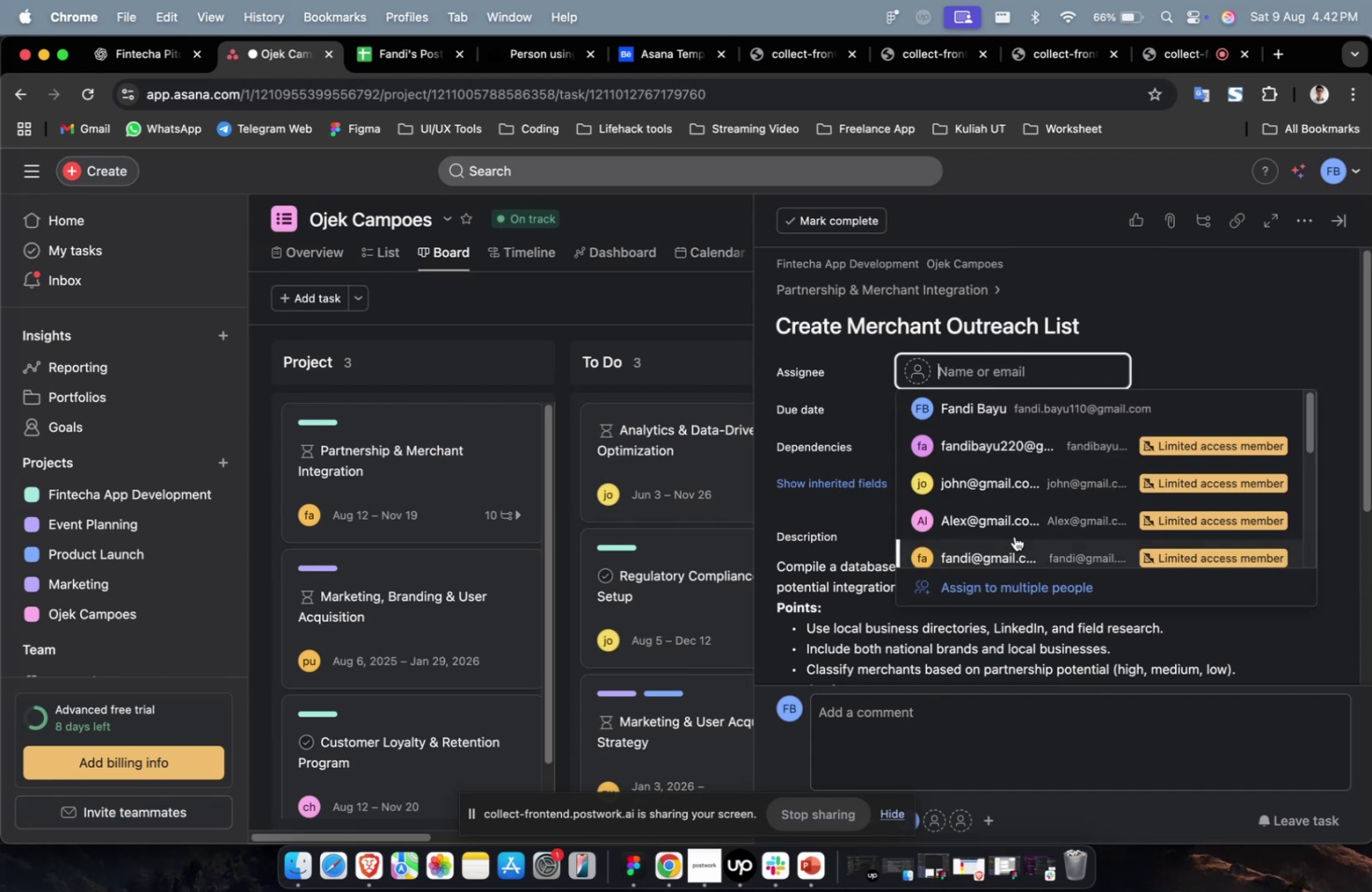 
double_click([1010, 523])
 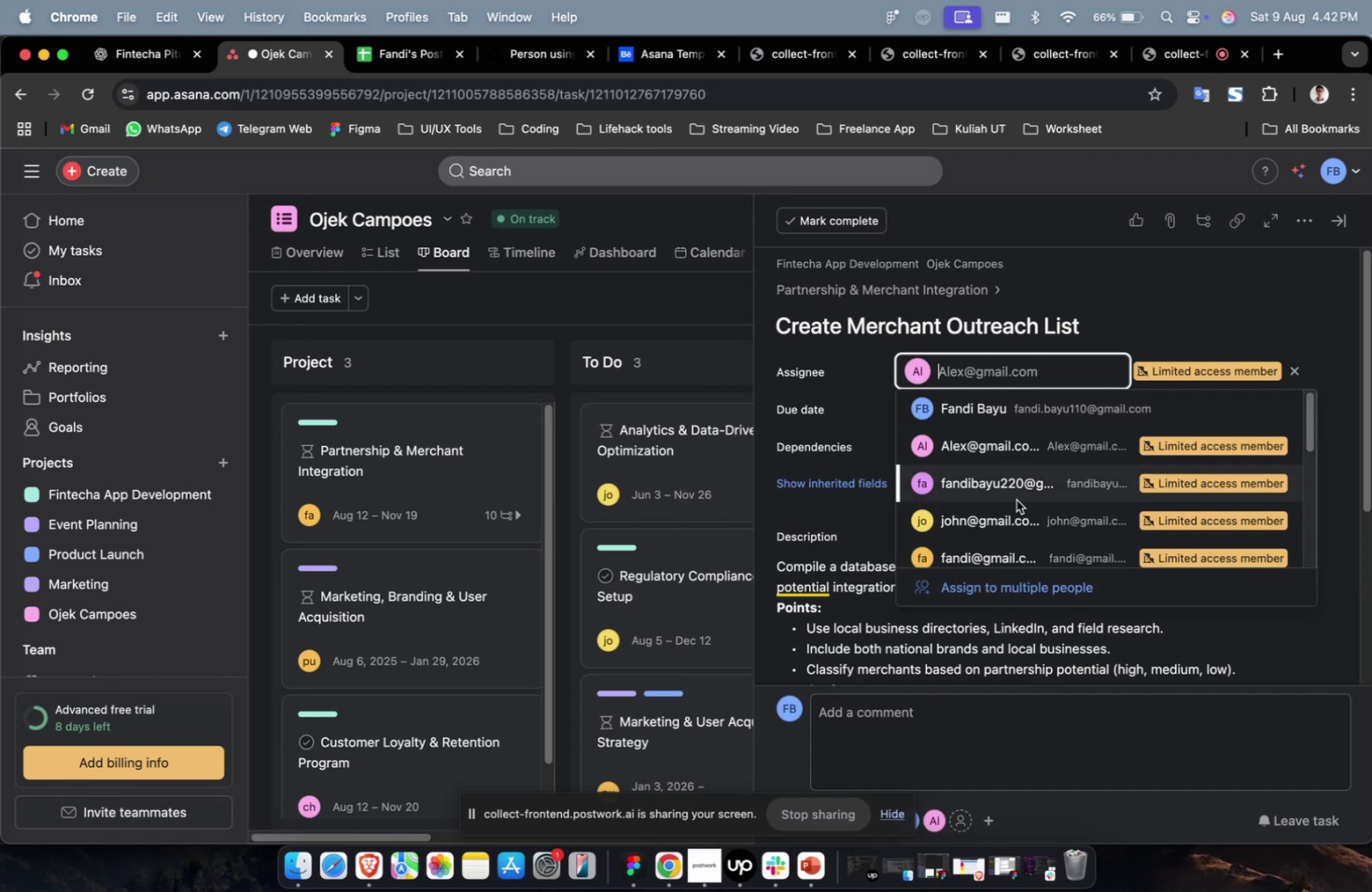 
triple_click([1021, 438])
 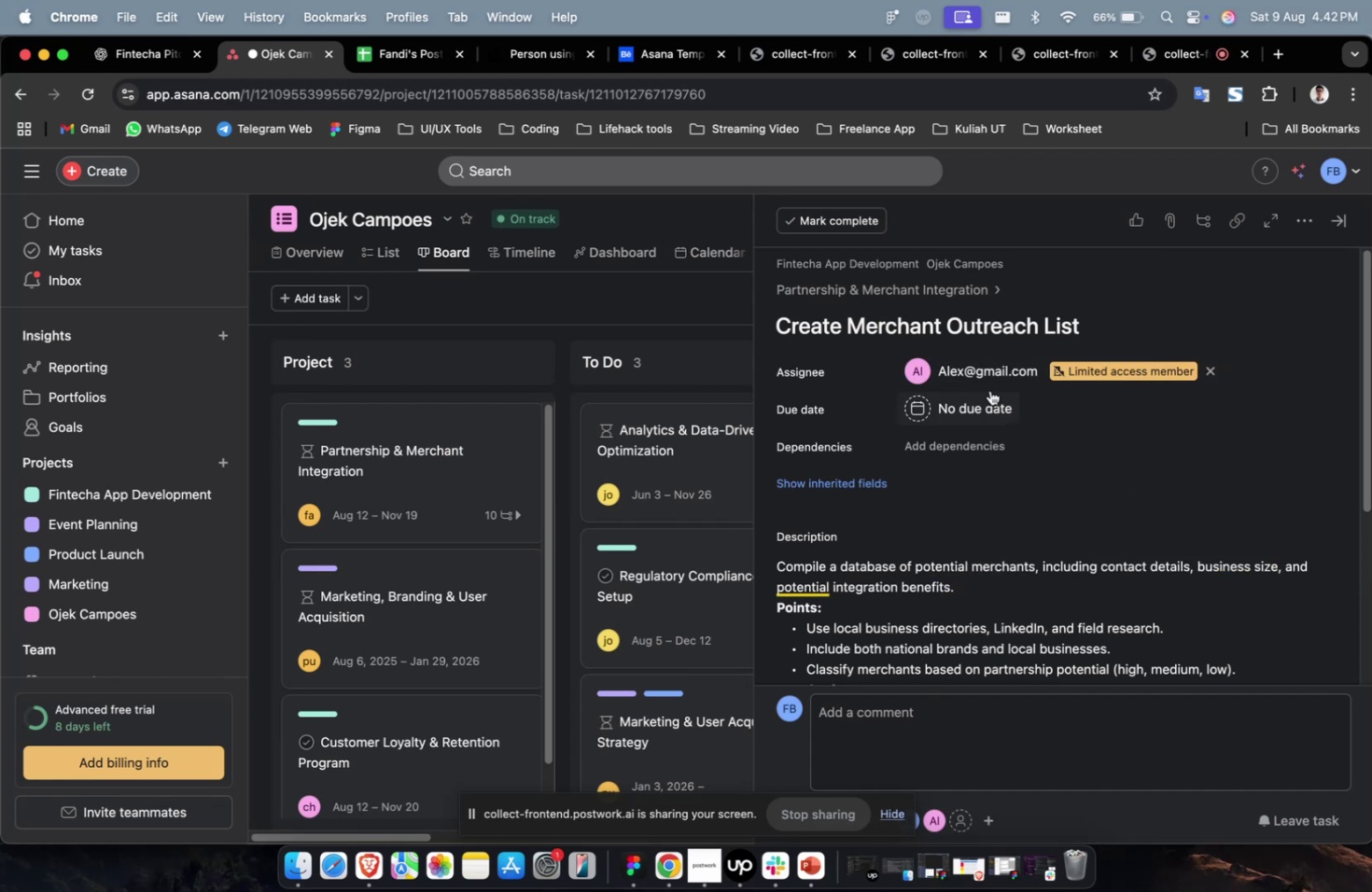 
triple_click([985, 376])
 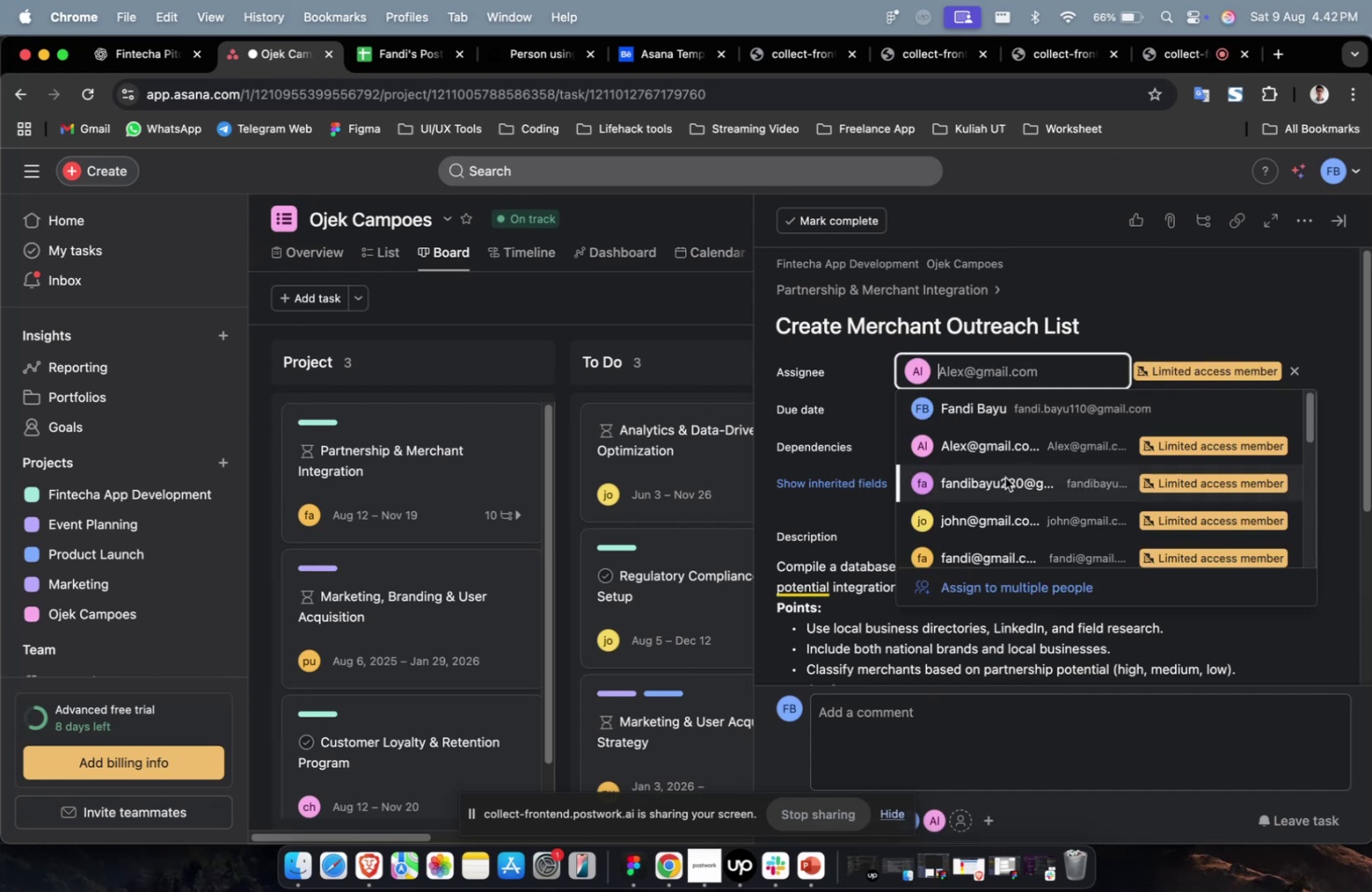 
triple_click([1004, 478])
 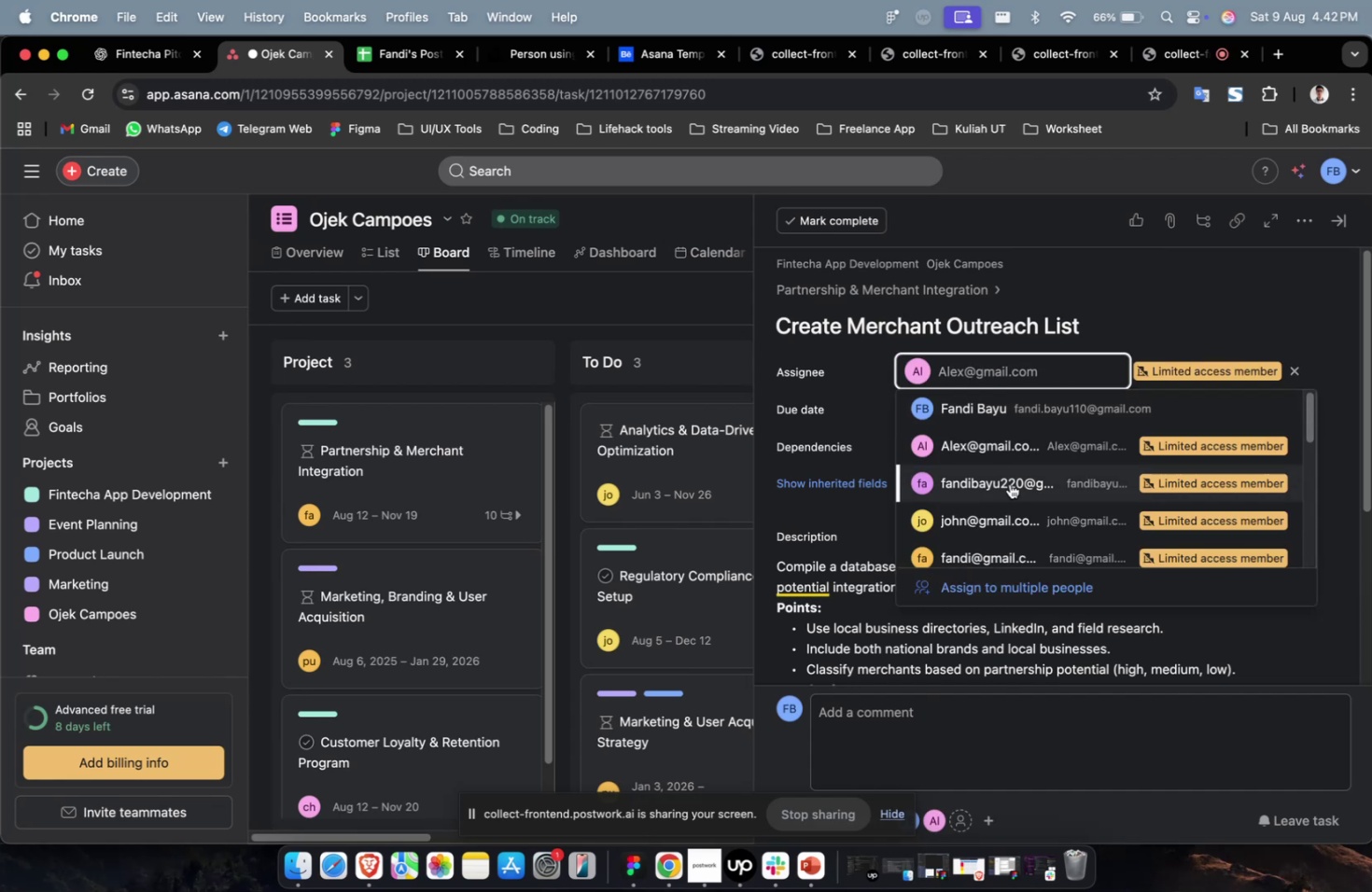 
left_click([1008, 492])
 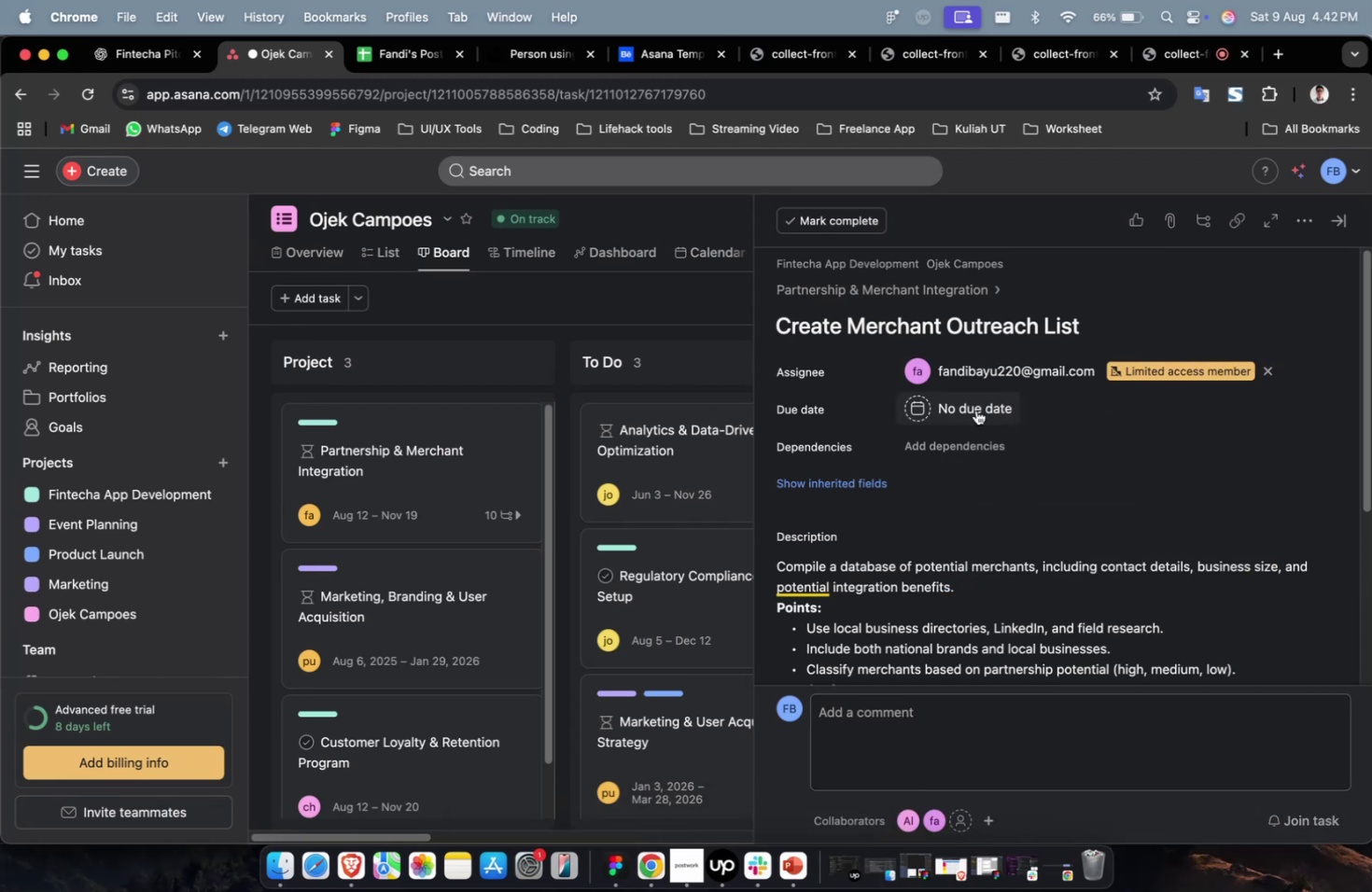 
double_click([983, 621])
 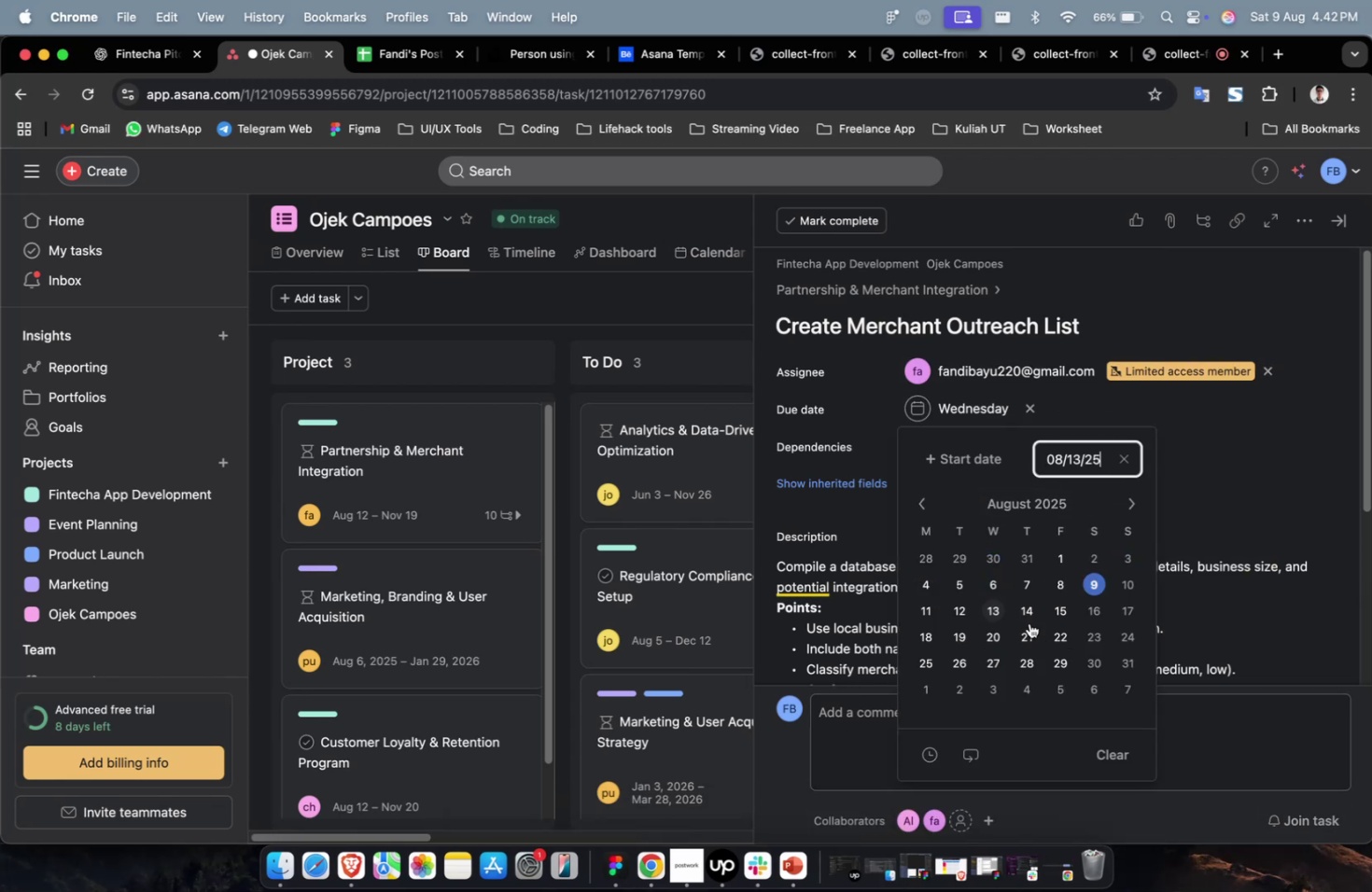 
left_click([997, 609])
 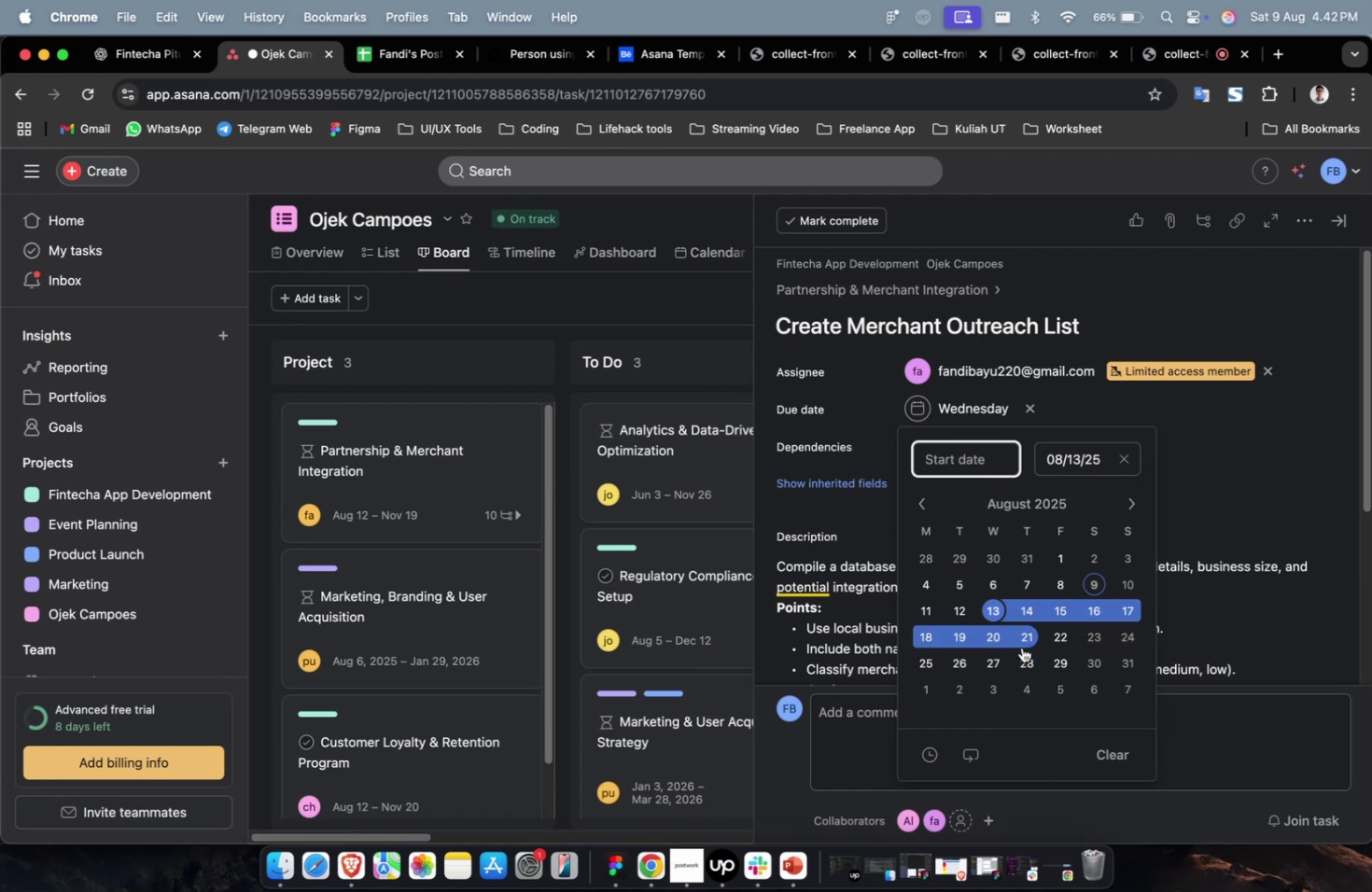 
double_click([1265, 397])
 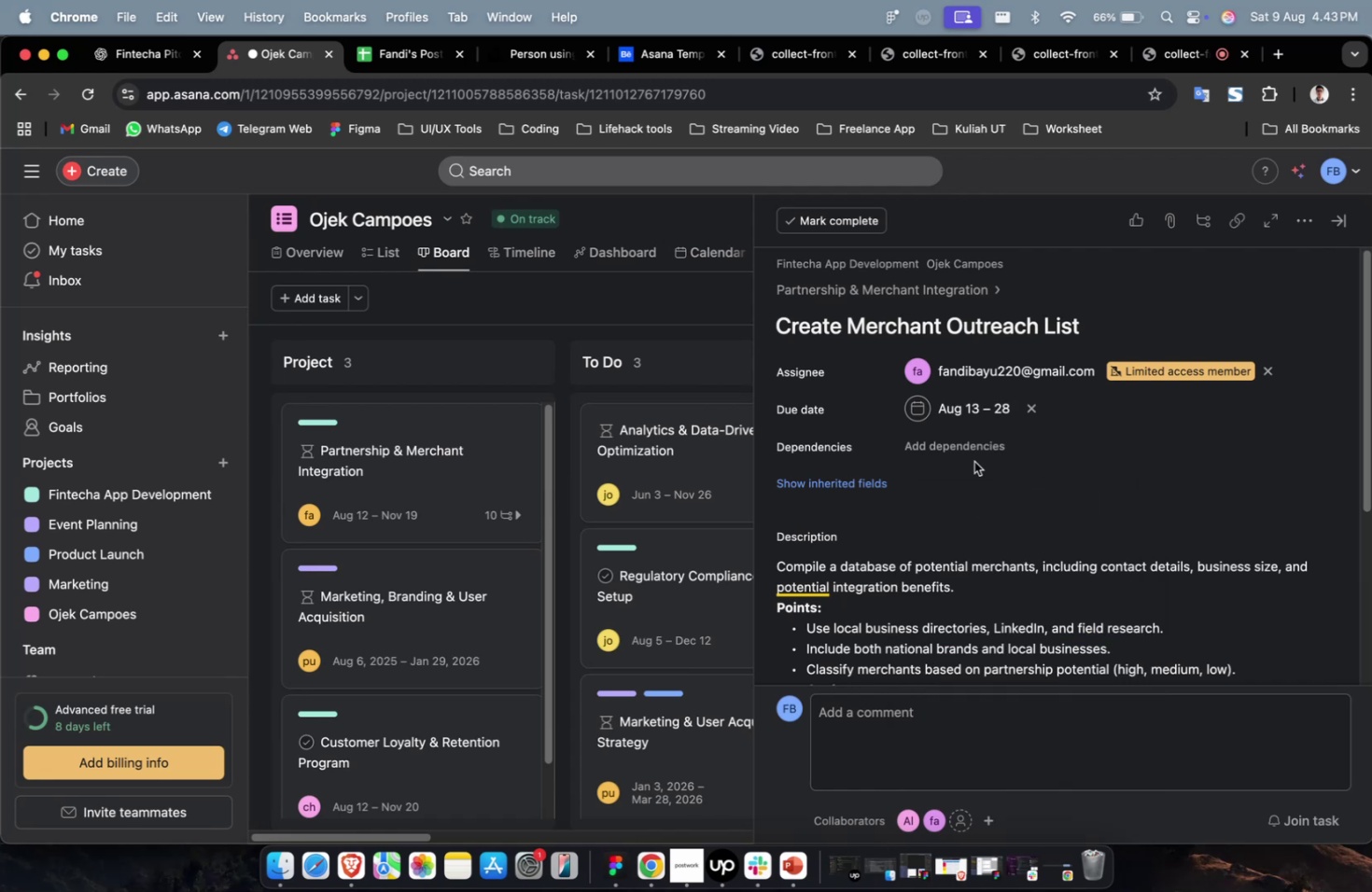 
triple_click([960, 456])
 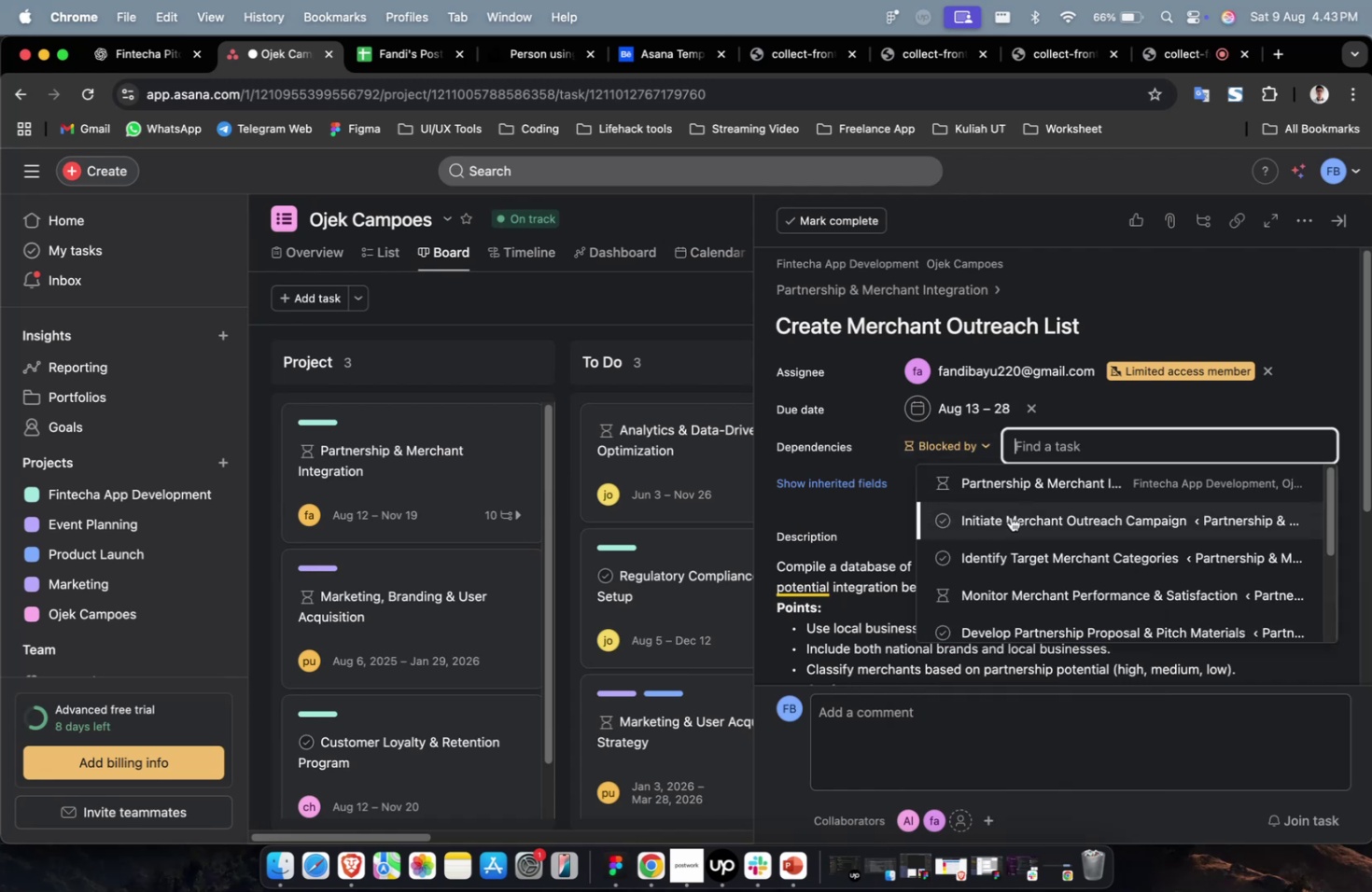 
triple_click([1010, 516])
 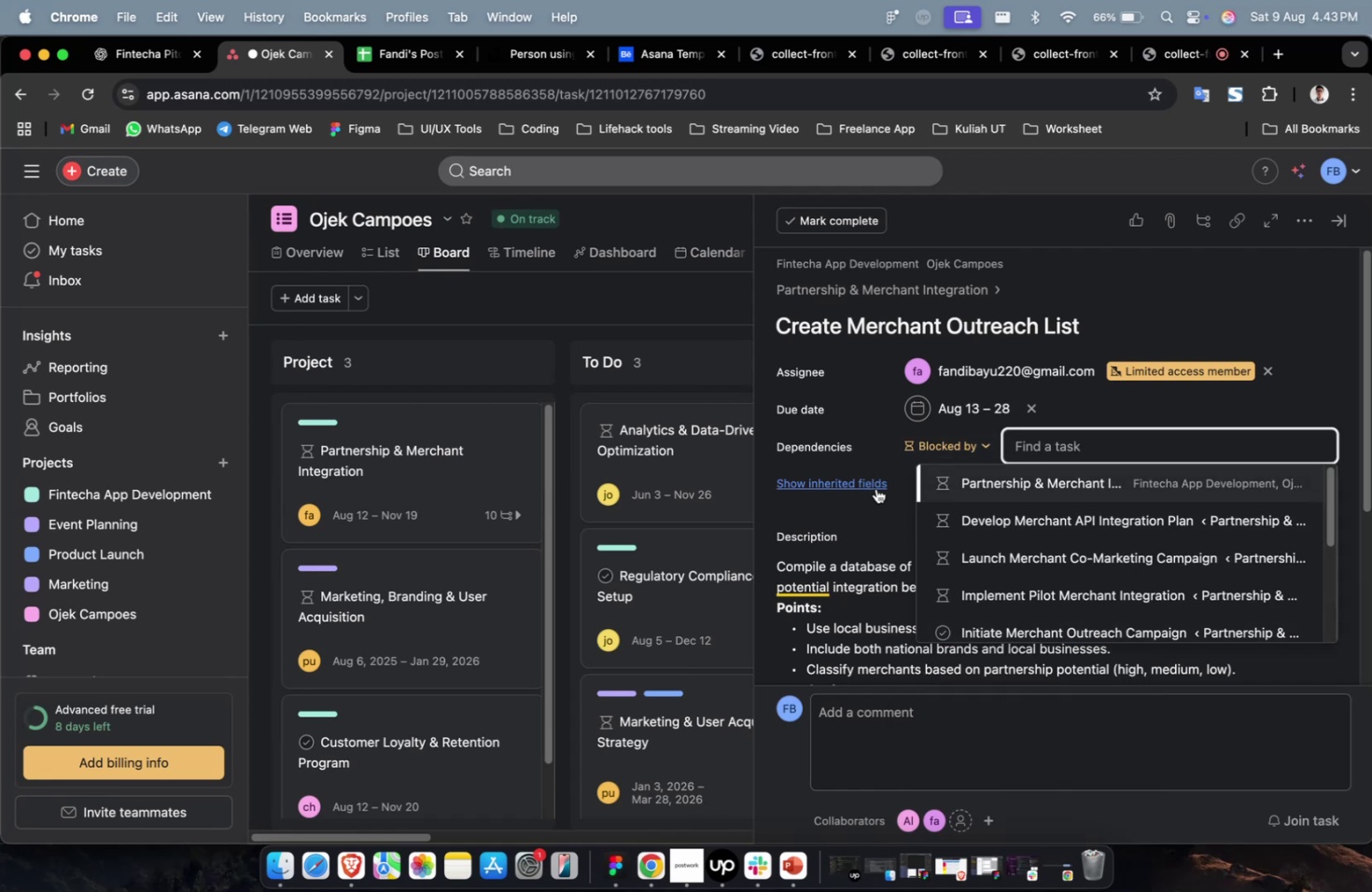 
triple_click([985, 504])
 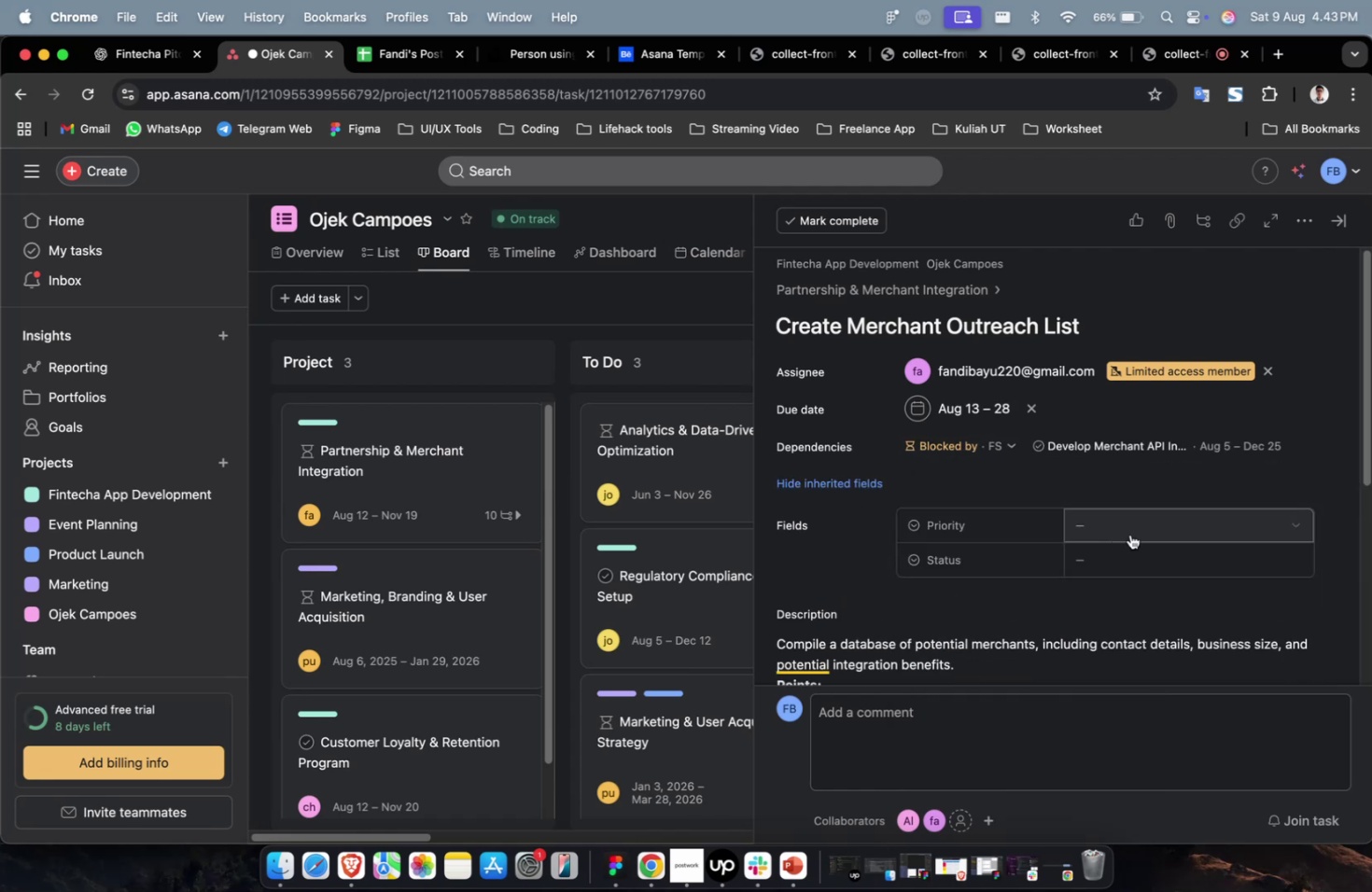 
triple_click([1142, 534])
 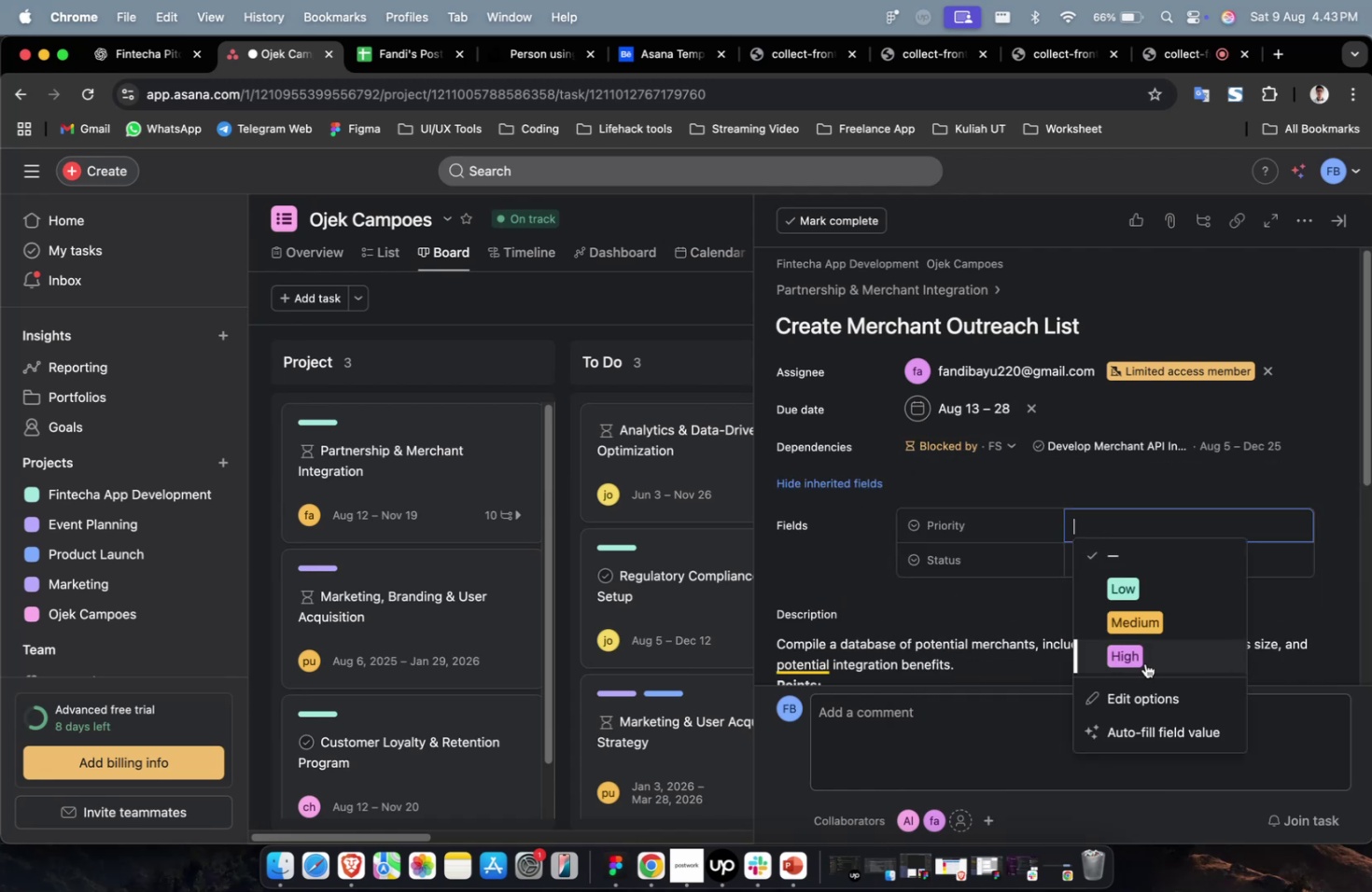 
triple_click([1143, 654])
 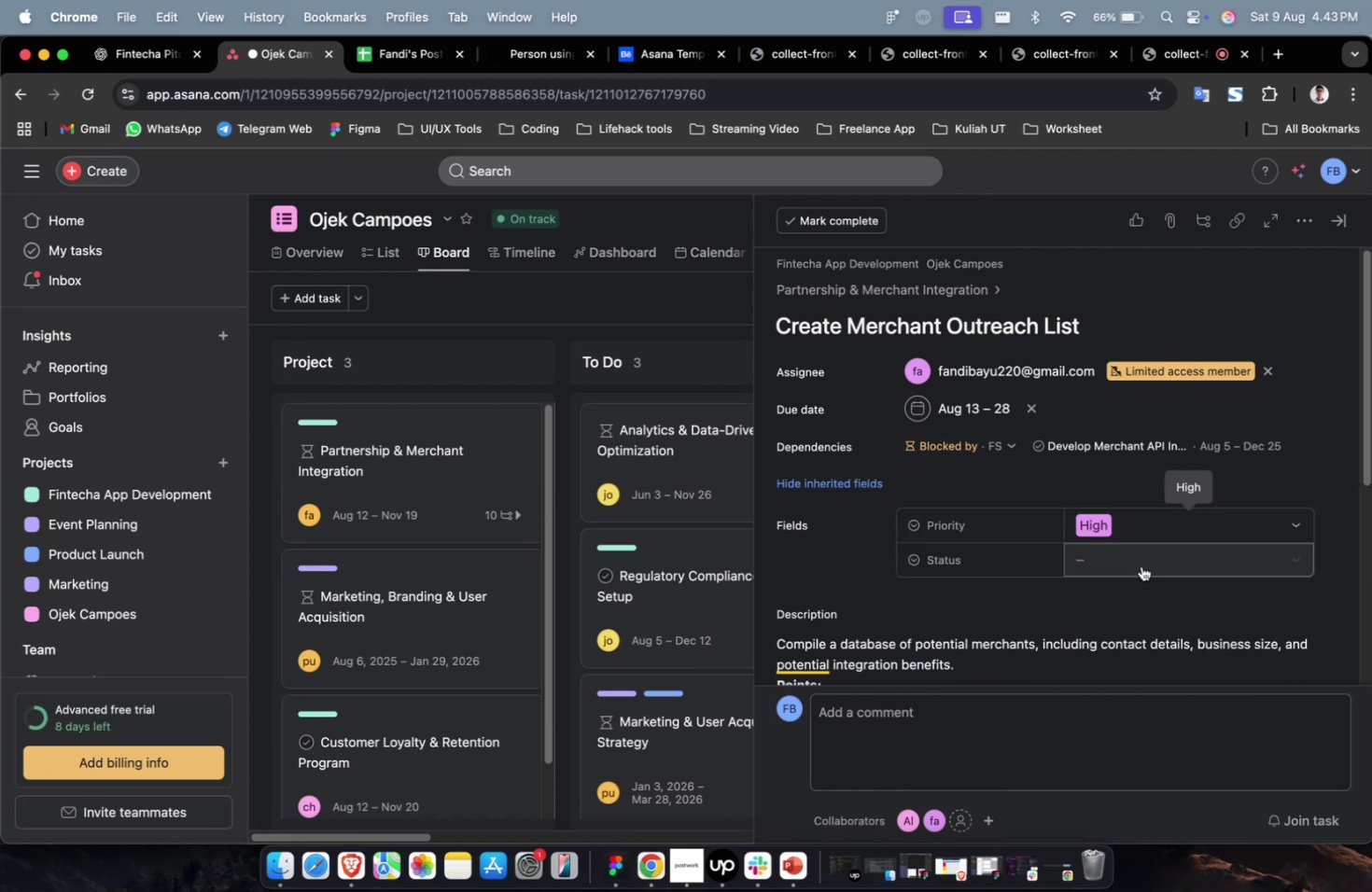 
triple_click([1141, 565])
 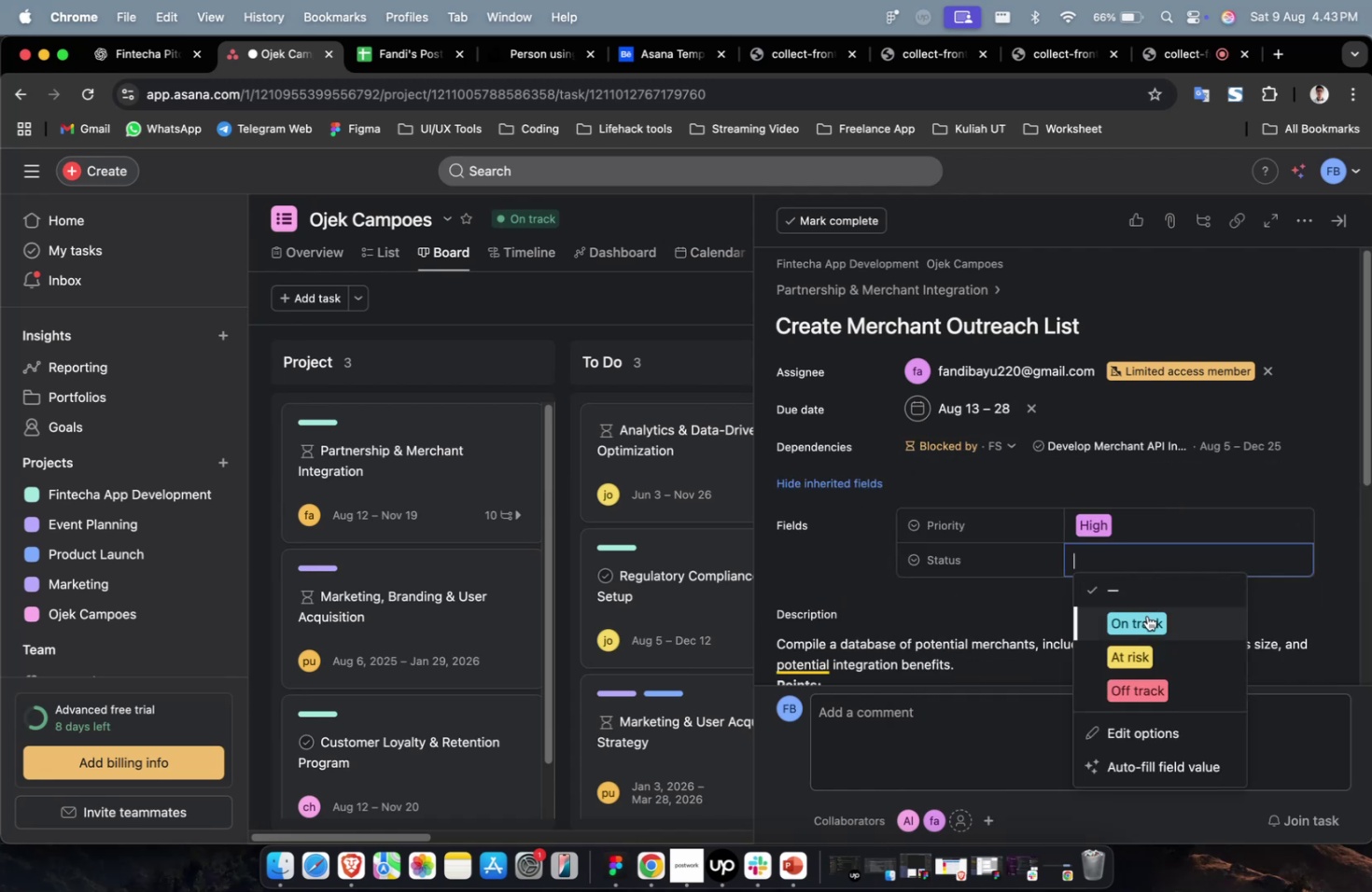 
triple_click([1146, 625])
 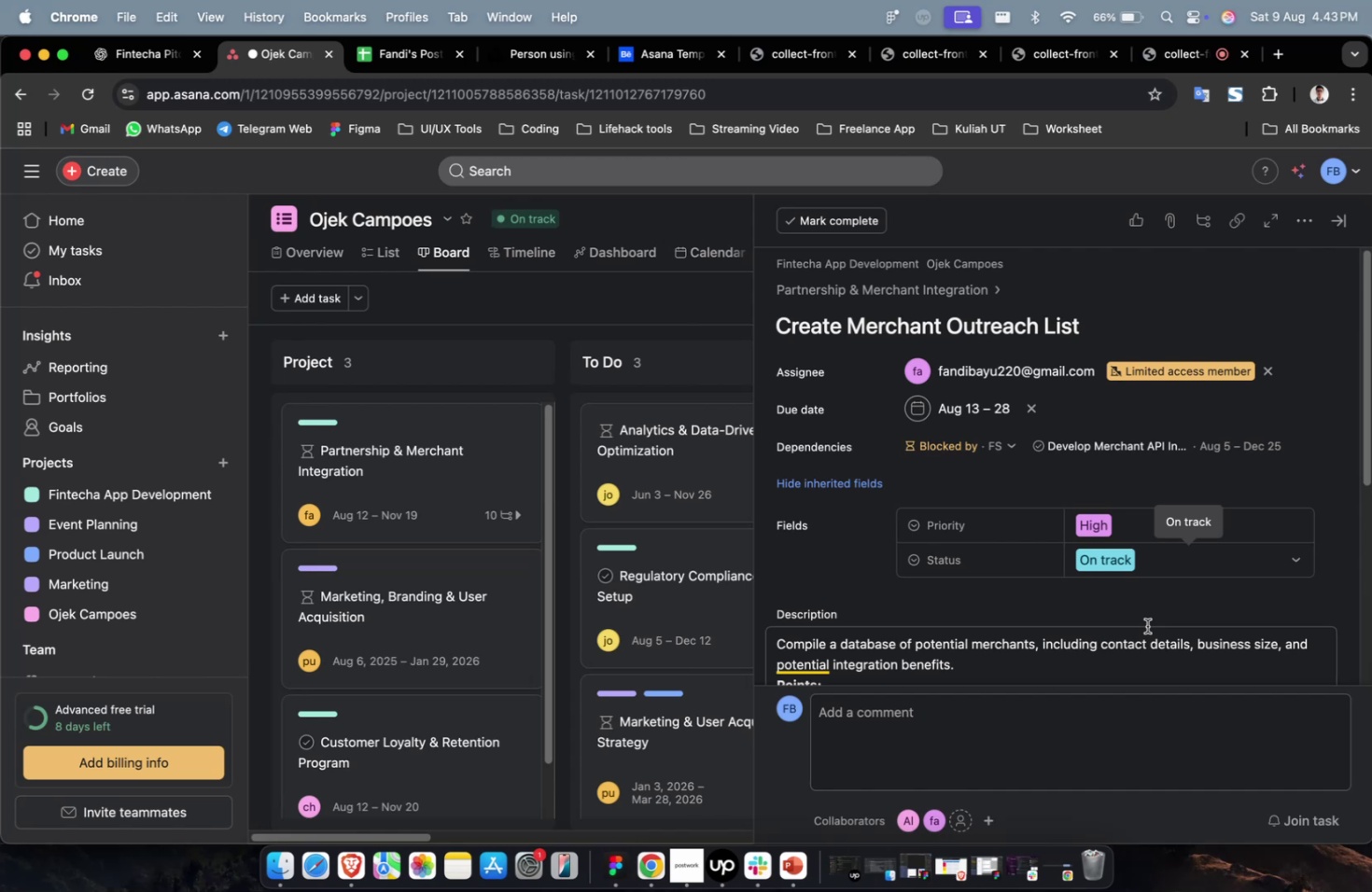 
wait(15.5)
 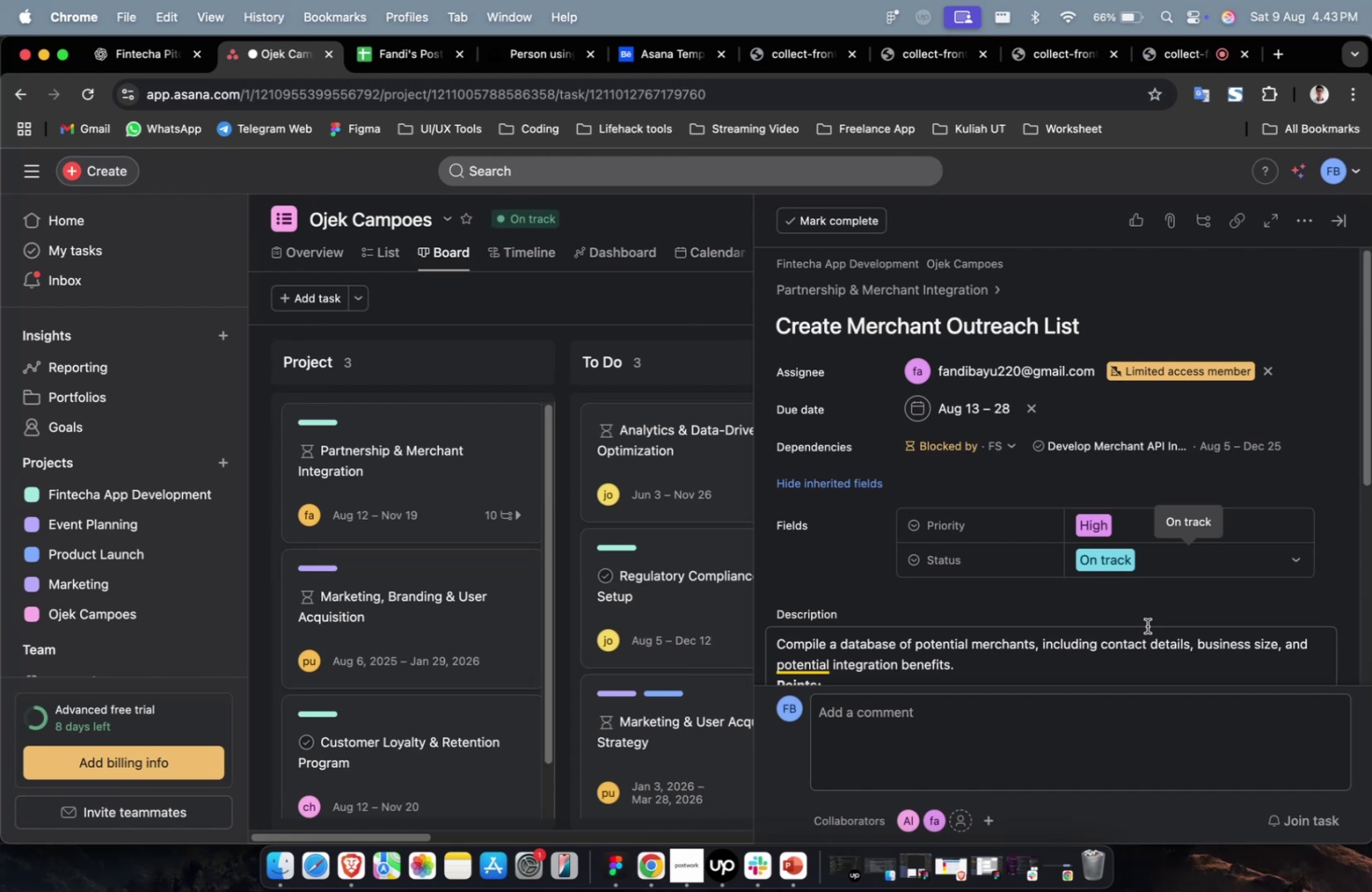 
scroll: coordinate [1127, 590], scroll_direction: down, amount: 15.0
 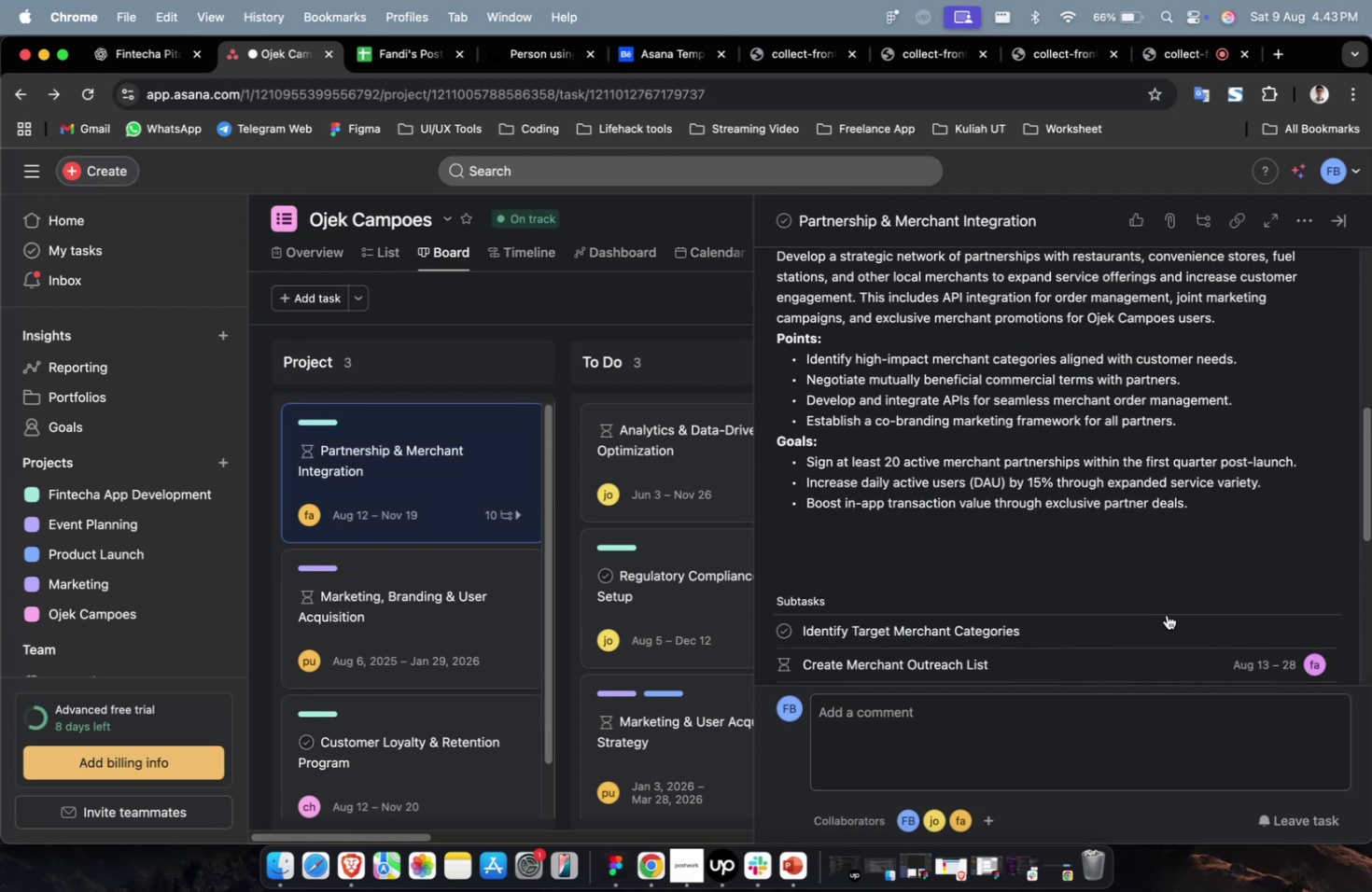 
left_click([1165, 625])
 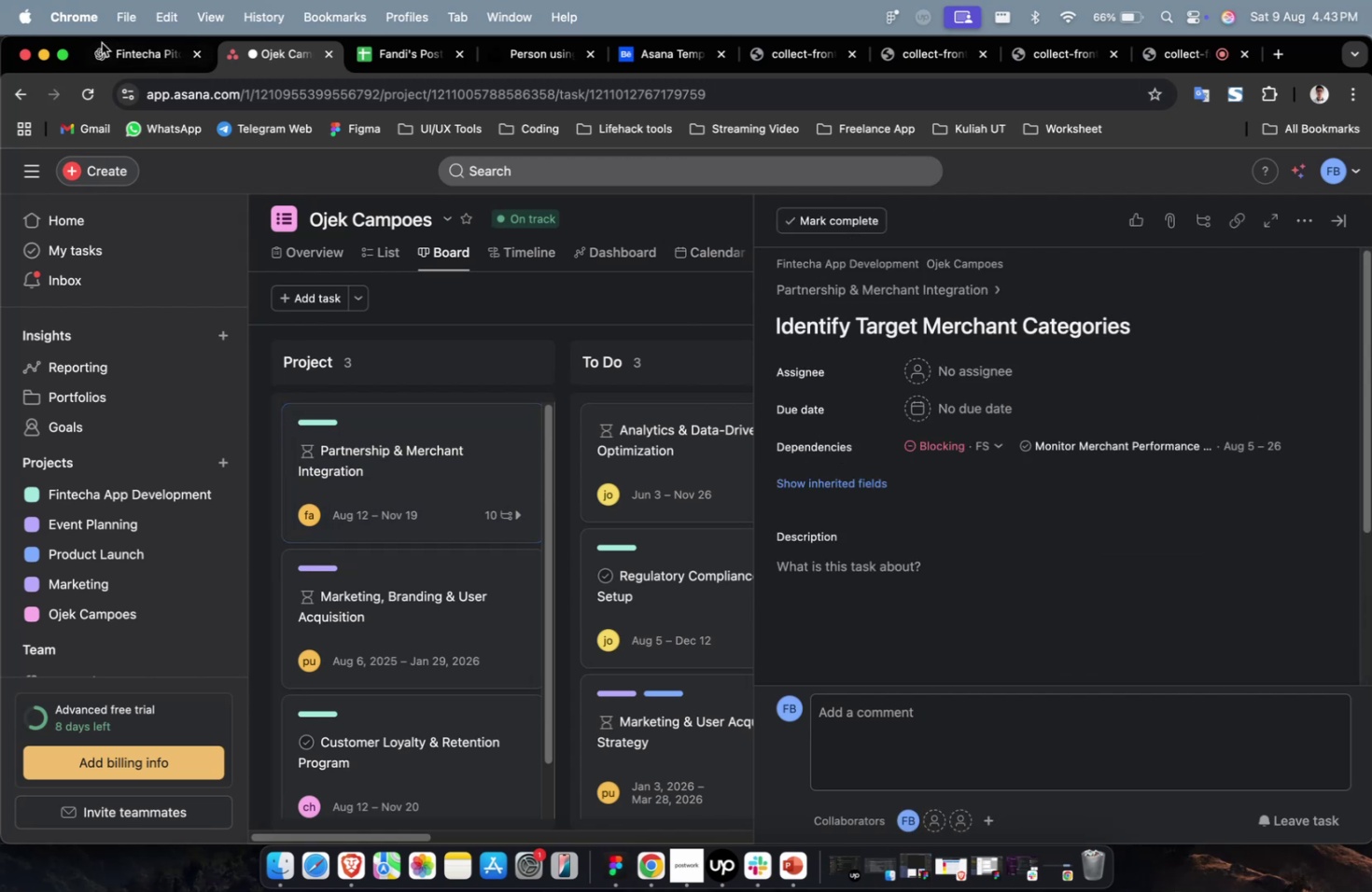 
left_click([141, 64])
 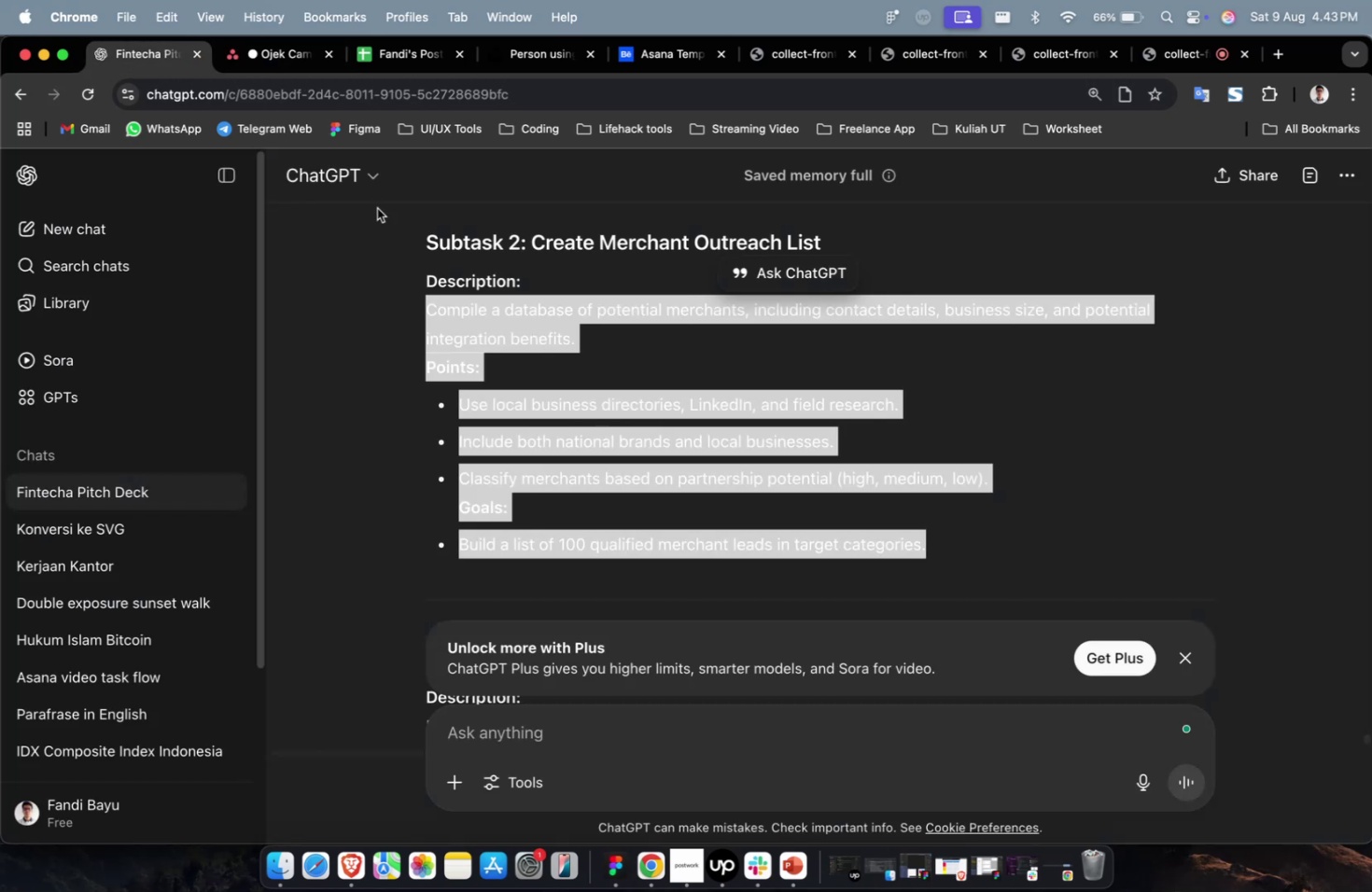 
scroll: coordinate [1012, 578], scroll_direction: up, amount: 8.0
 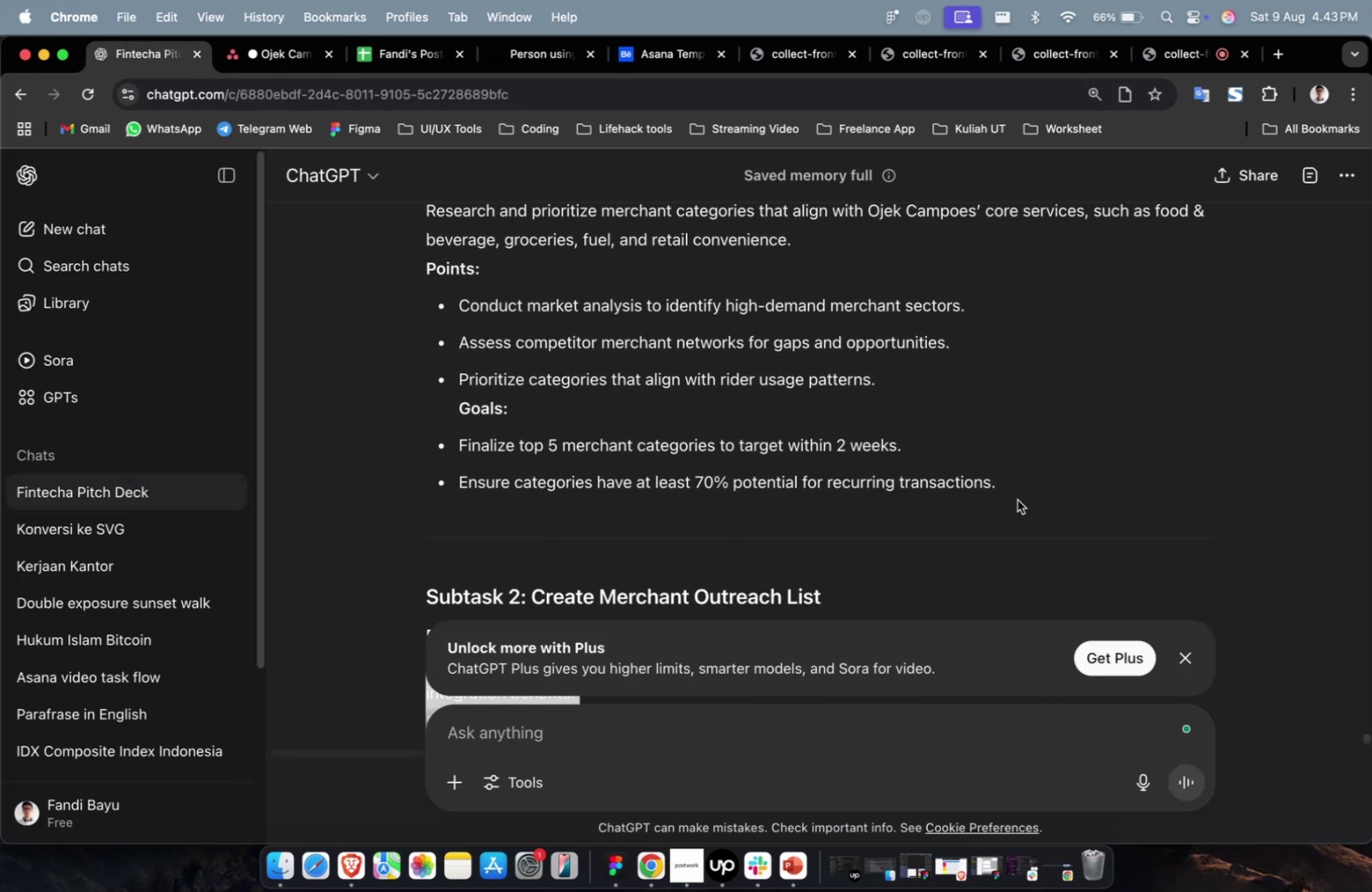 
left_click_drag(start_coordinate=[1017, 479], to_coordinate=[414, 359])
 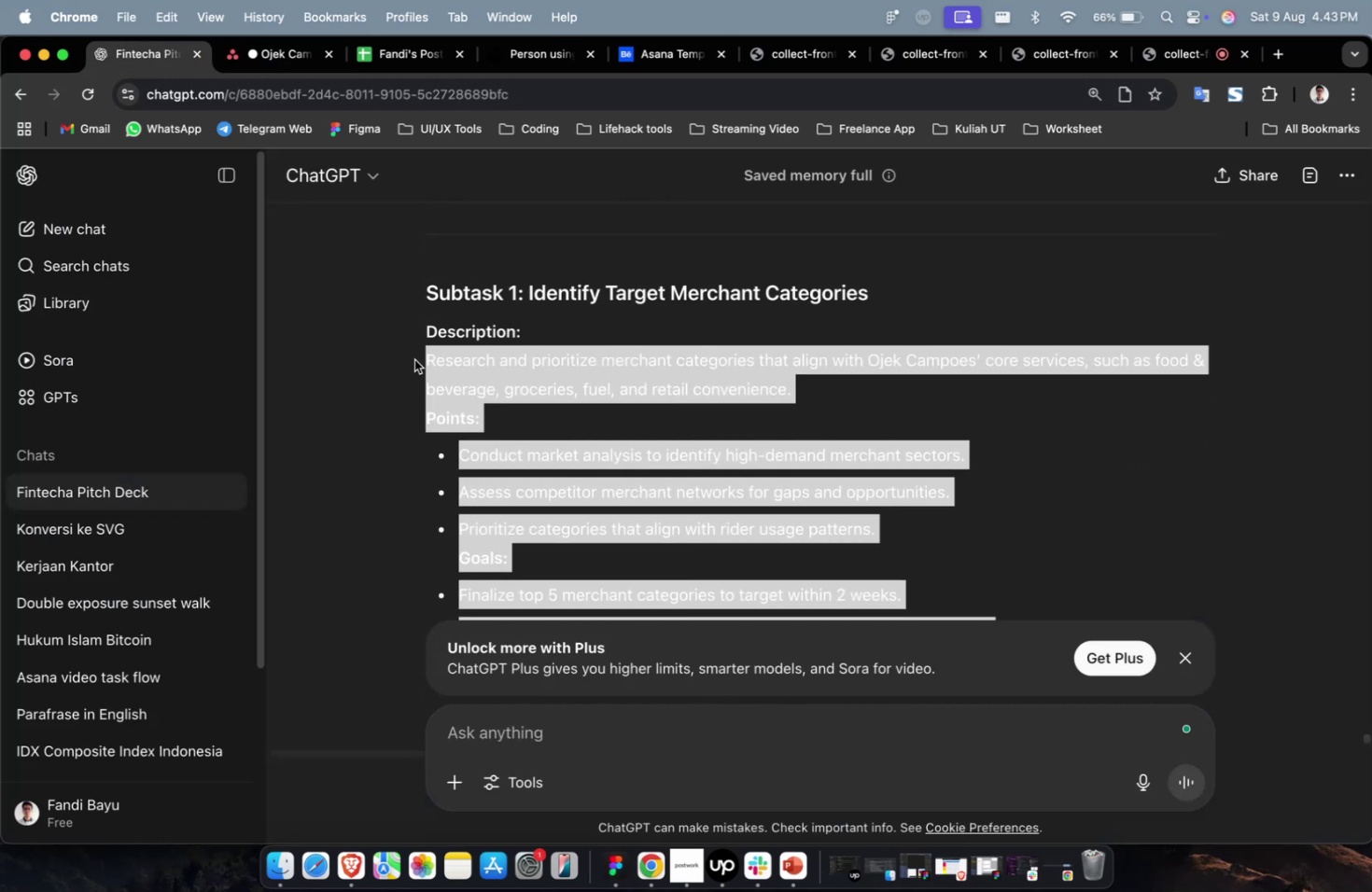 
key(Meta+CommandLeft)
 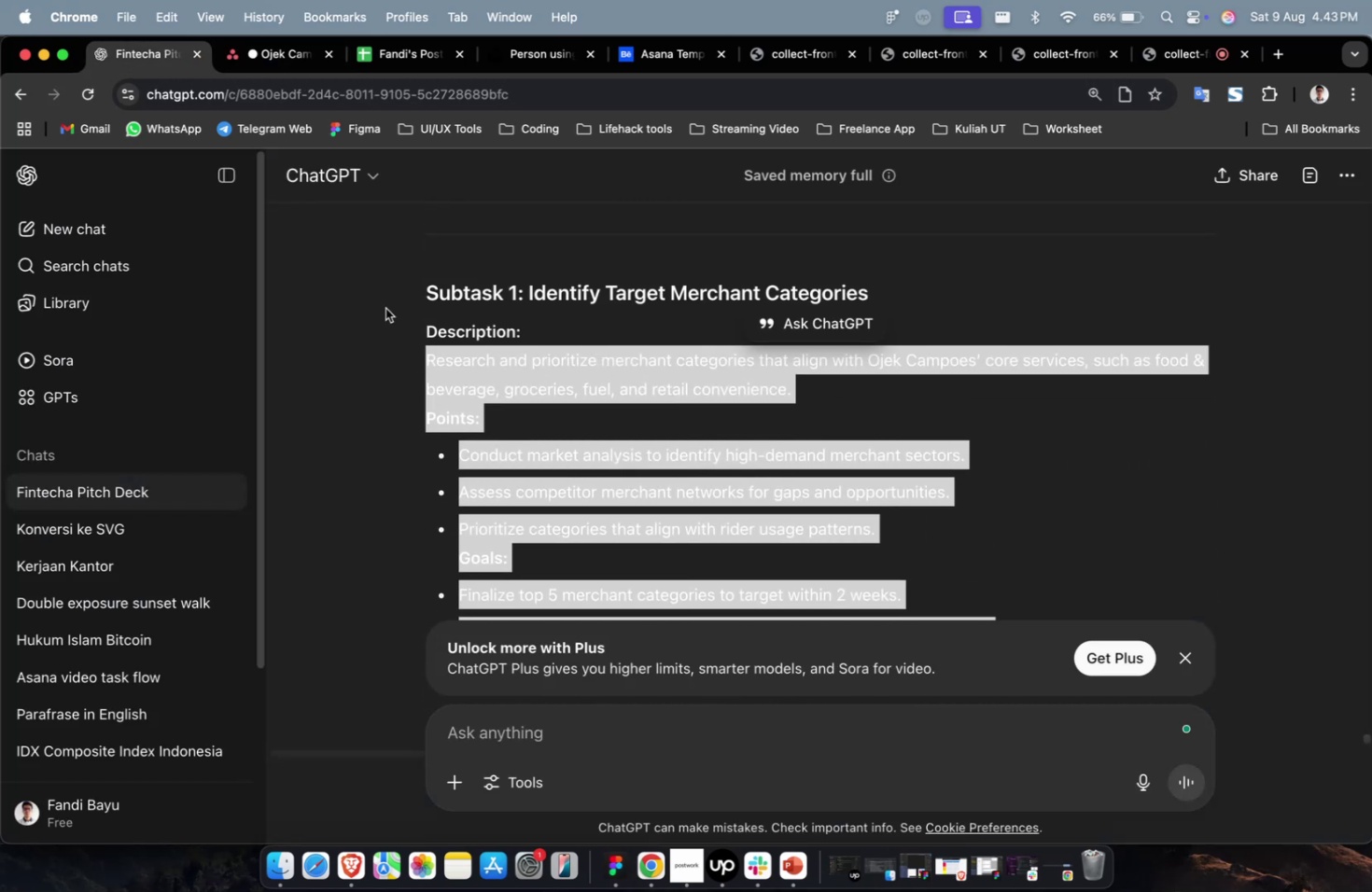 
key(Meta+C)
 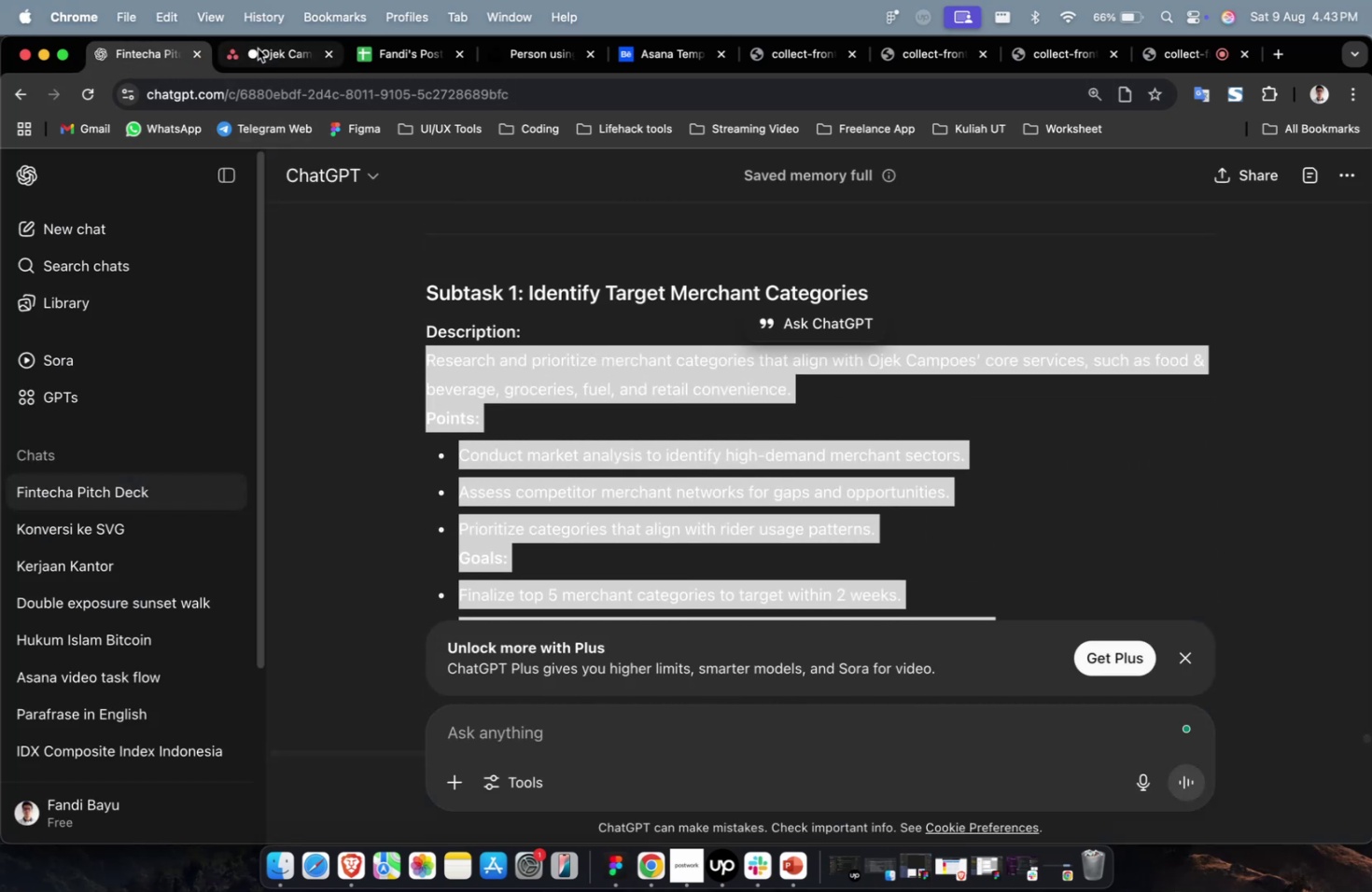 
left_click([262, 46])
 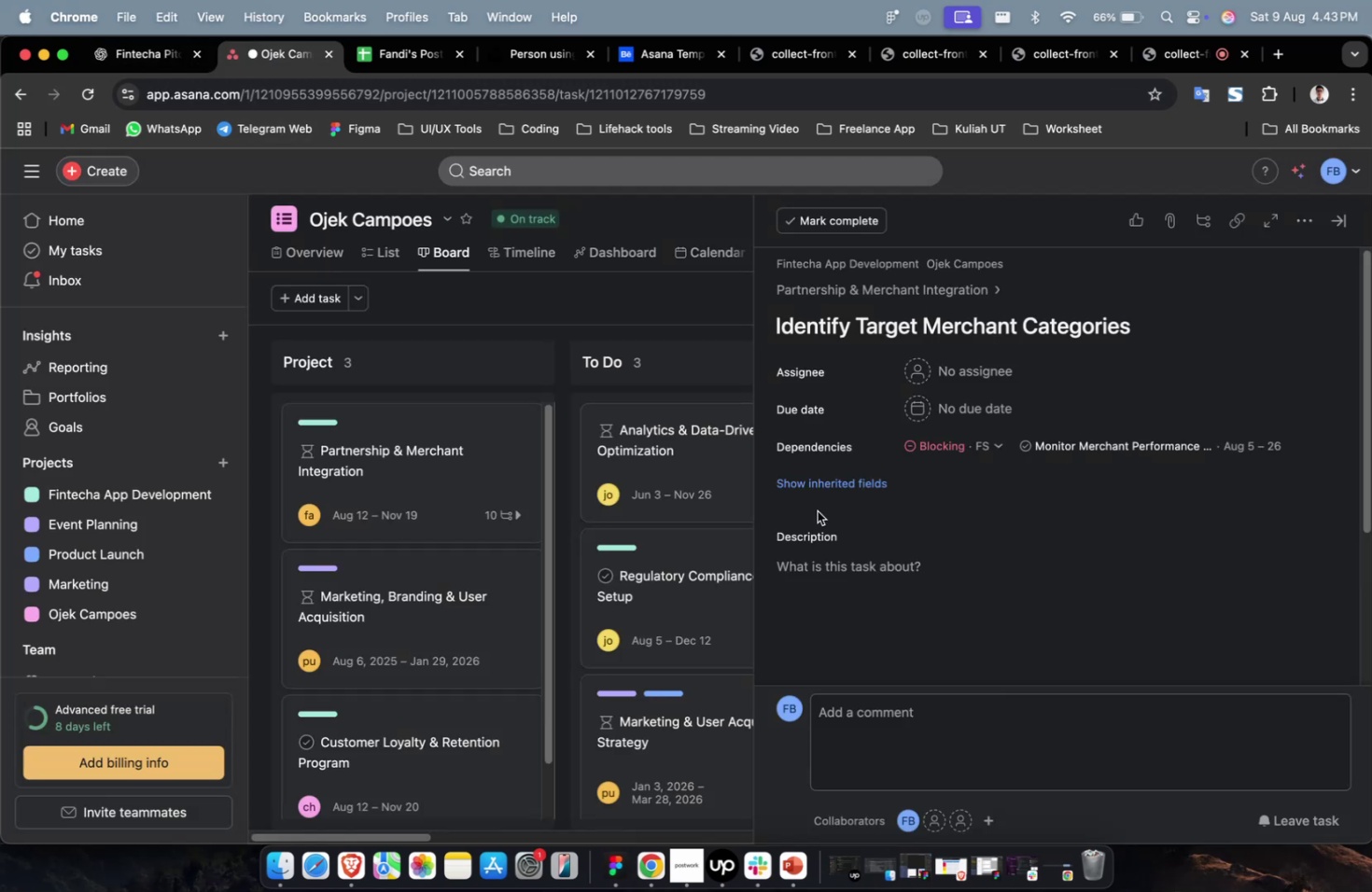 
double_click([843, 551])
 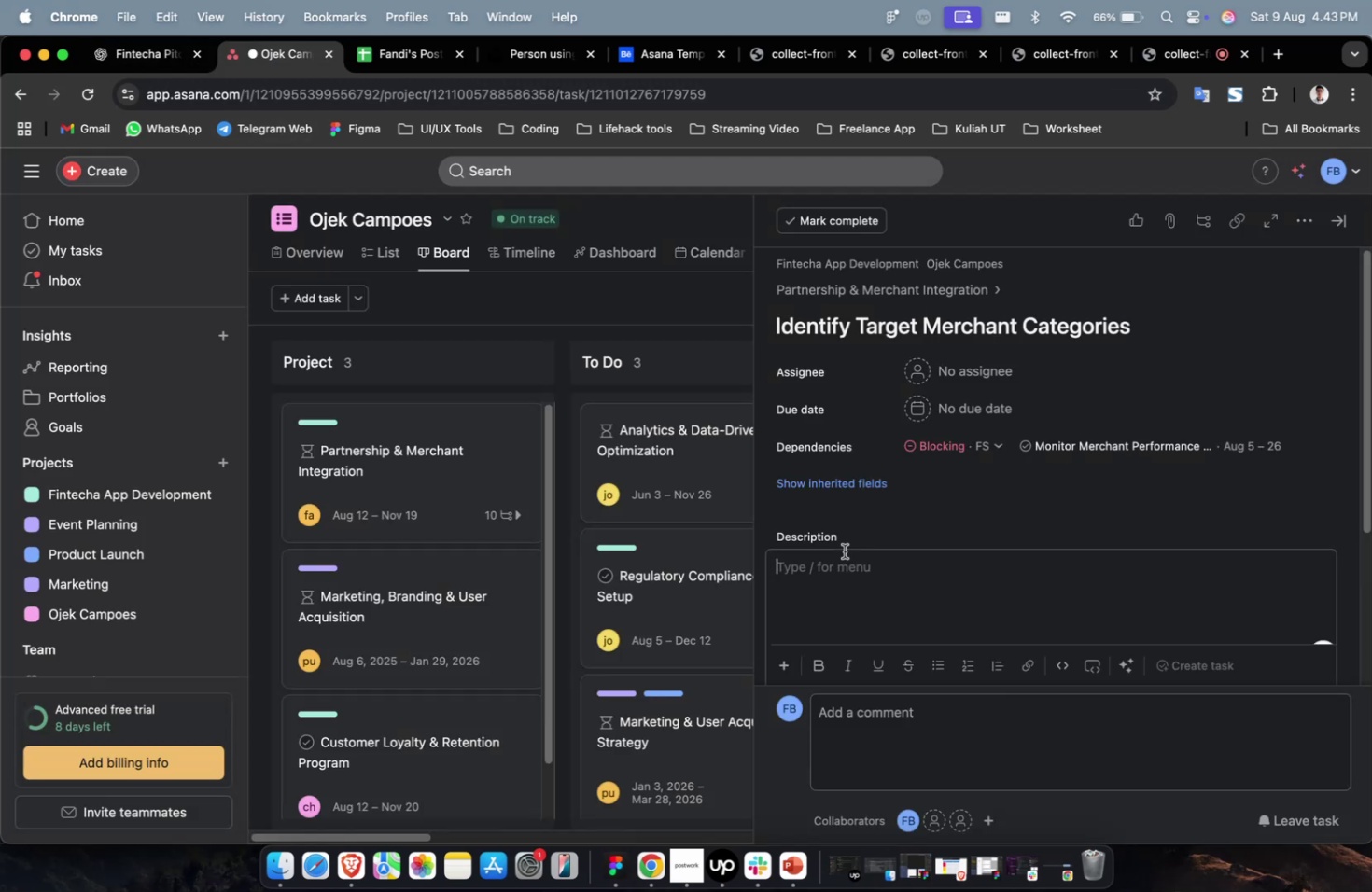 
key(Meta+V)
 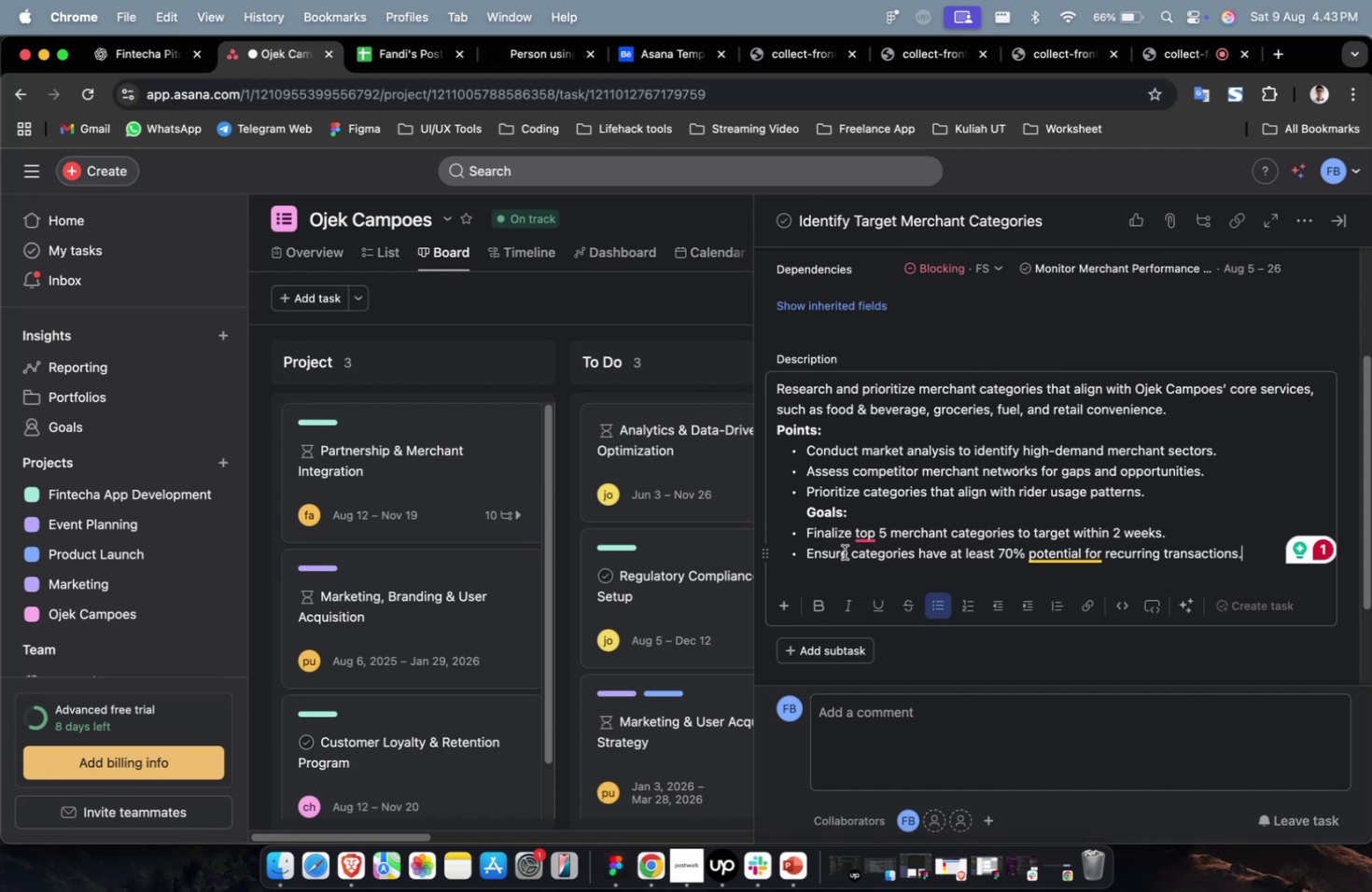 
wait(25.38)
 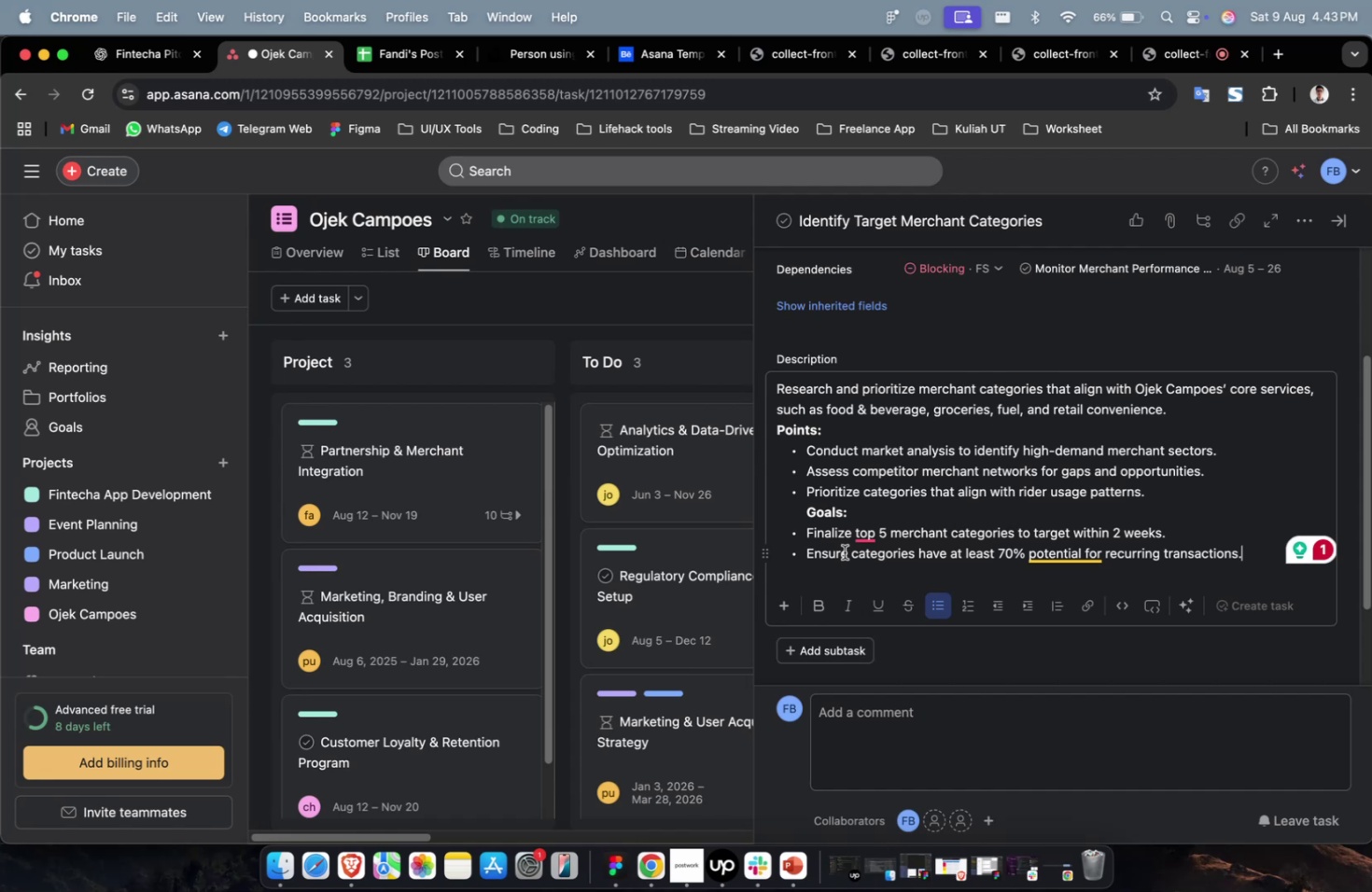 
scroll: coordinate [920, 464], scroll_direction: up, amount: 7.0
 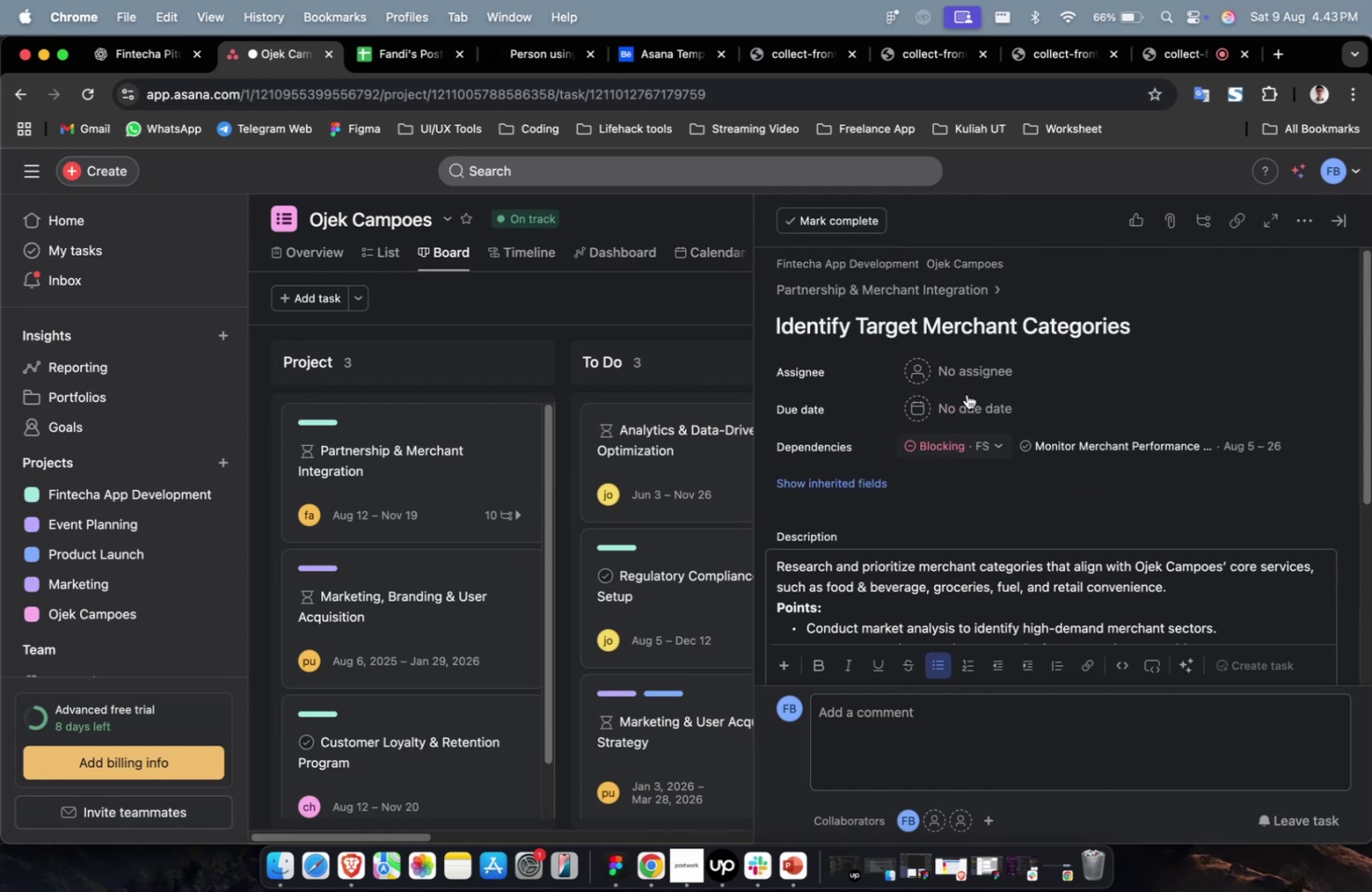 
left_click([984, 369])
 